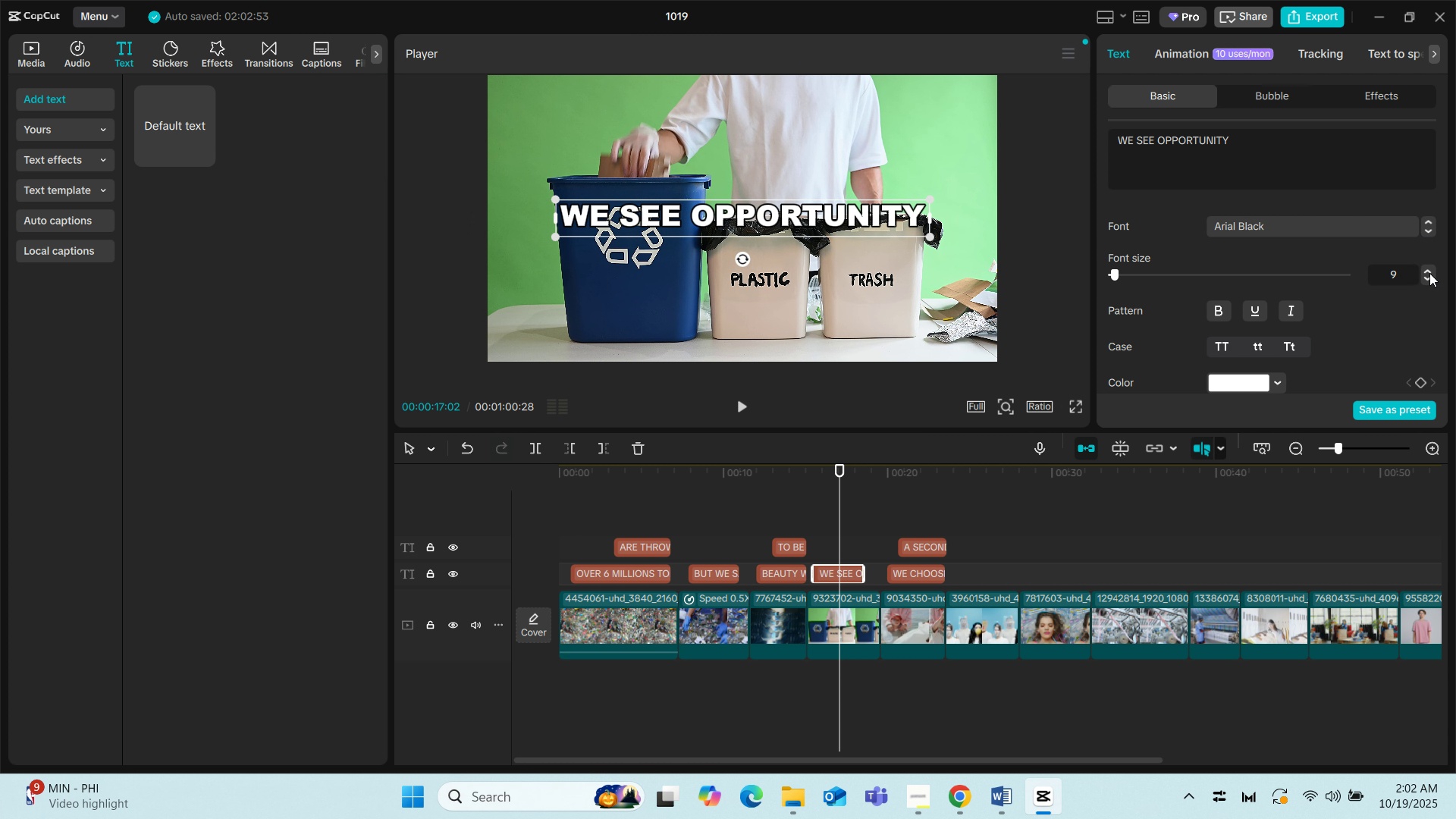 
left_click([1429, 273])
 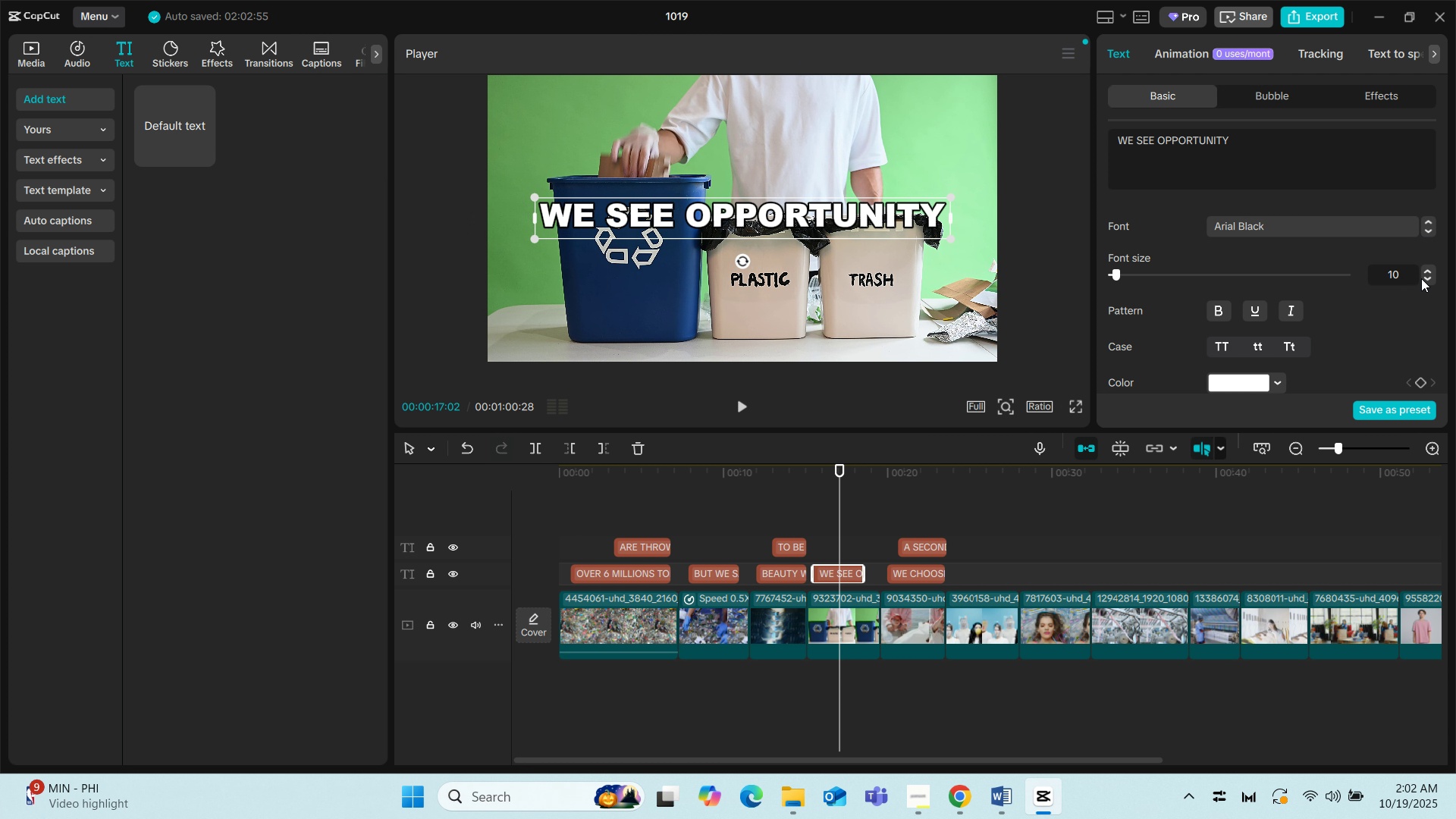 
left_click([1429, 278])
 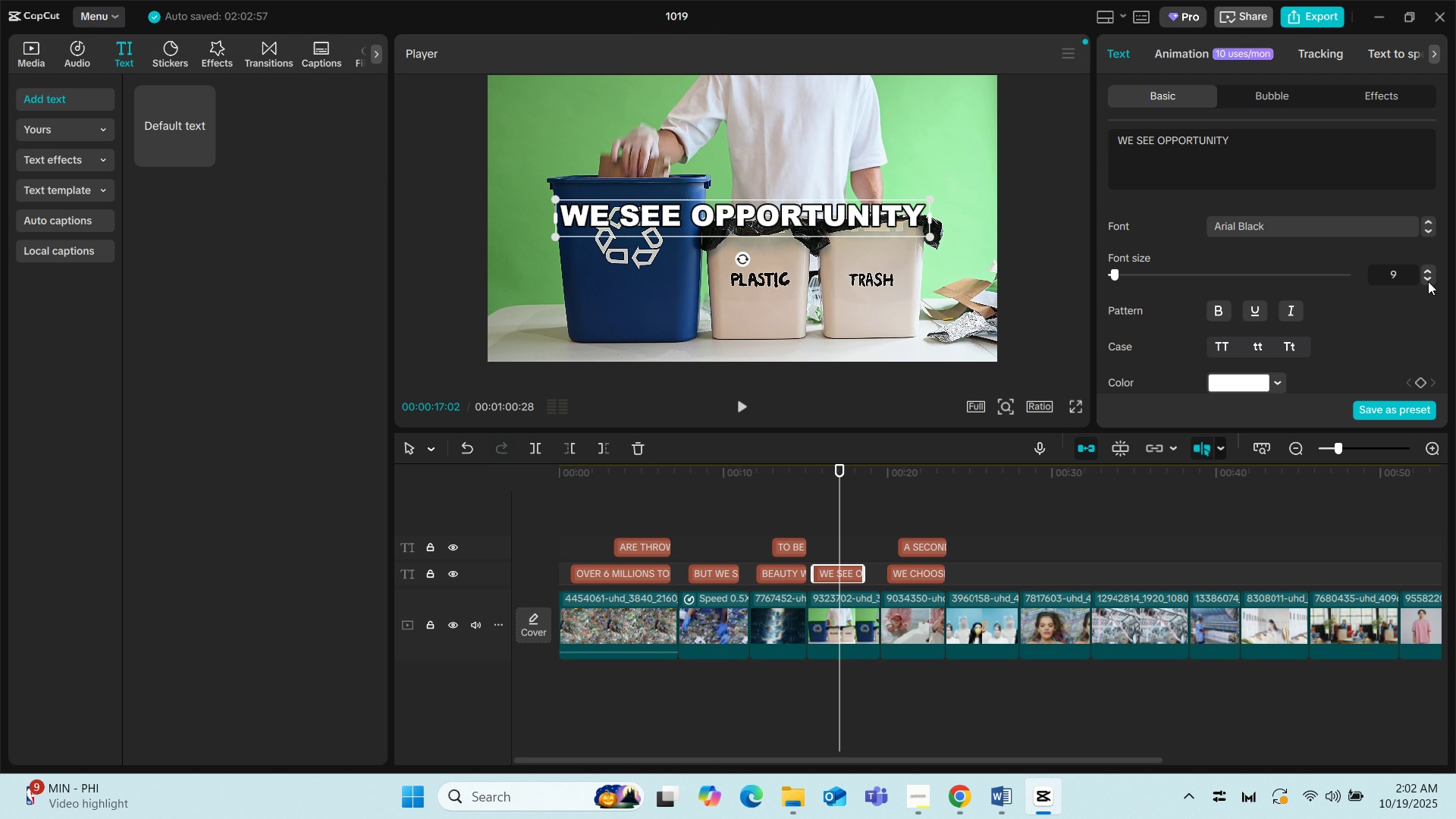 
left_click([1428, 281])
 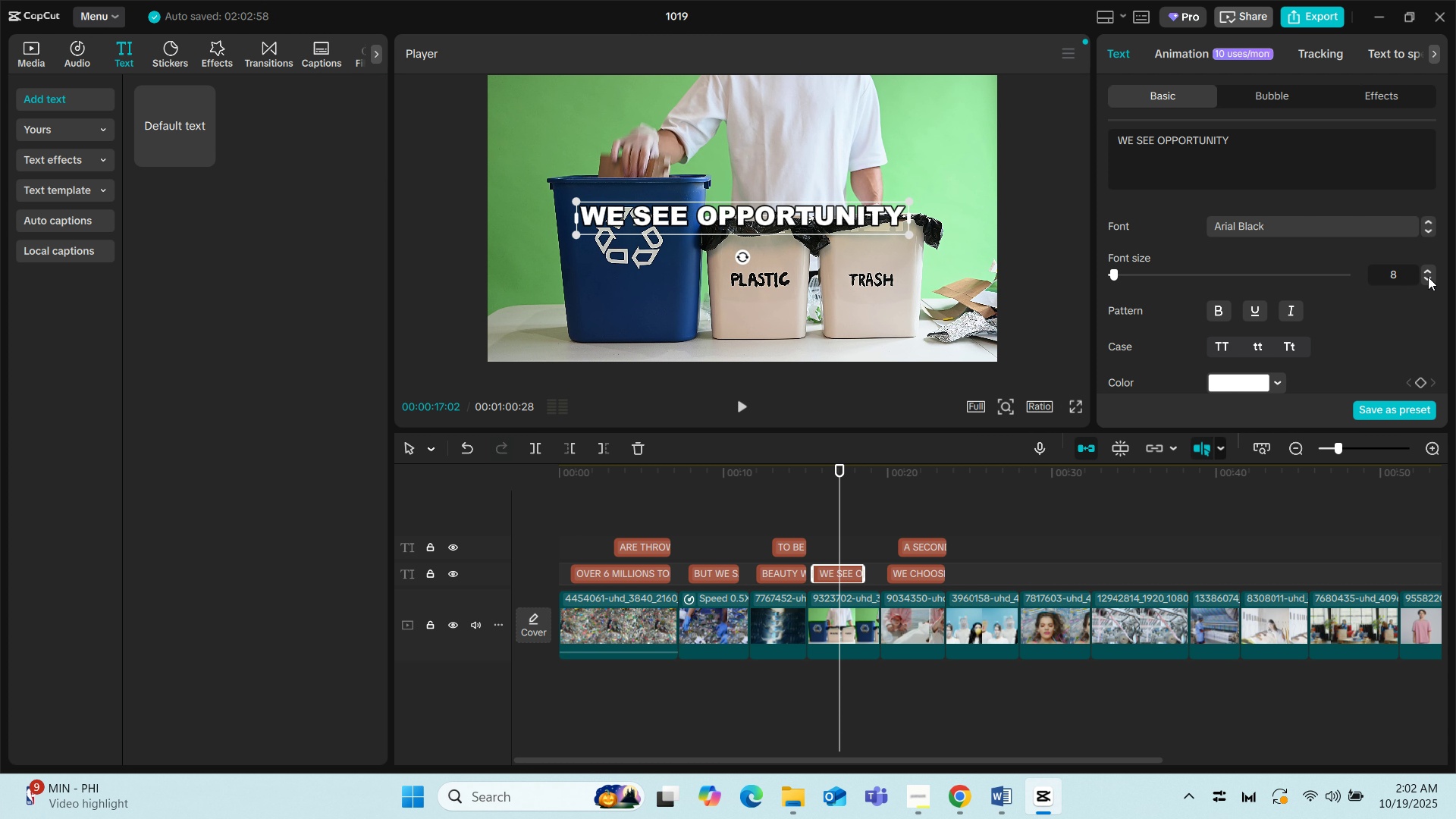 
left_click([1431, 277])
 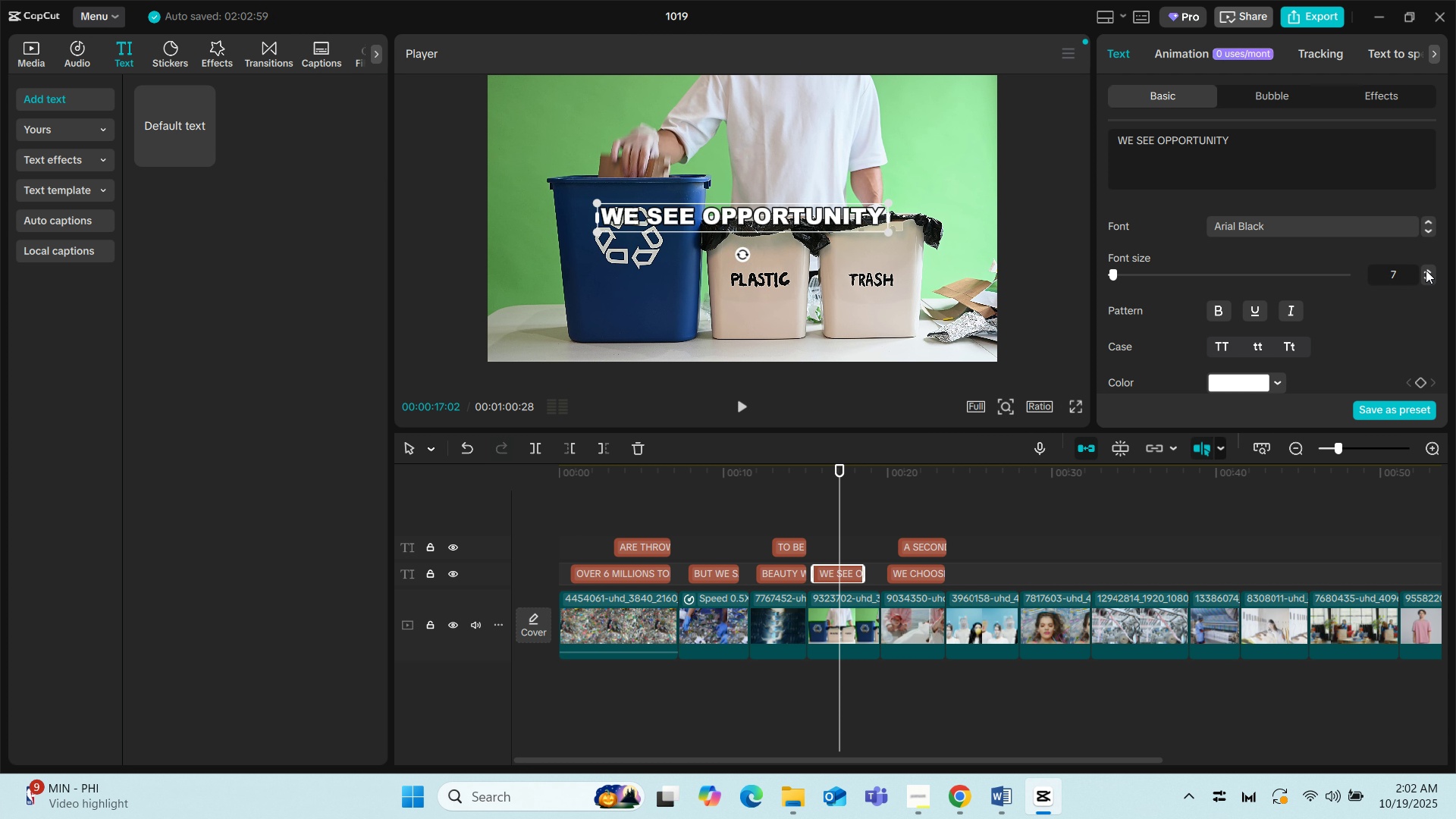 
left_click([1426, 270])
 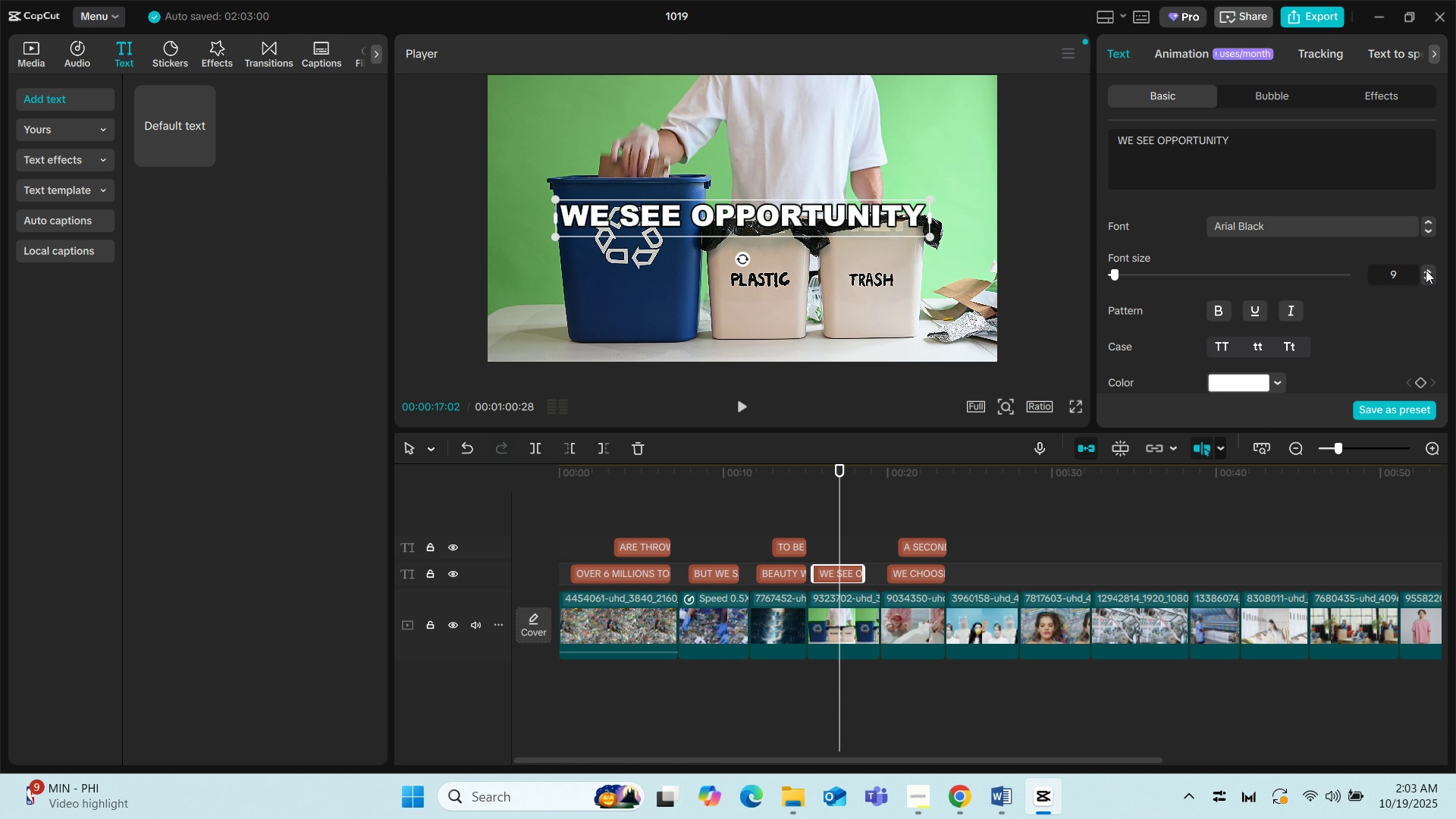 
left_click([1426, 270])
 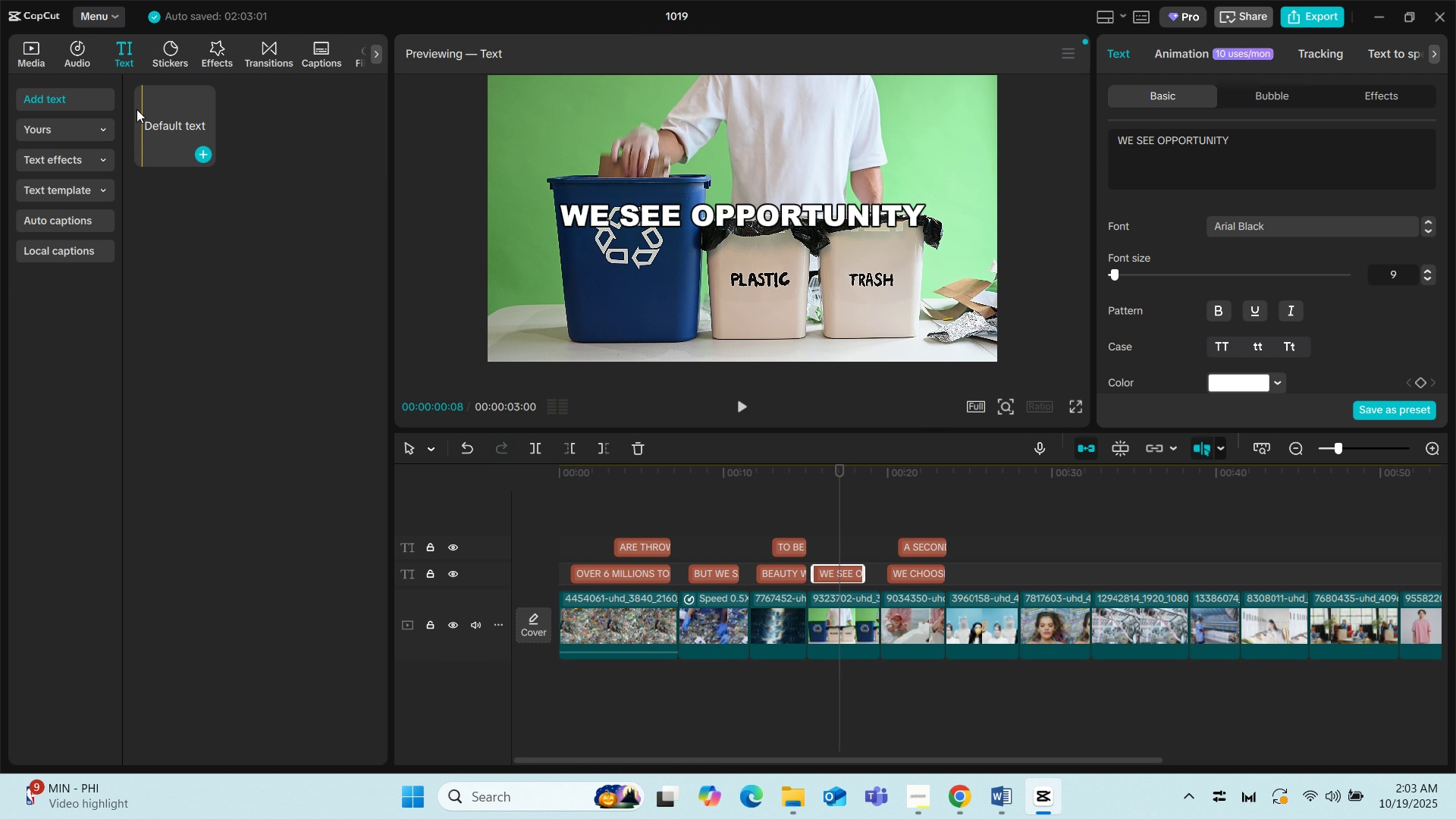 
left_click_drag(start_coordinate=[172, 114], to_coordinate=[827, 548])
 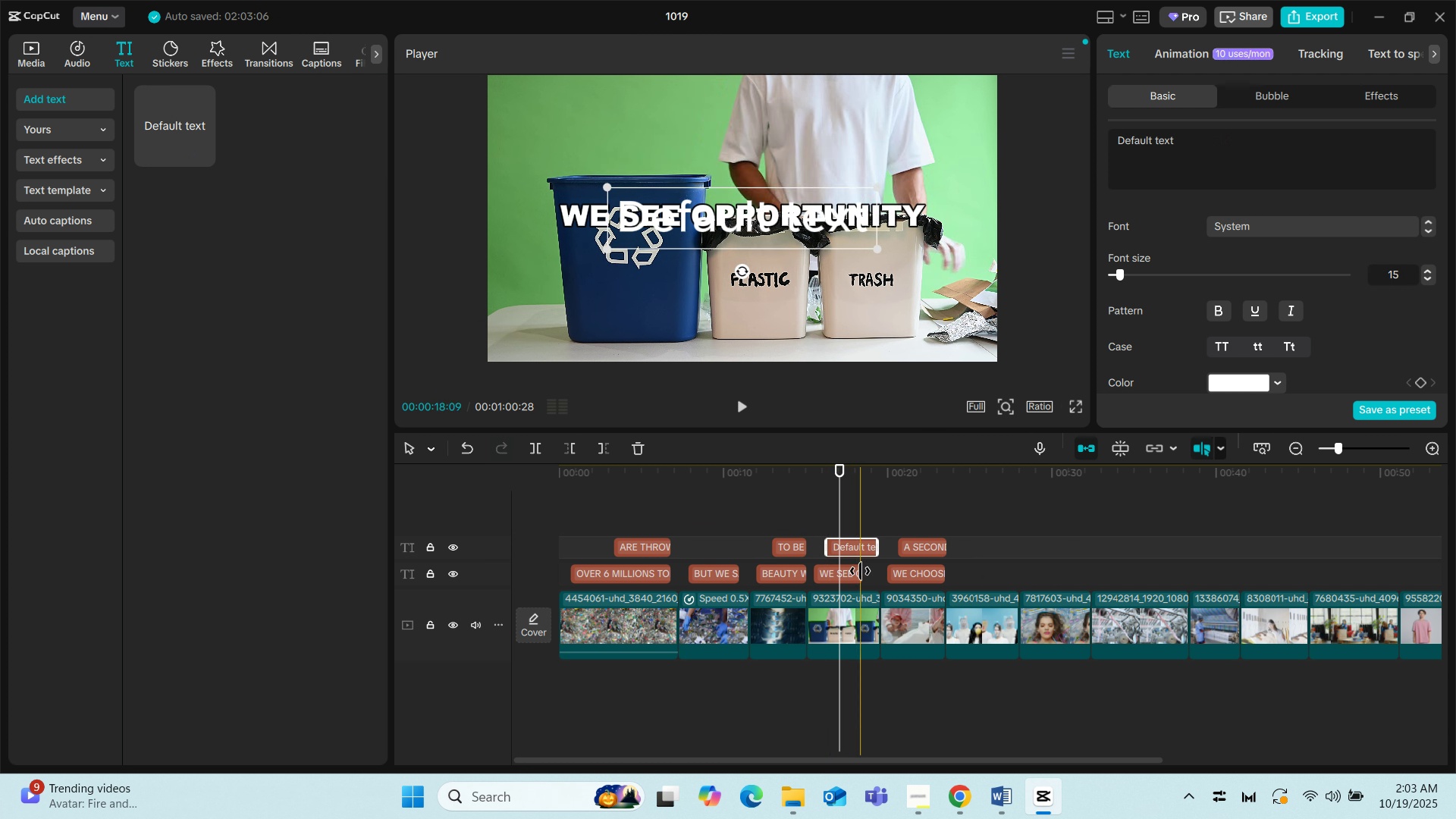 
left_click_drag(start_coordinate=[860, 571], to_coordinate=[872, 571])
 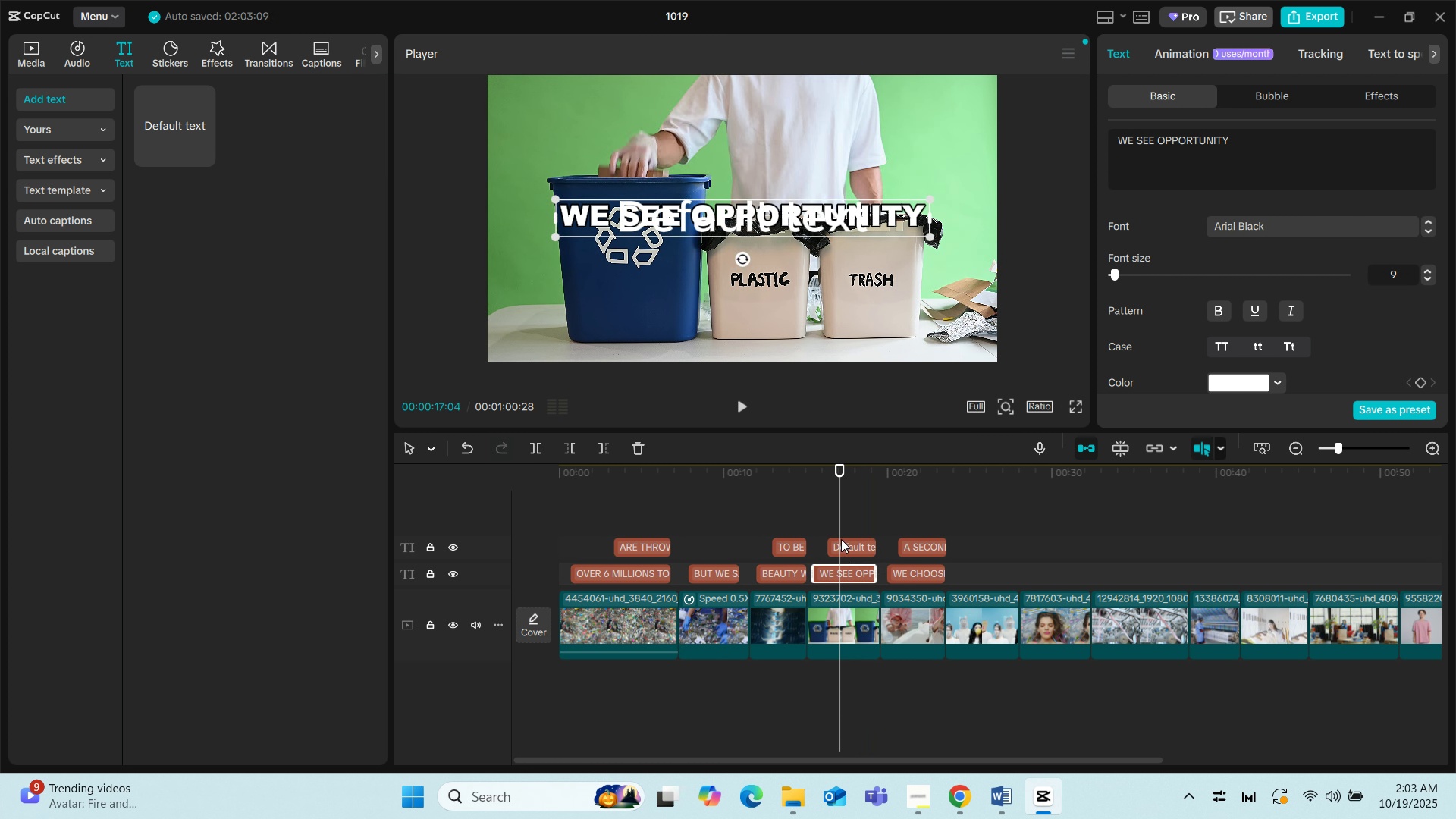 
left_click([841, 539])
 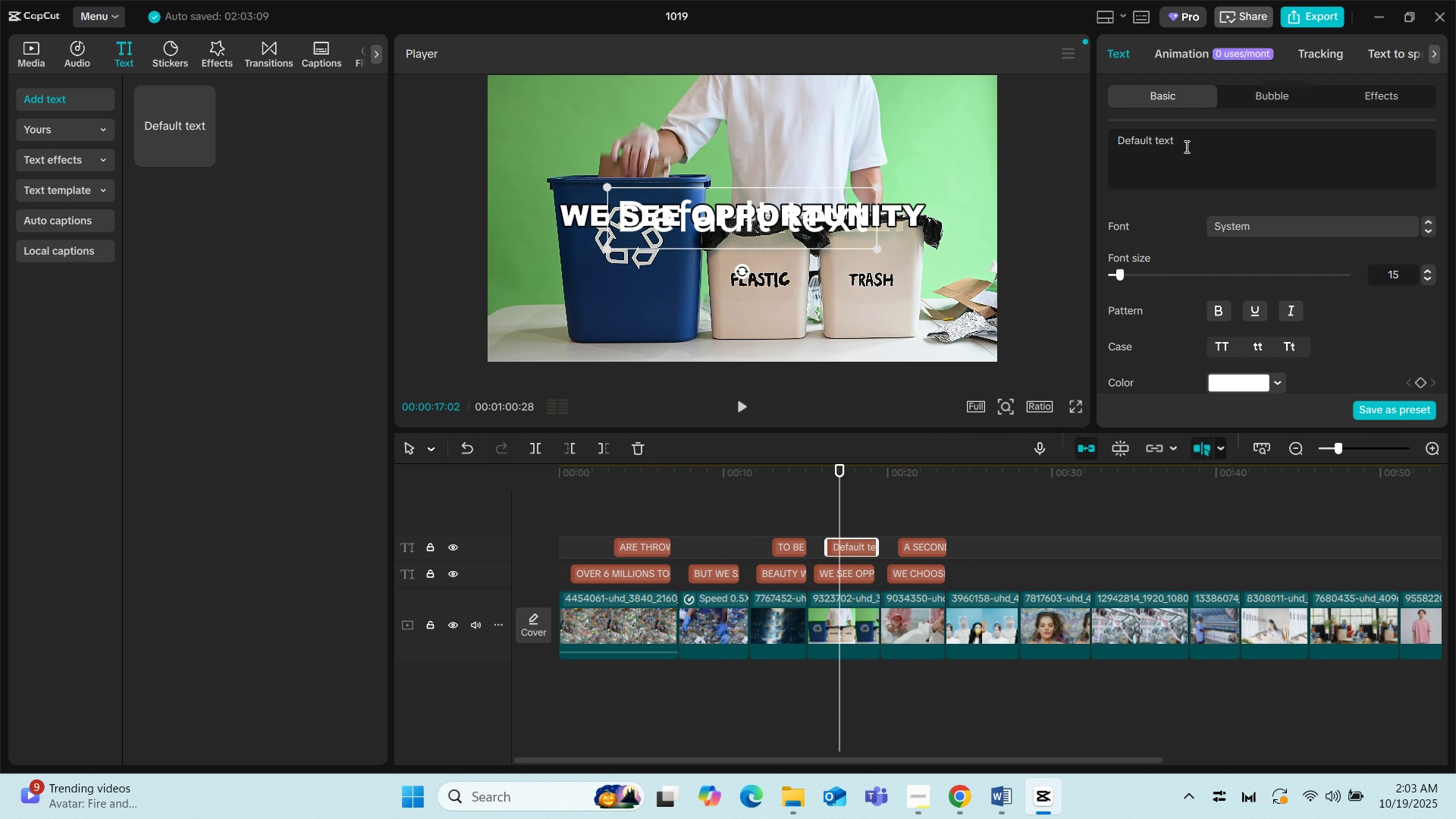 
left_click_drag(start_coordinate=[1186, 143], to_coordinate=[1065, 143])
 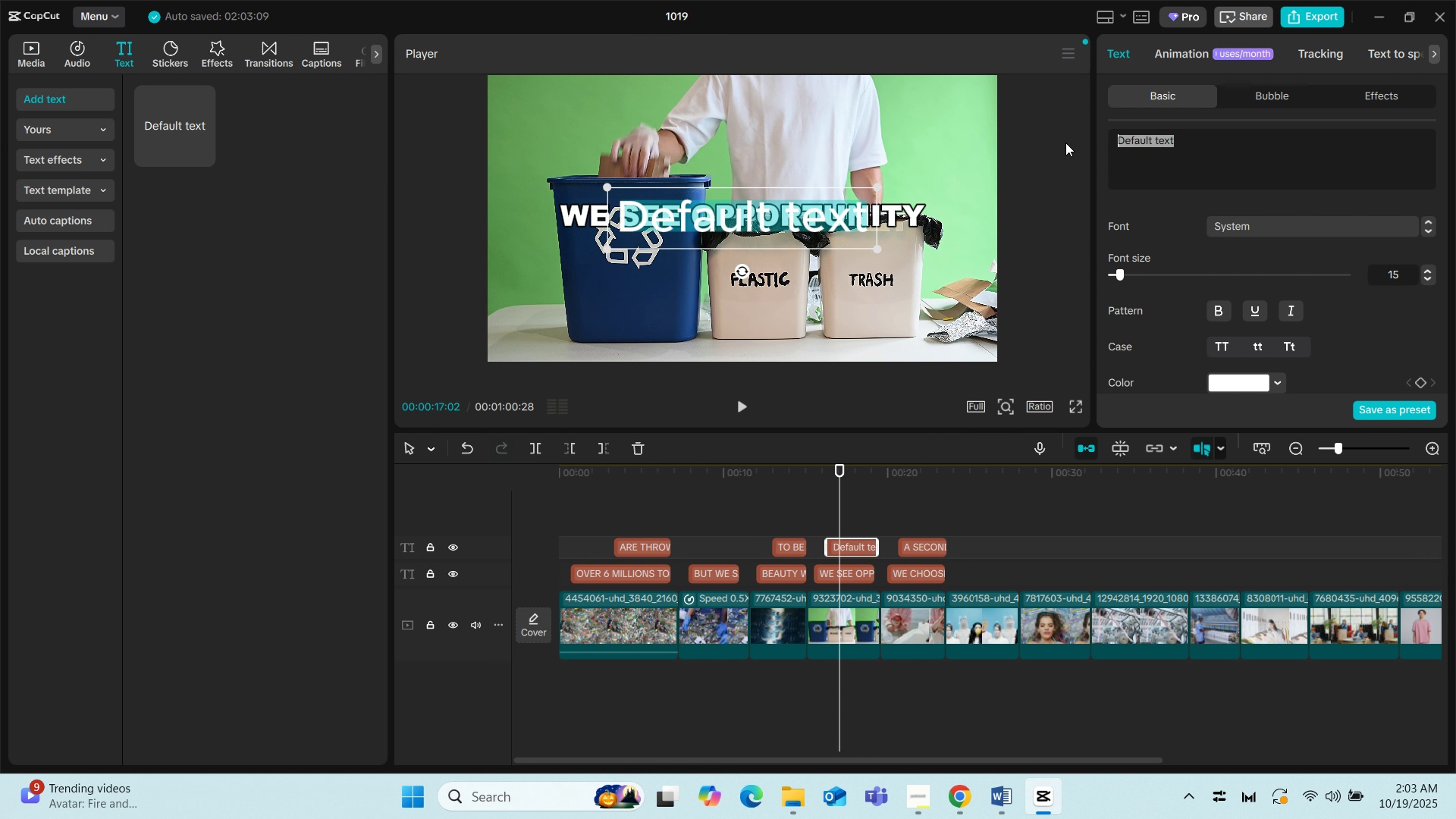 
type(NOT A WASTE)
 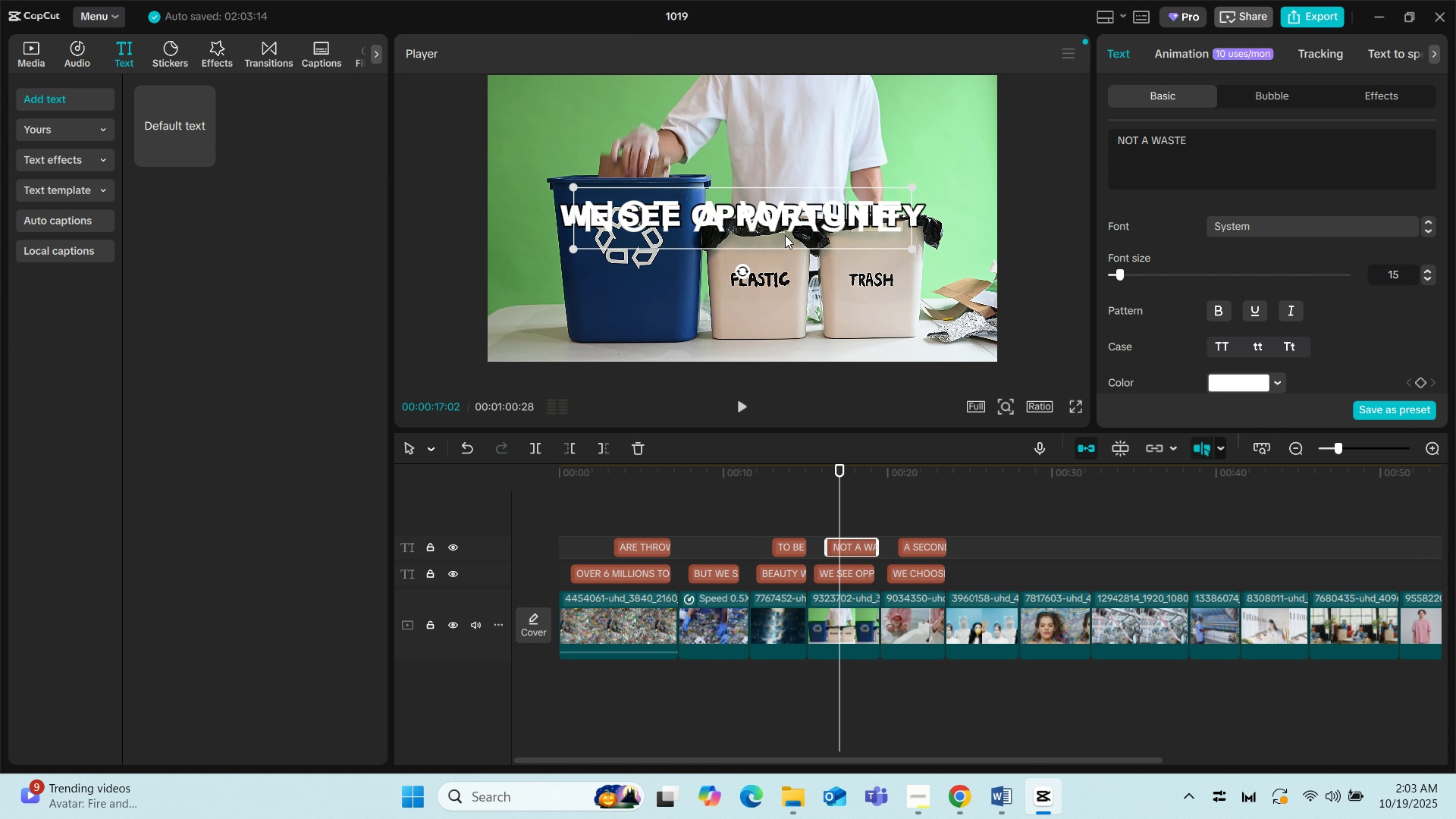 
left_click_drag(start_coordinate=[774, 228], to_coordinate=[777, 268])
 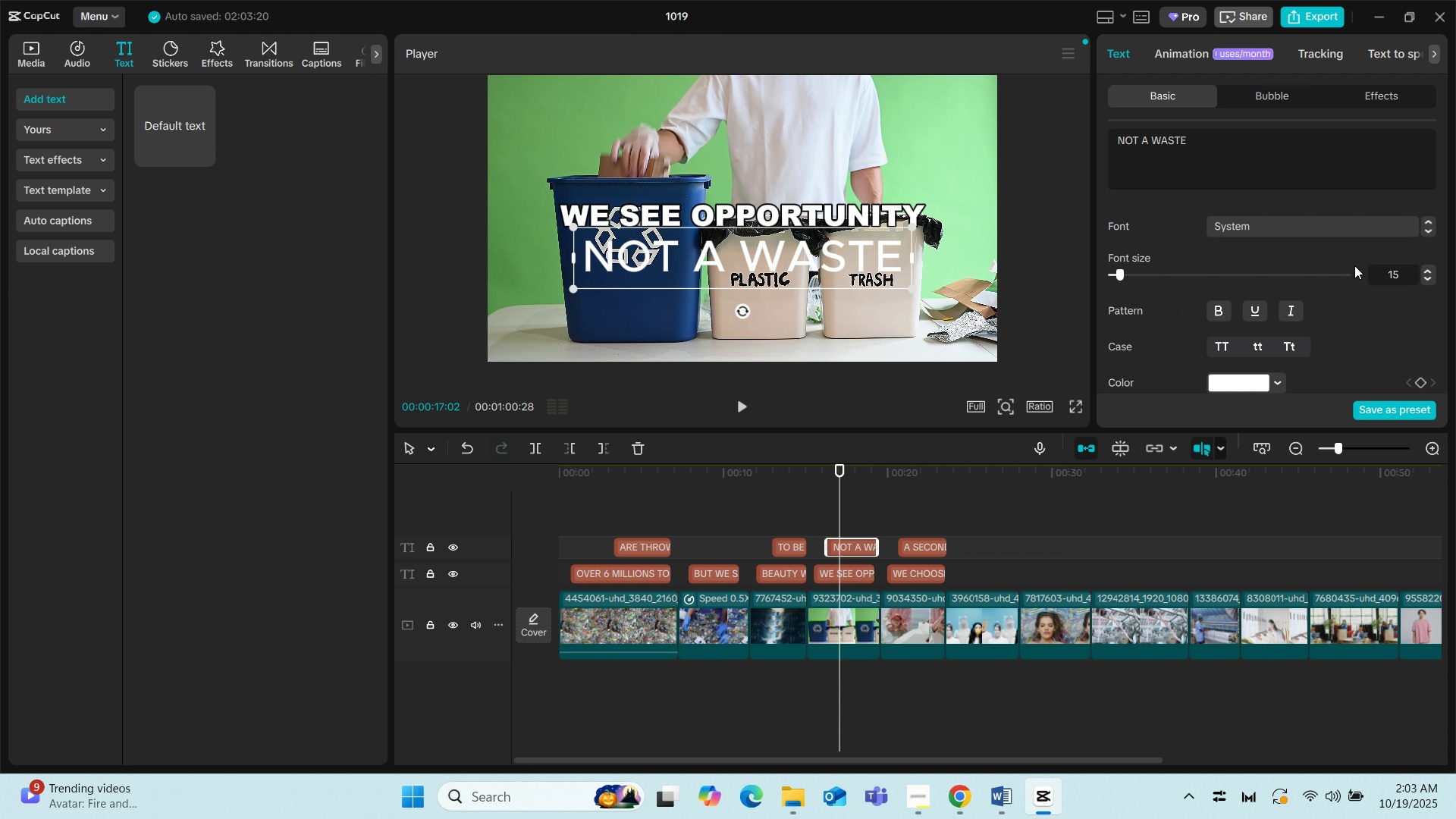 
double_click([1426, 234])
 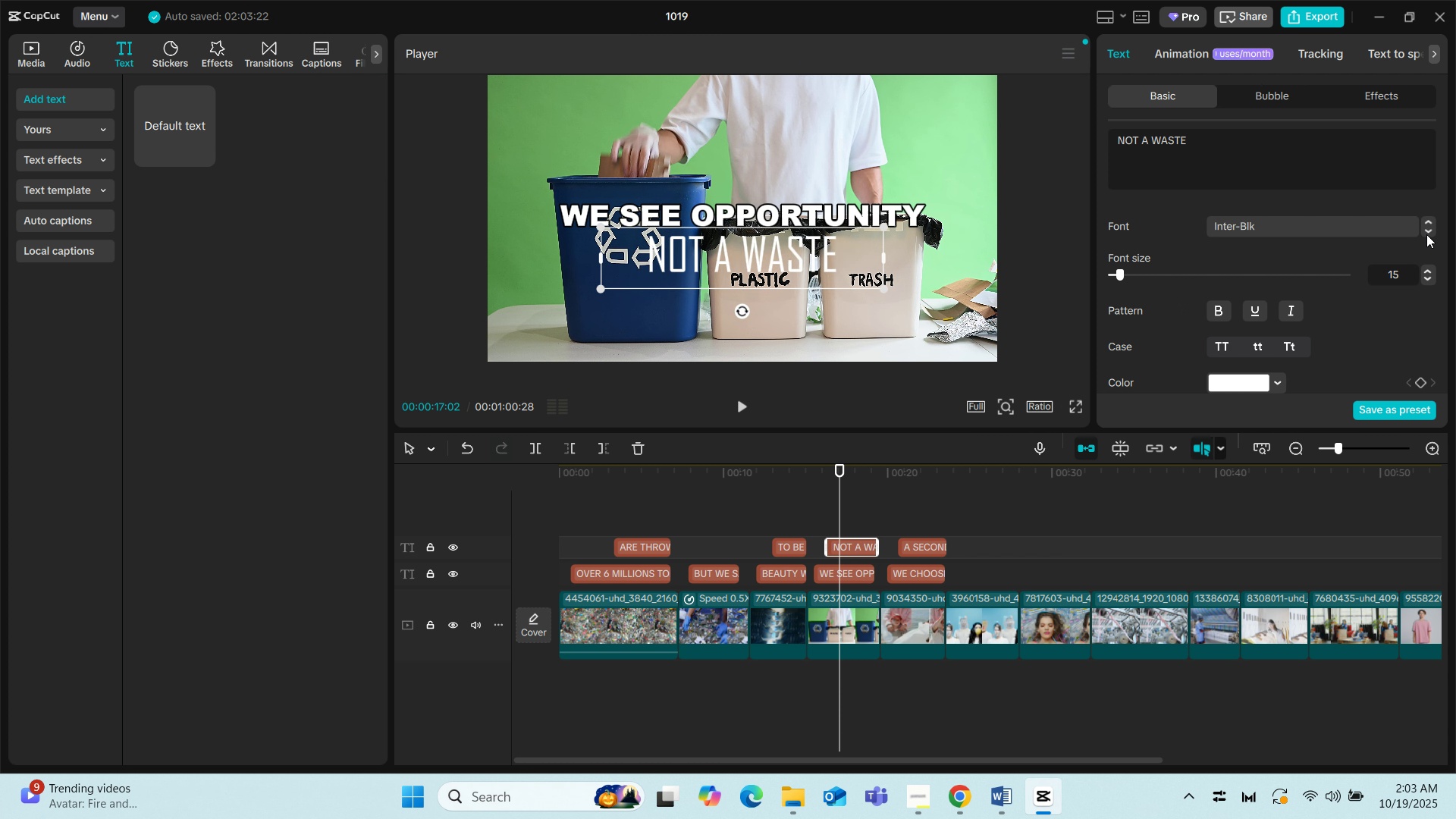 
triple_click([1426, 234])
 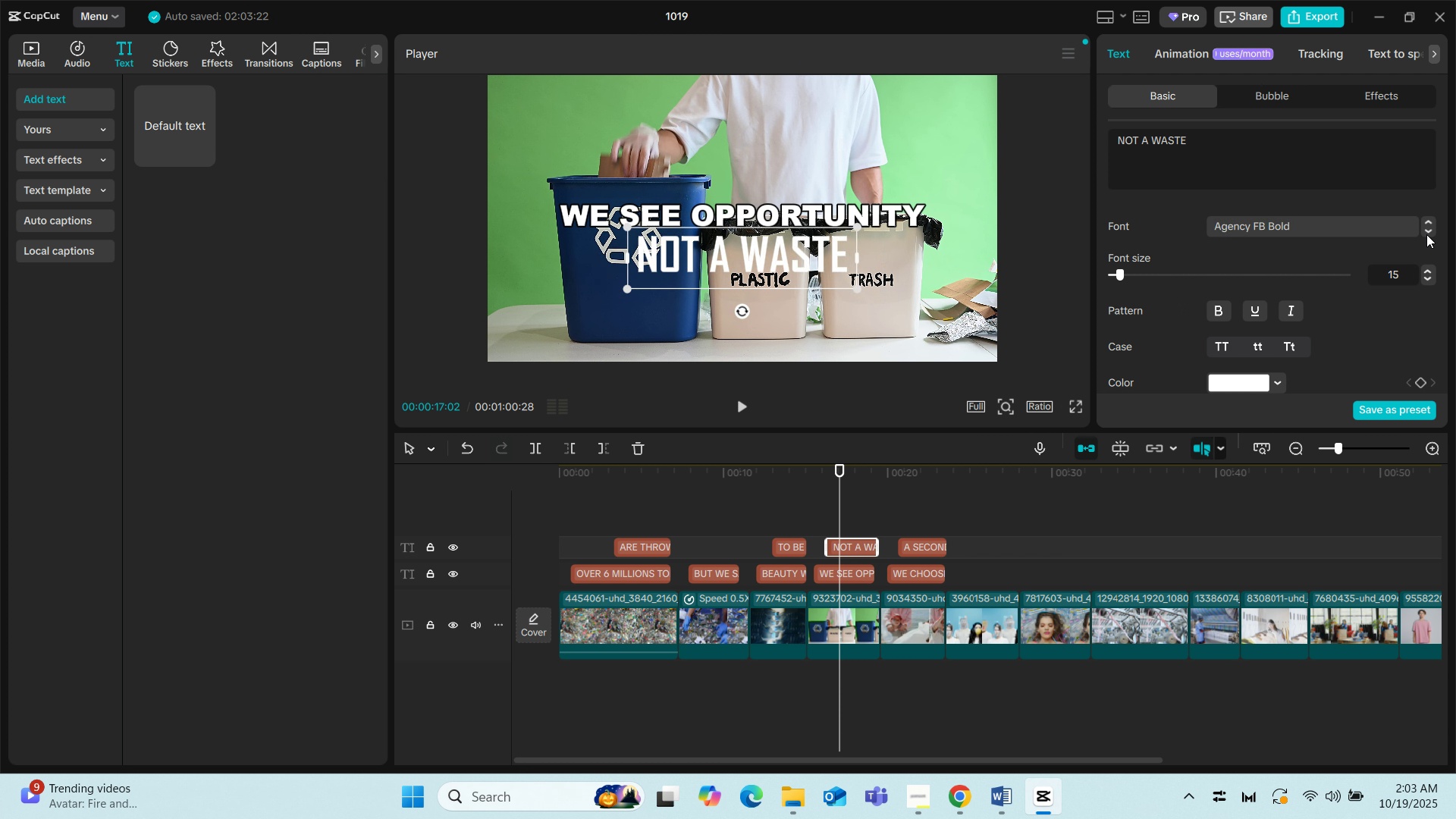 
double_click([1426, 234])
 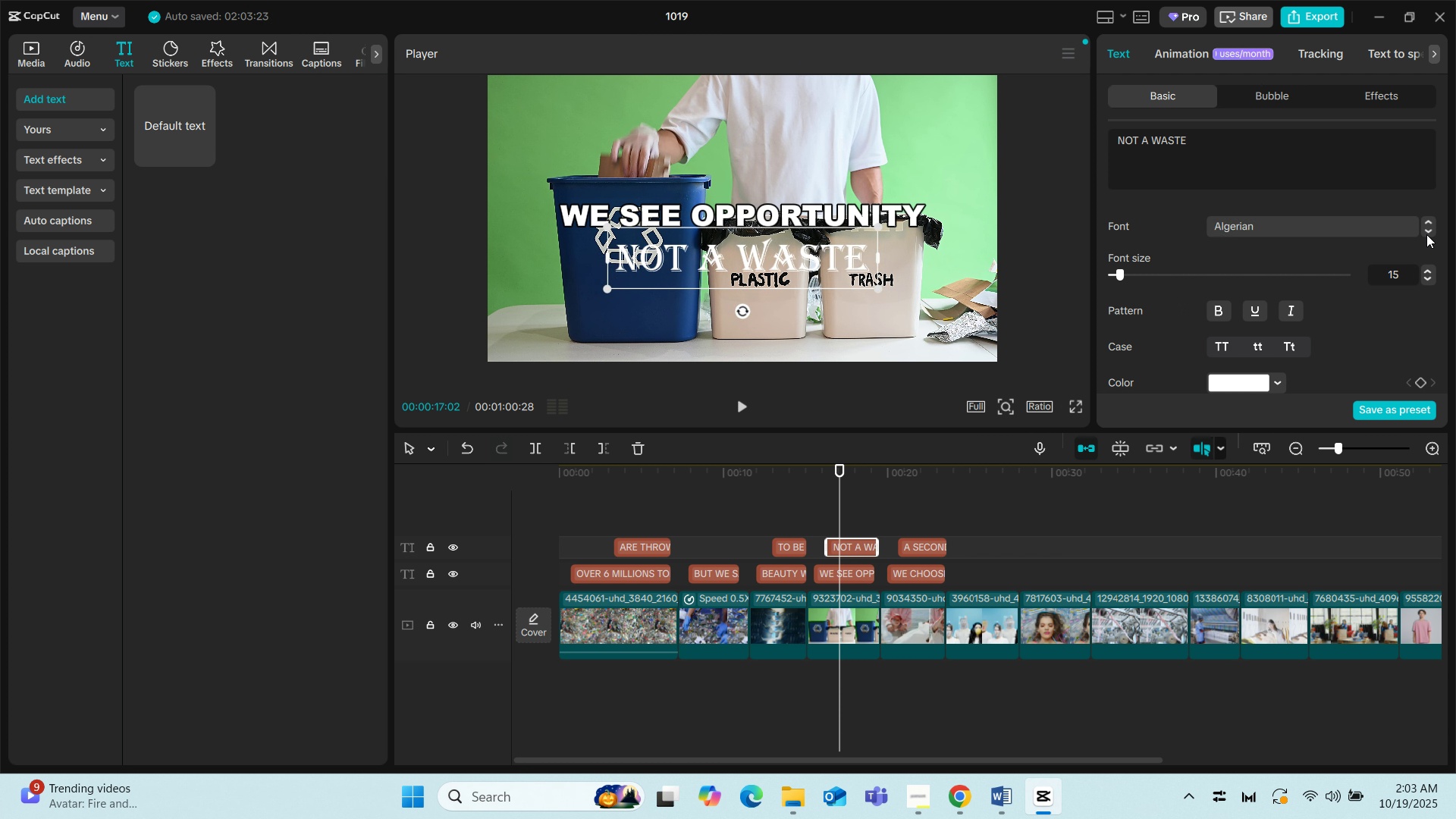 
triple_click([1426, 234])
 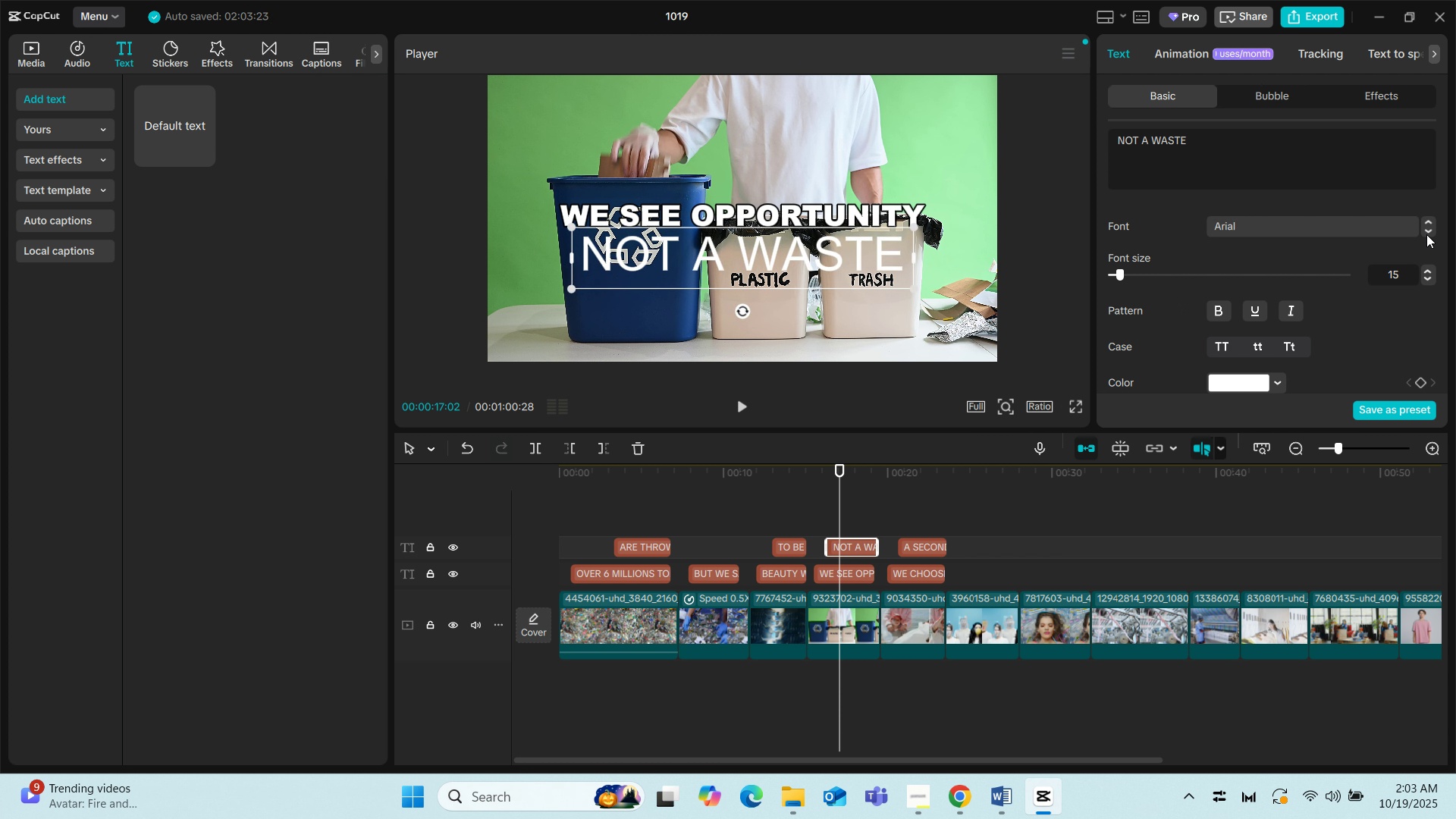 
left_click([1426, 234])
 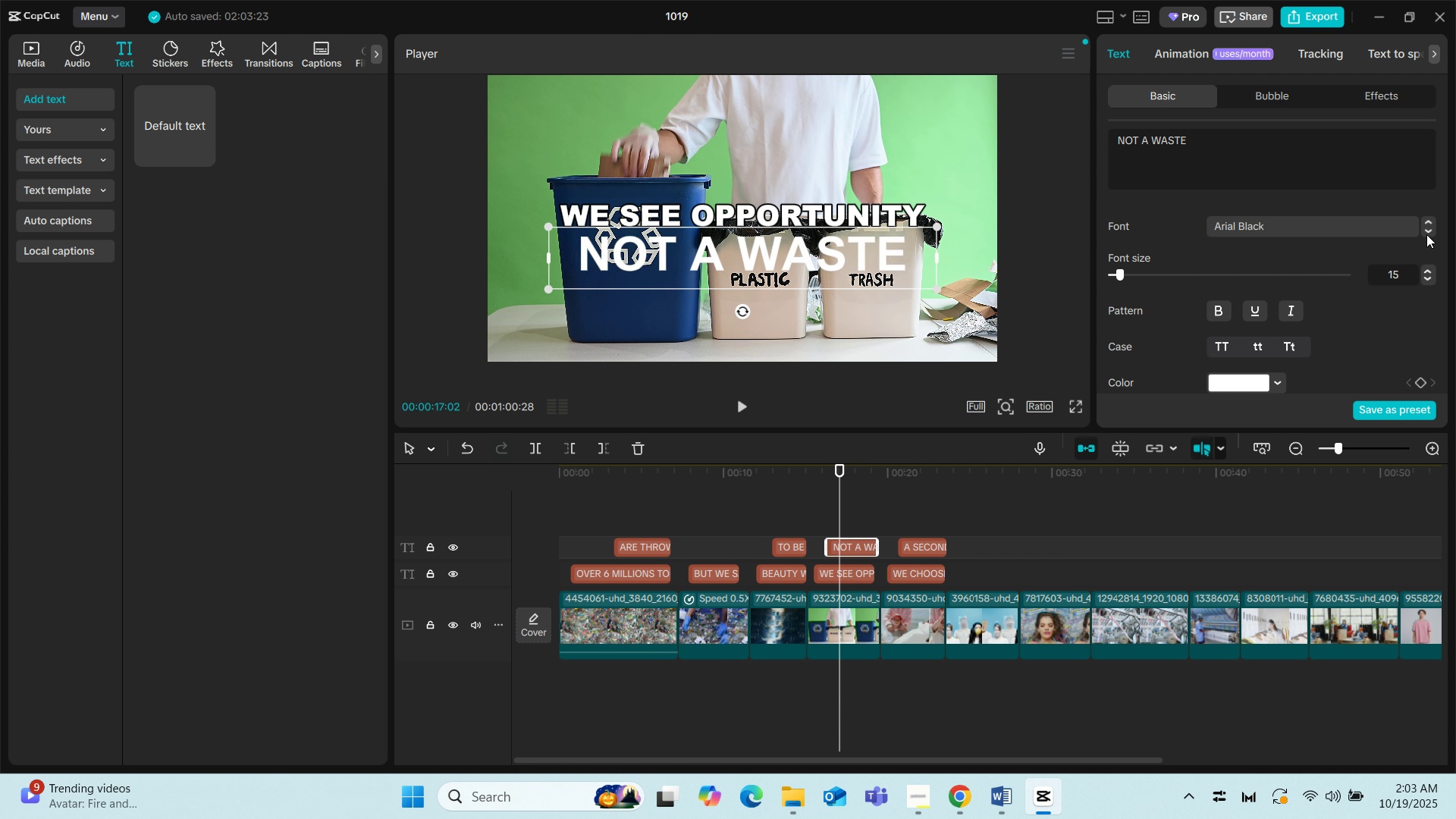 
left_click([1426, 234])
 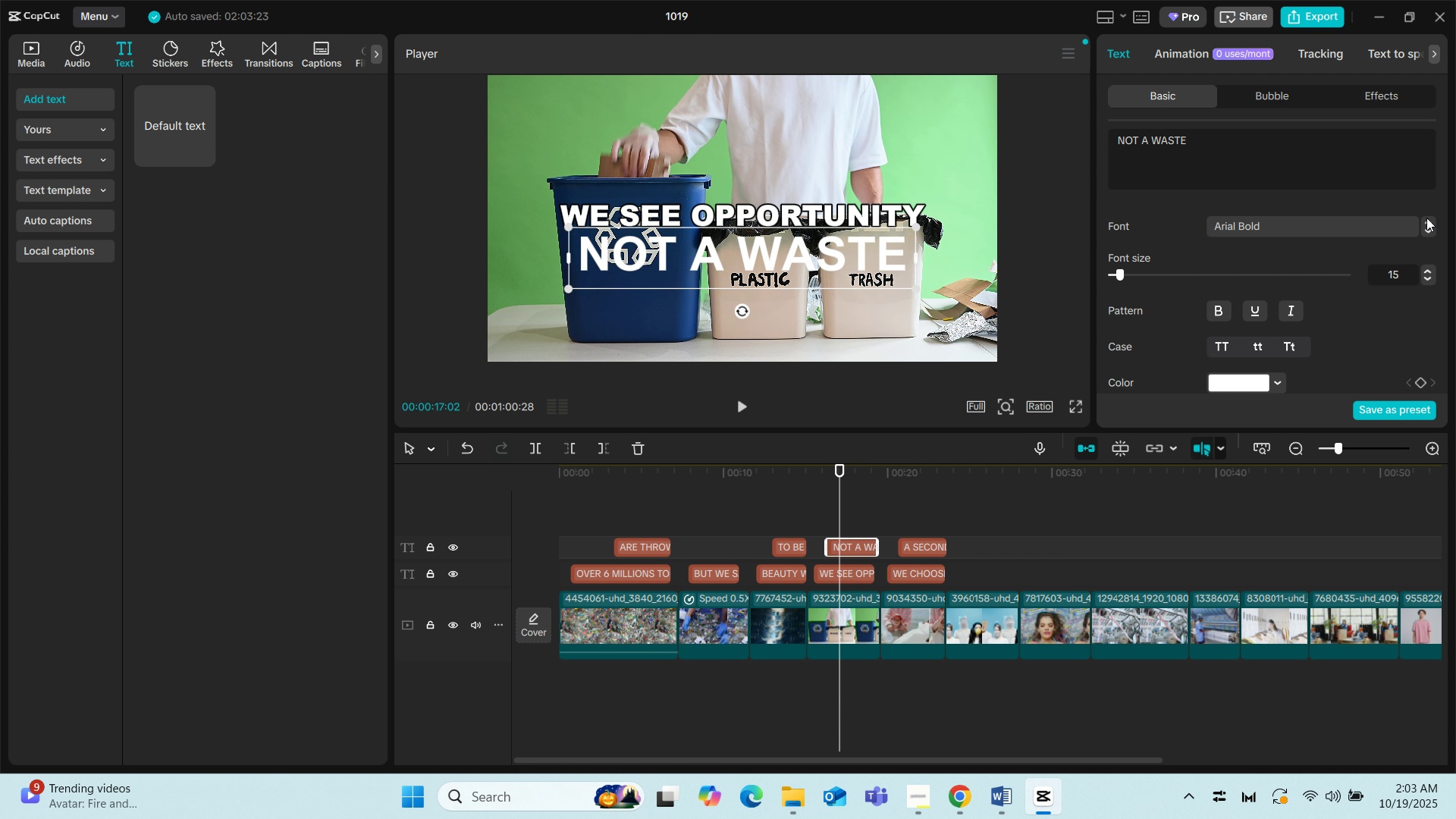 
left_click([1426, 218])
 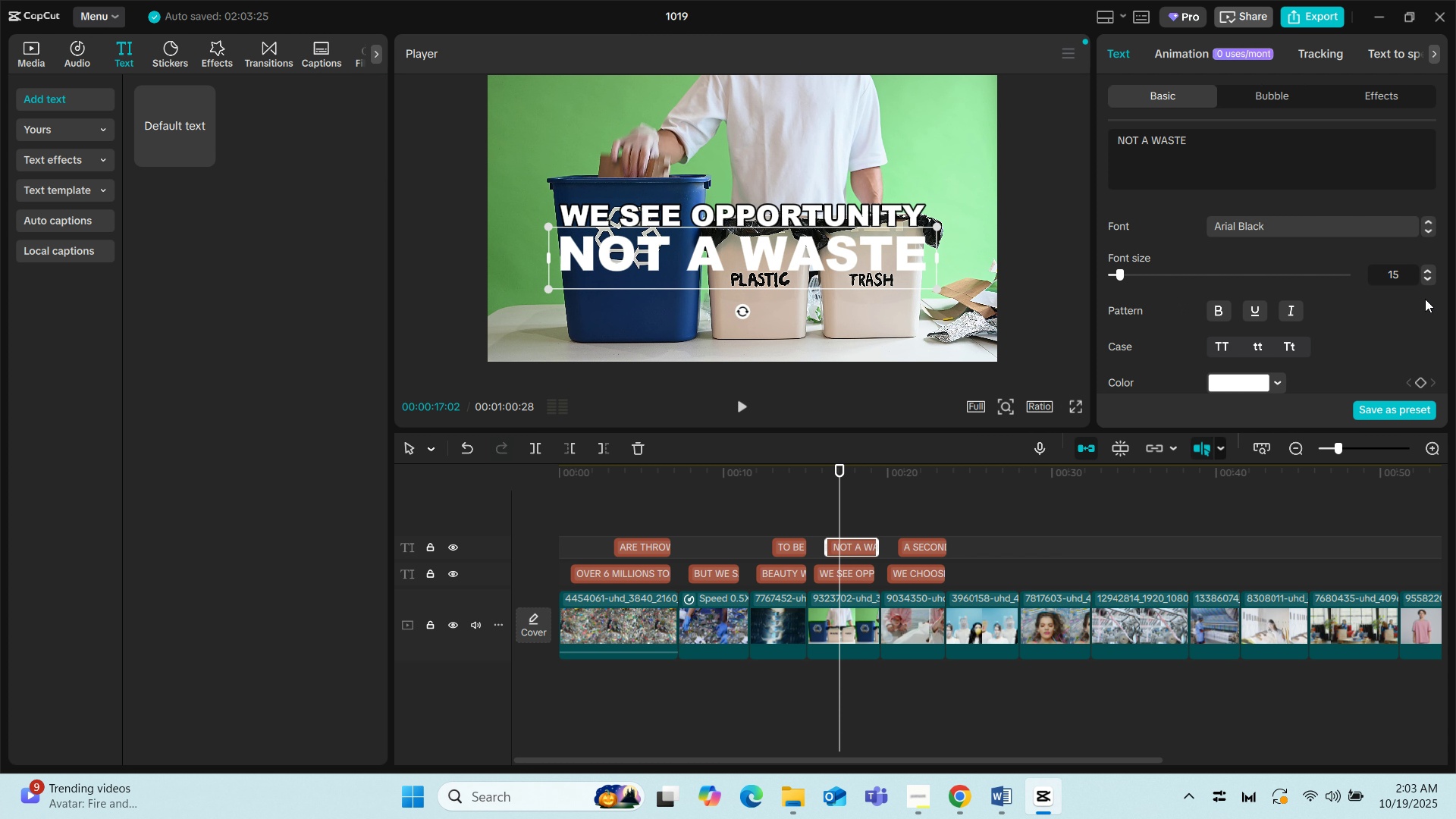 
scroll: coordinate [1195, 328], scroll_direction: down, amount: 4.0
 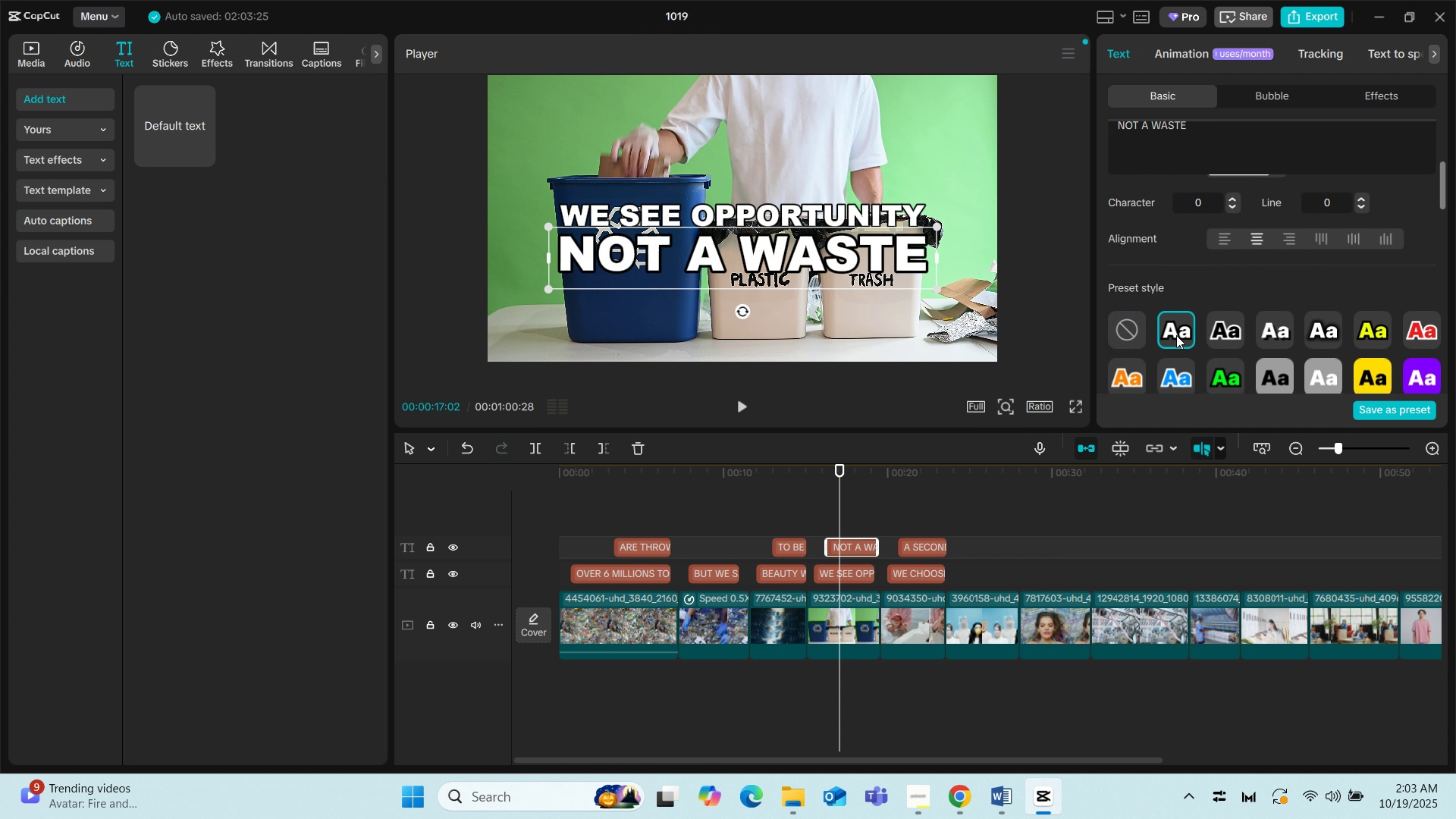 
left_click([1174, 336])
 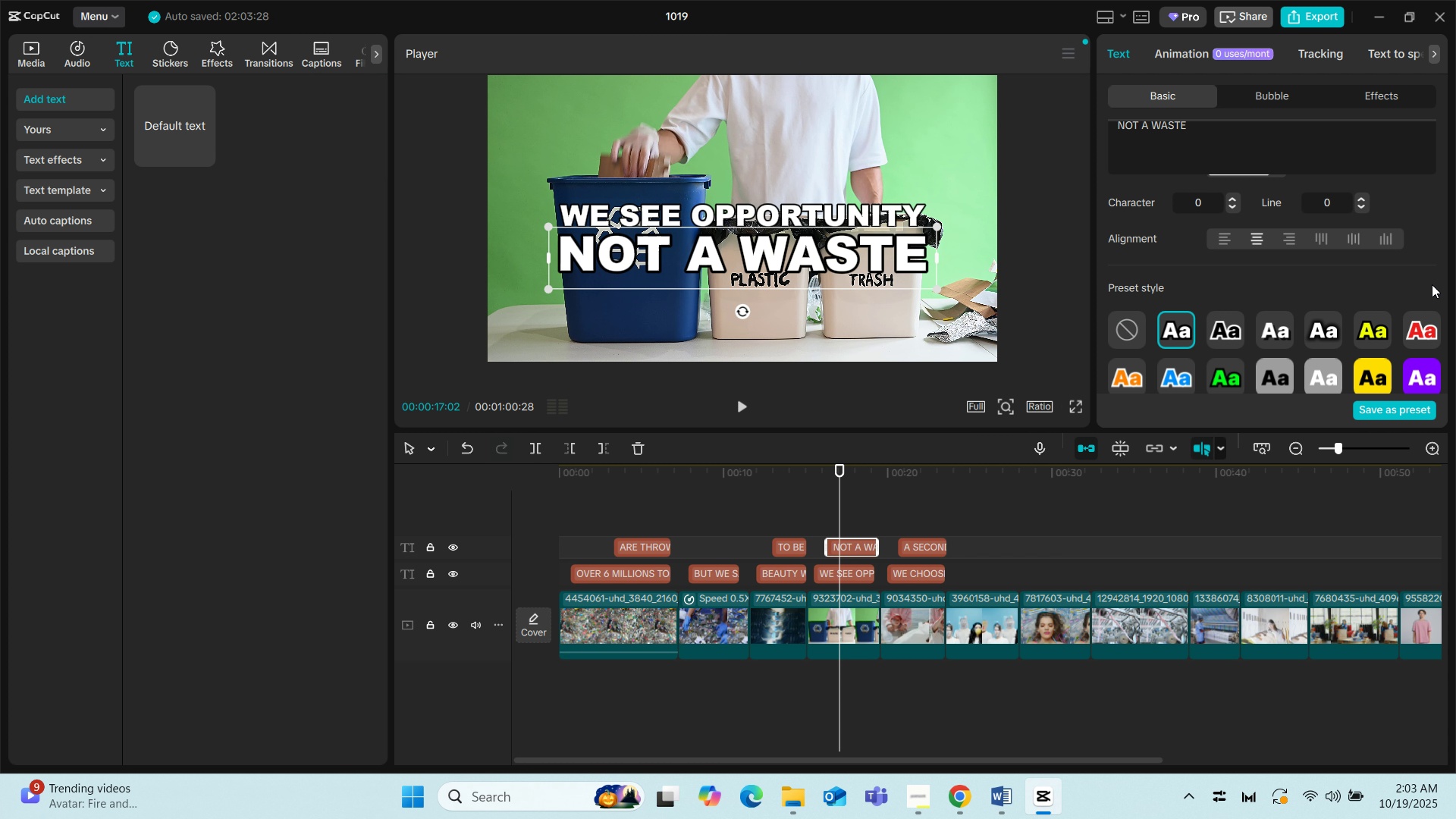 
scroll: coordinate [1392, 291], scroll_direction: up, amount: 3.0
 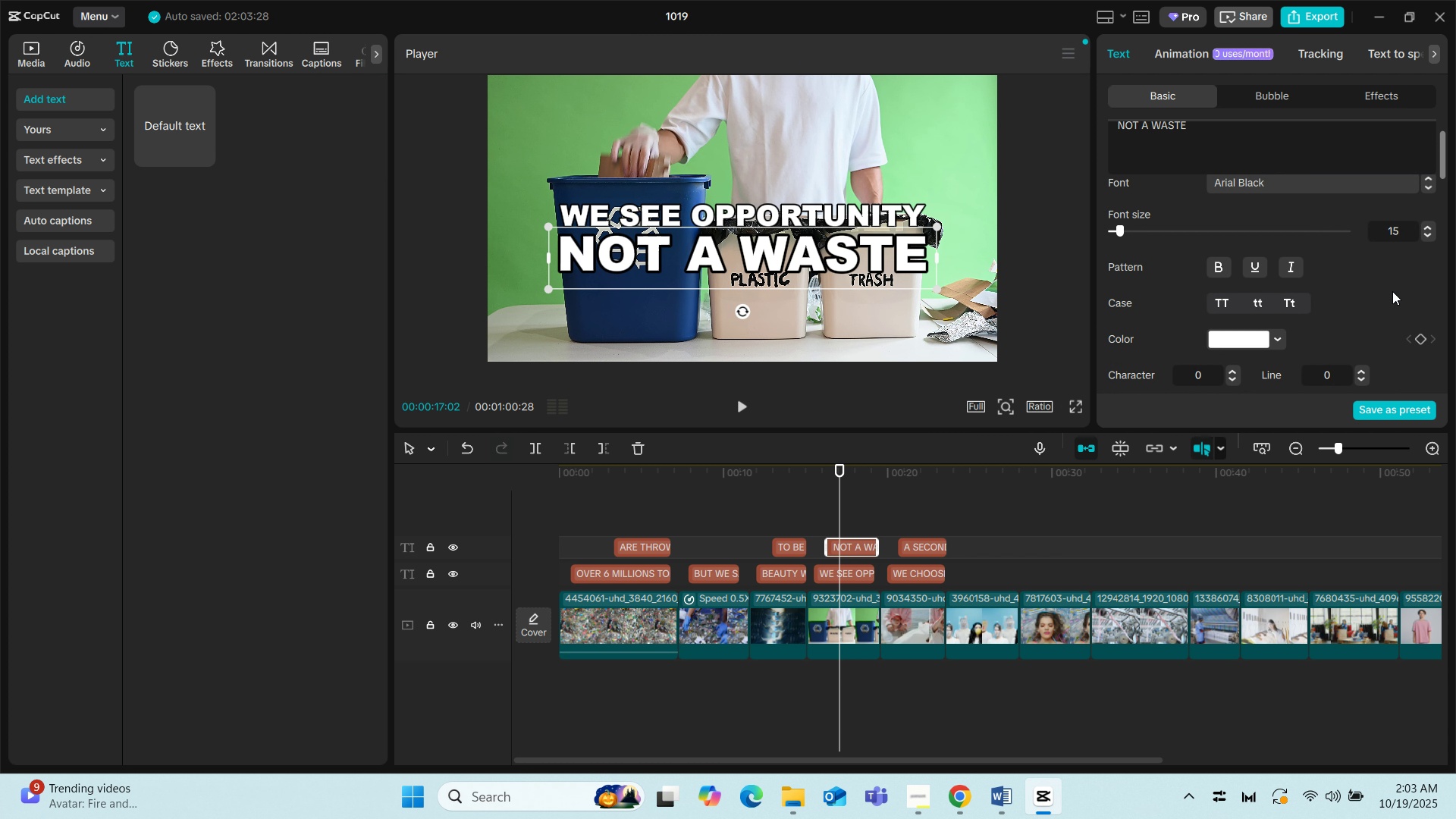 
scroll: coordinate [1392, 291], scroll_direction: none, amount: 0.0
 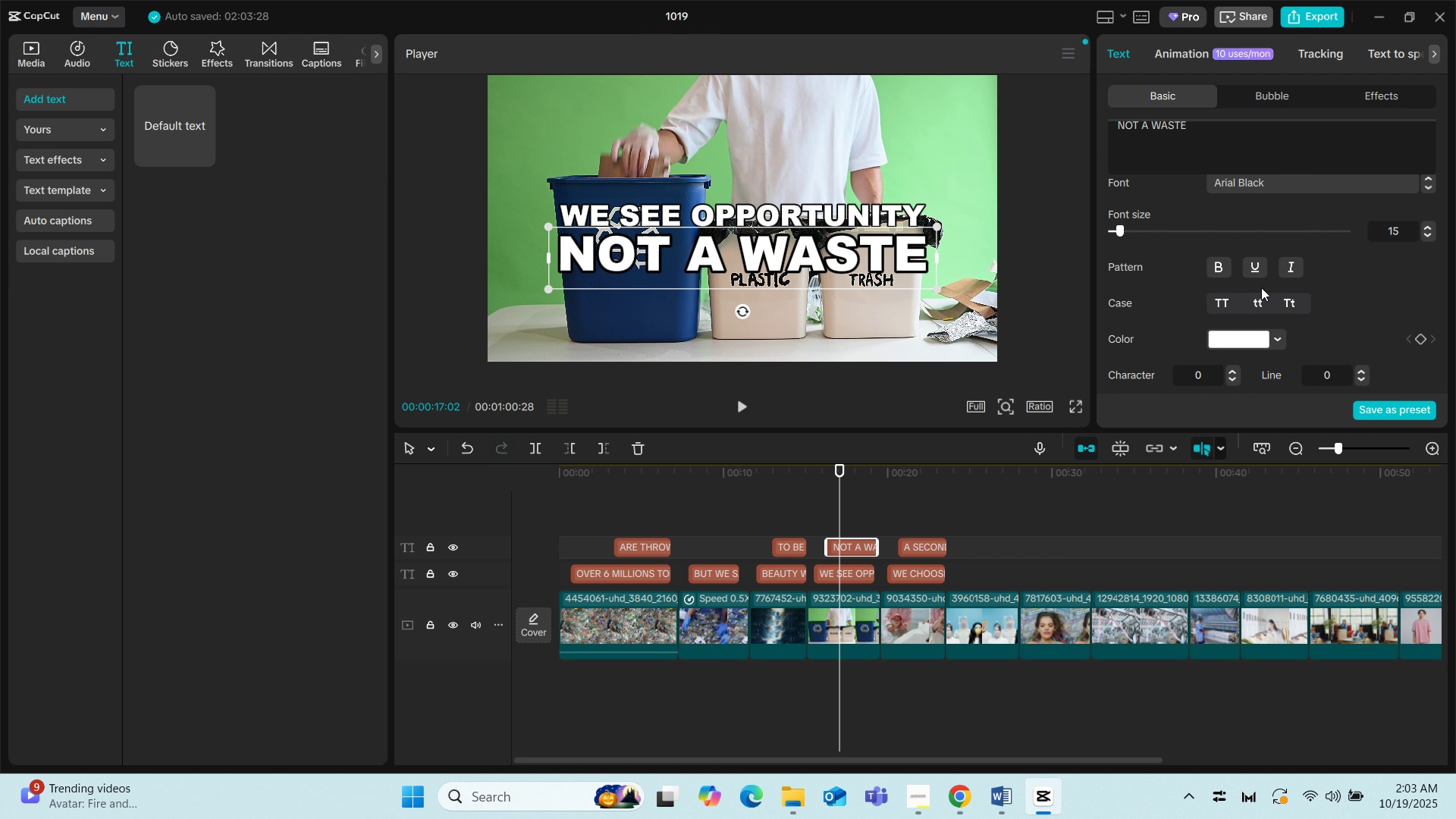 
scroll: coordinate [1250, 289], scroll_direction: down, amount: 17.0
 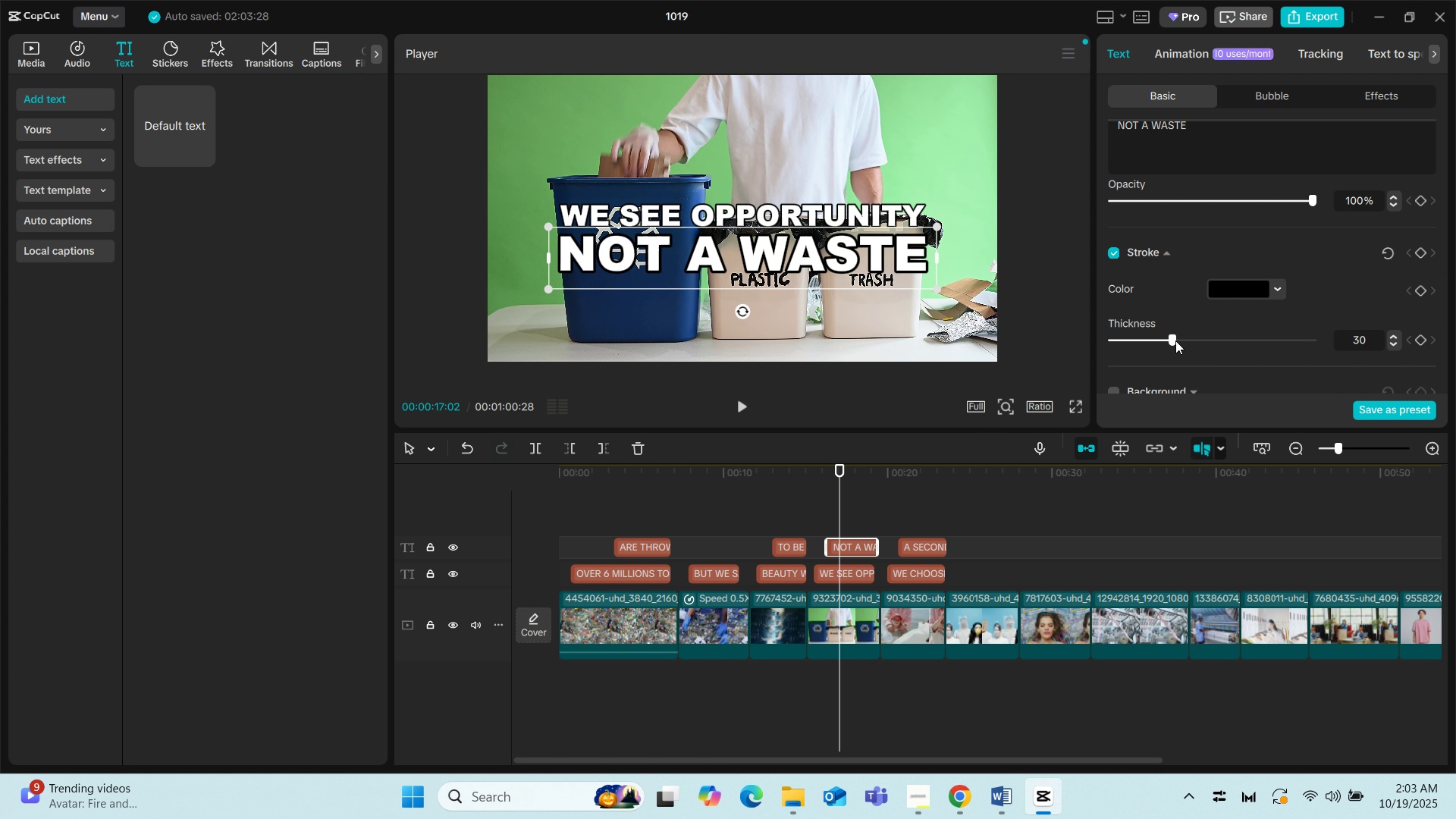 
left_click_drag(start_coordinate=[1175, 340], to_coordinate=[1154, 341])
 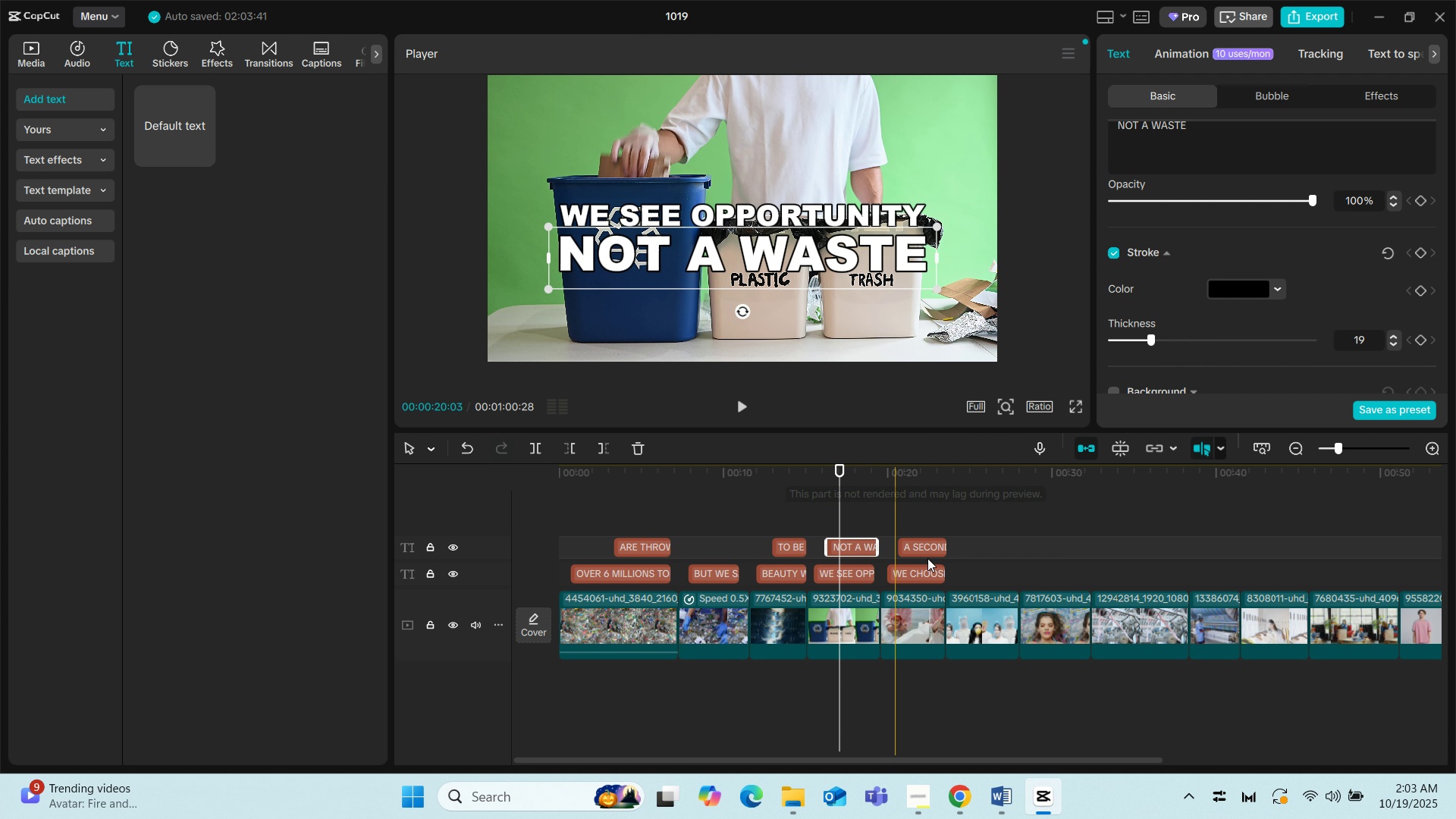 
left_click([995, 558])
 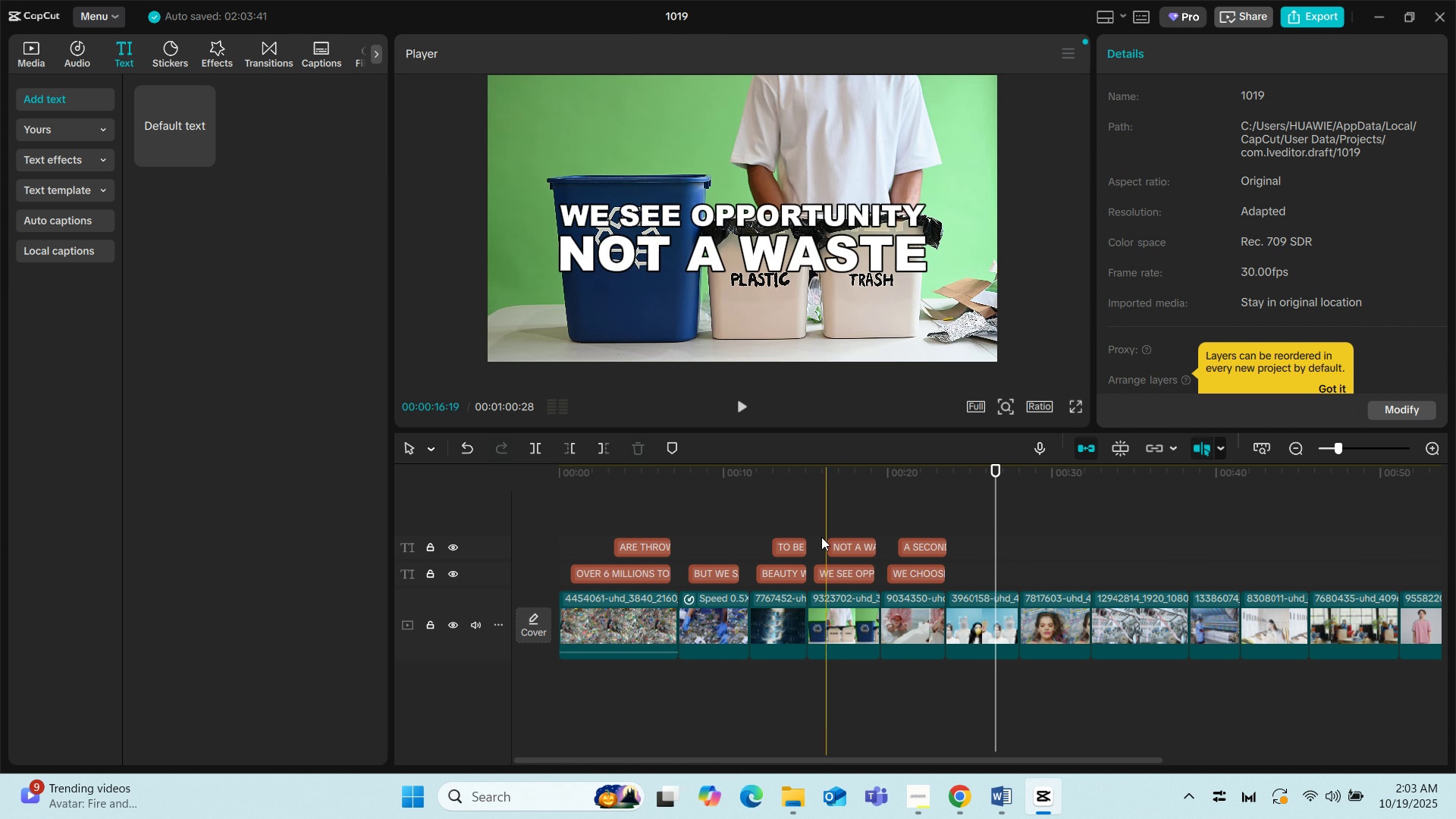 
left_click([759, 521])
 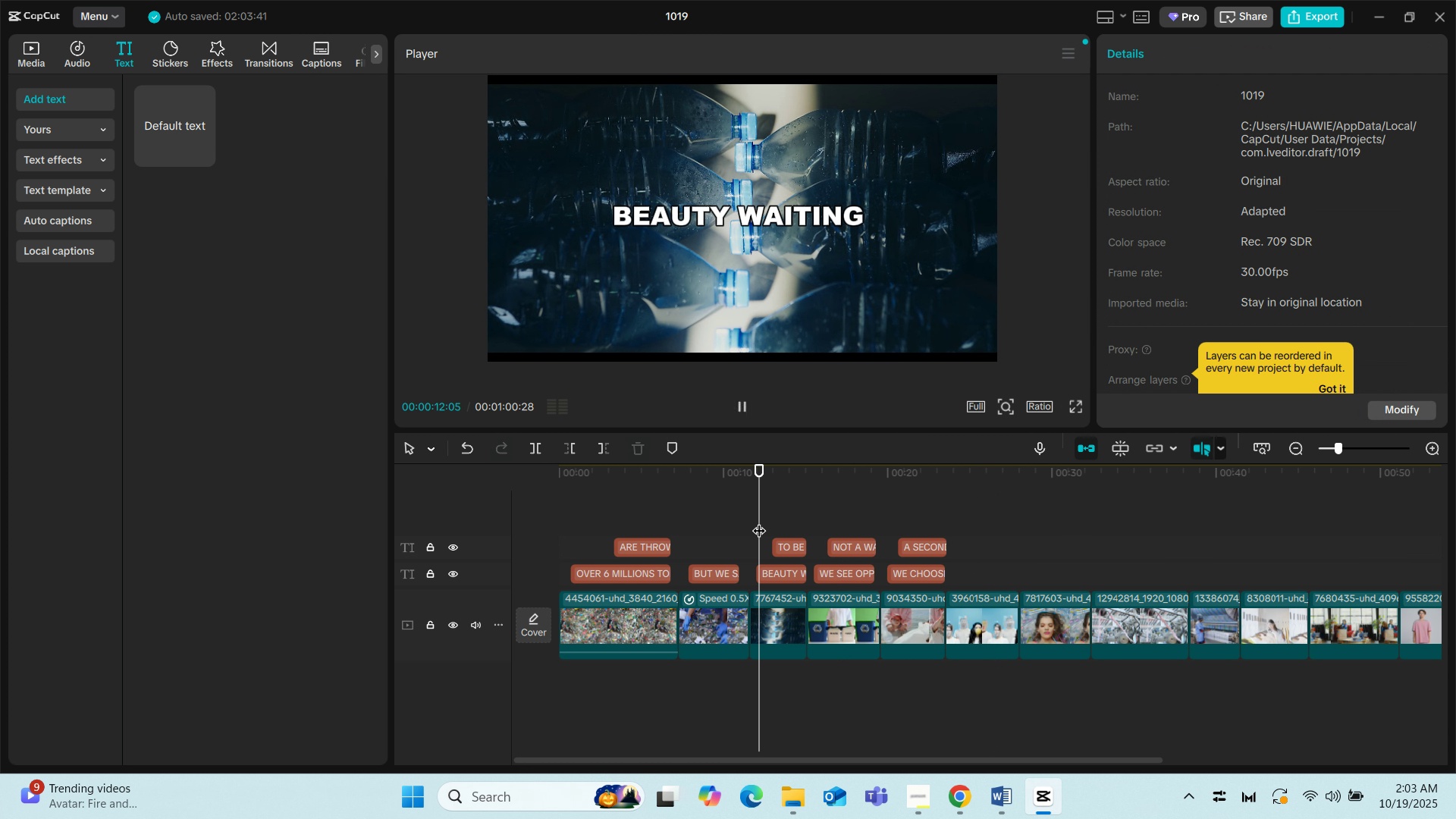 
key(Space)
 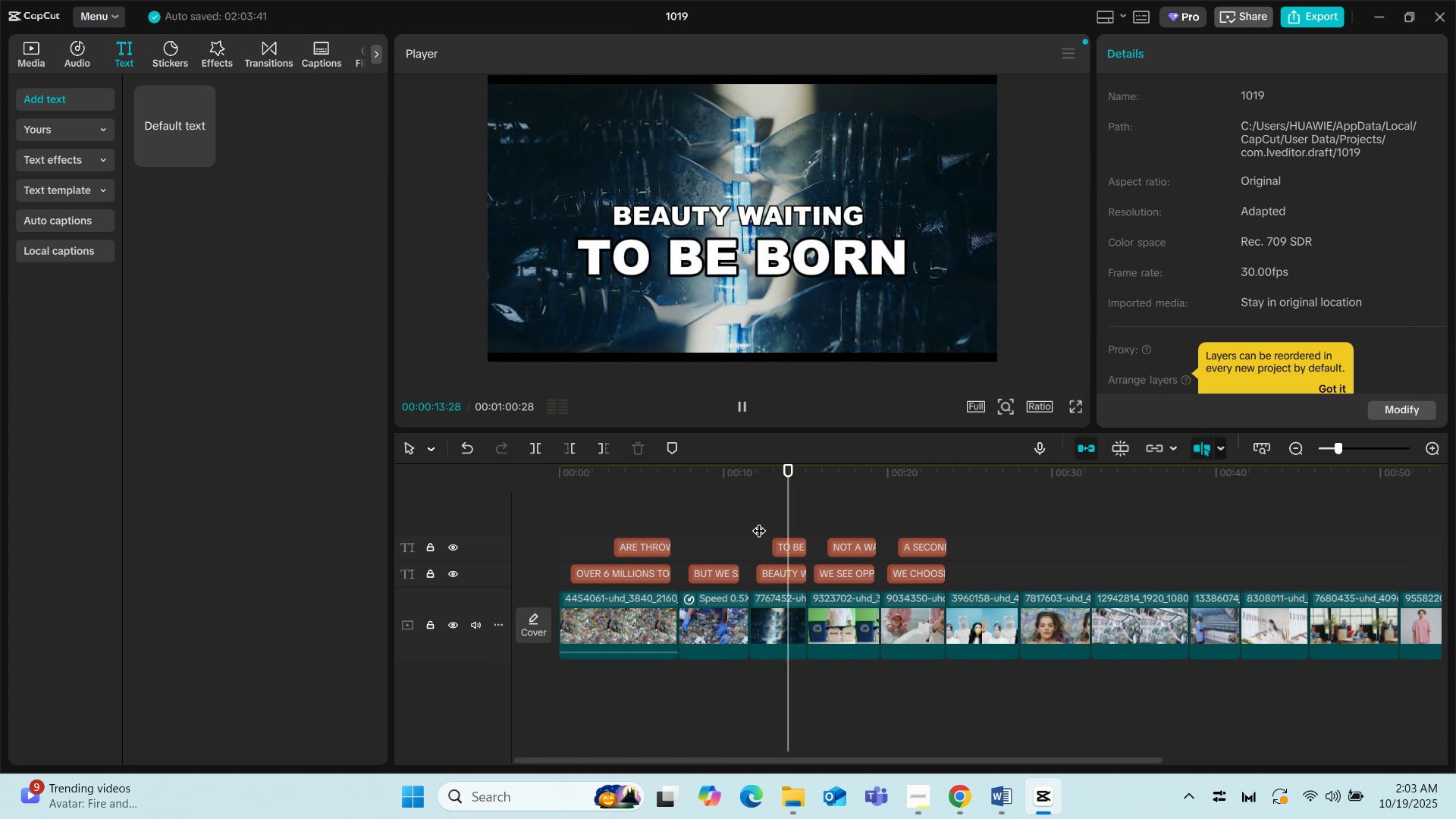 
key(Space)
 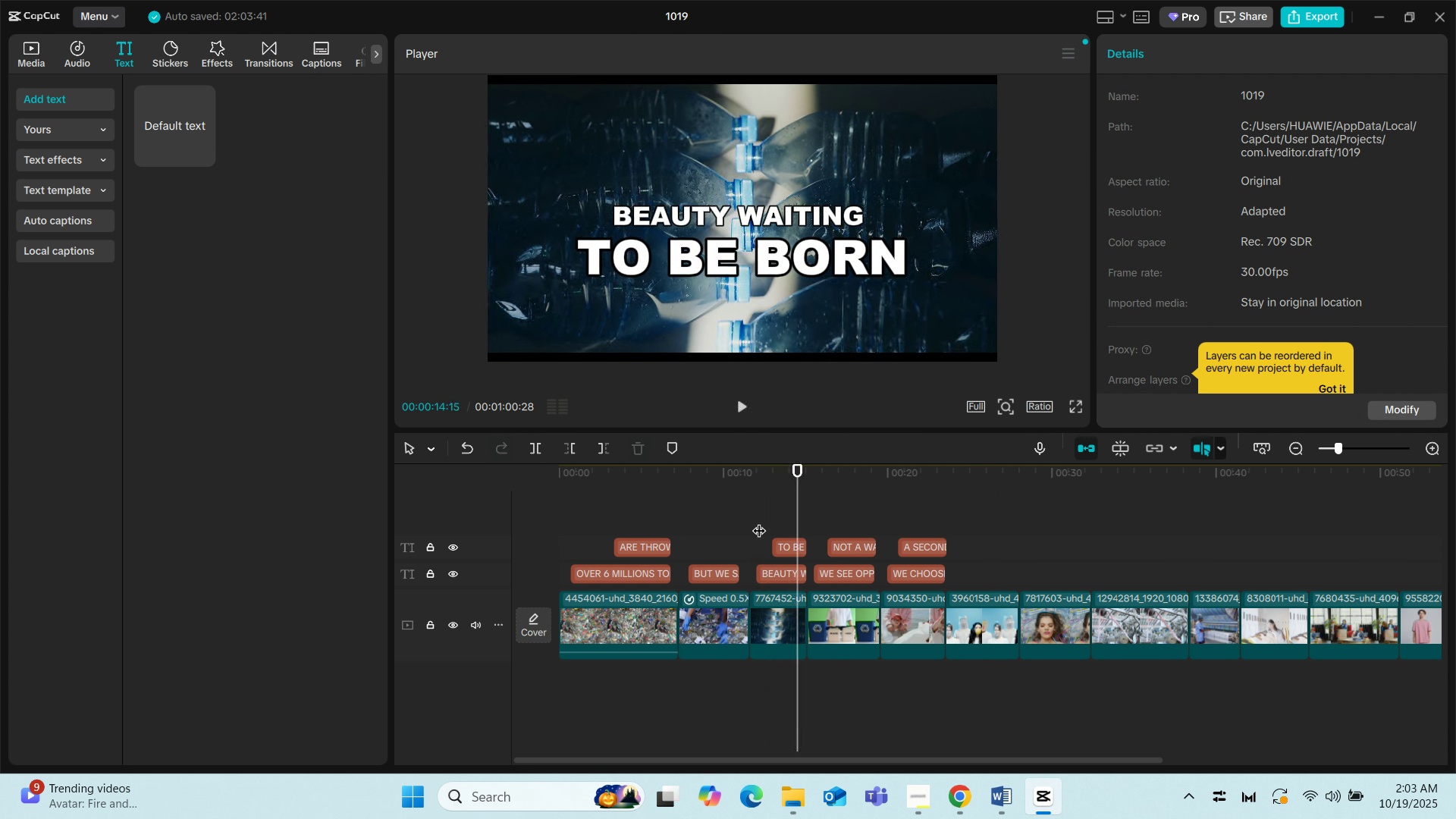 
left_click([759, 521])
 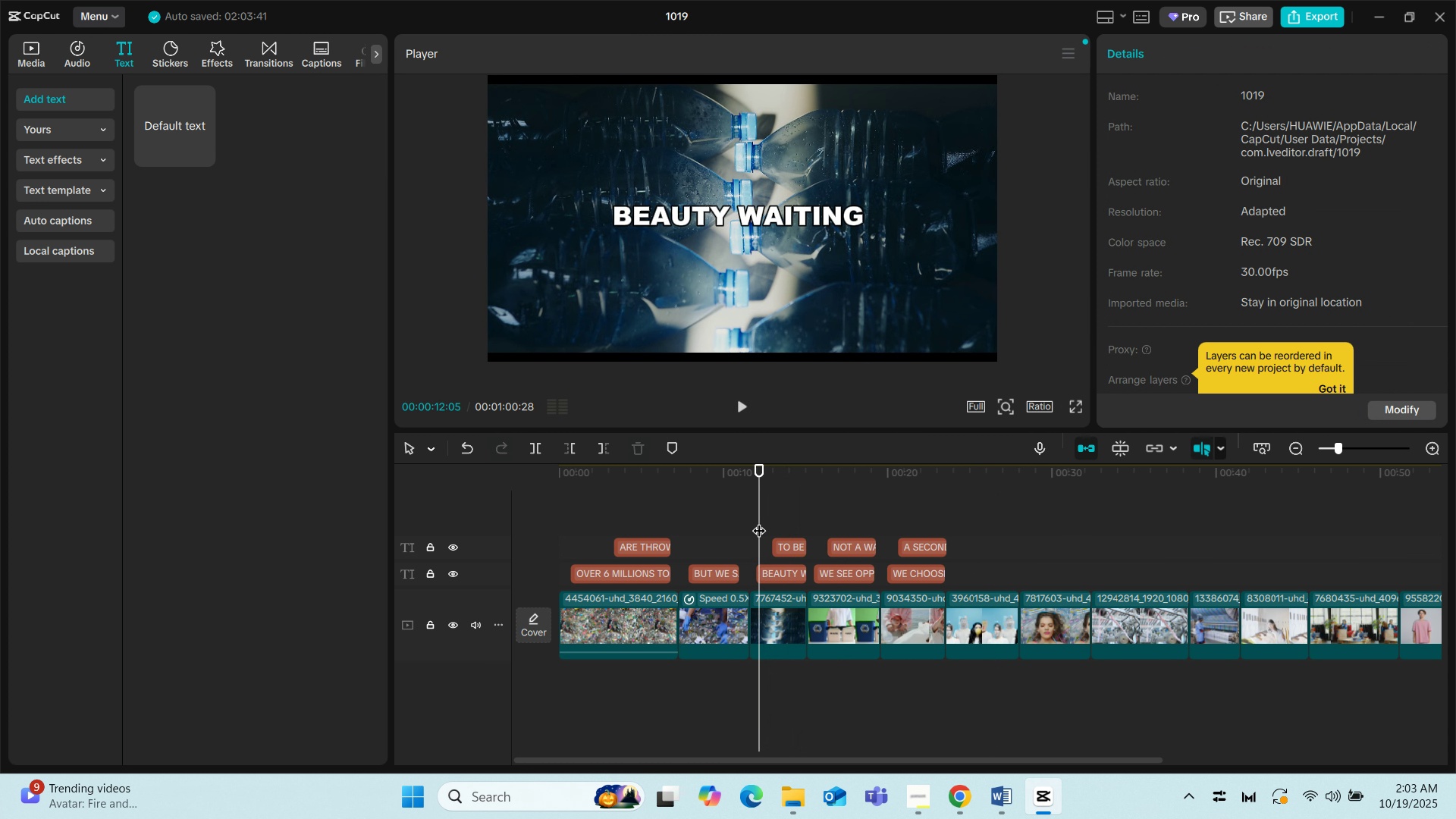 
key(Space)
 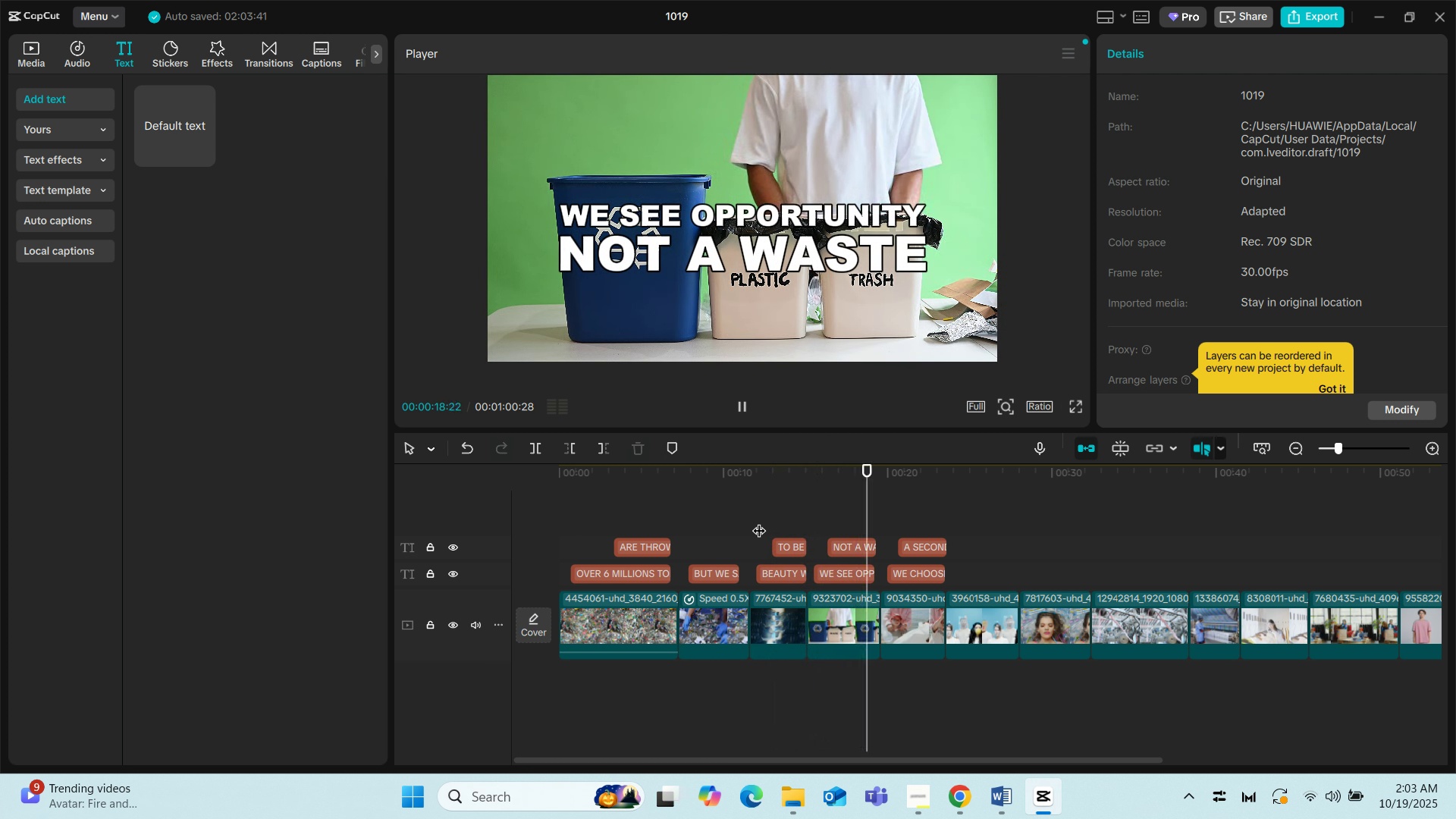 
wait(11.51)
 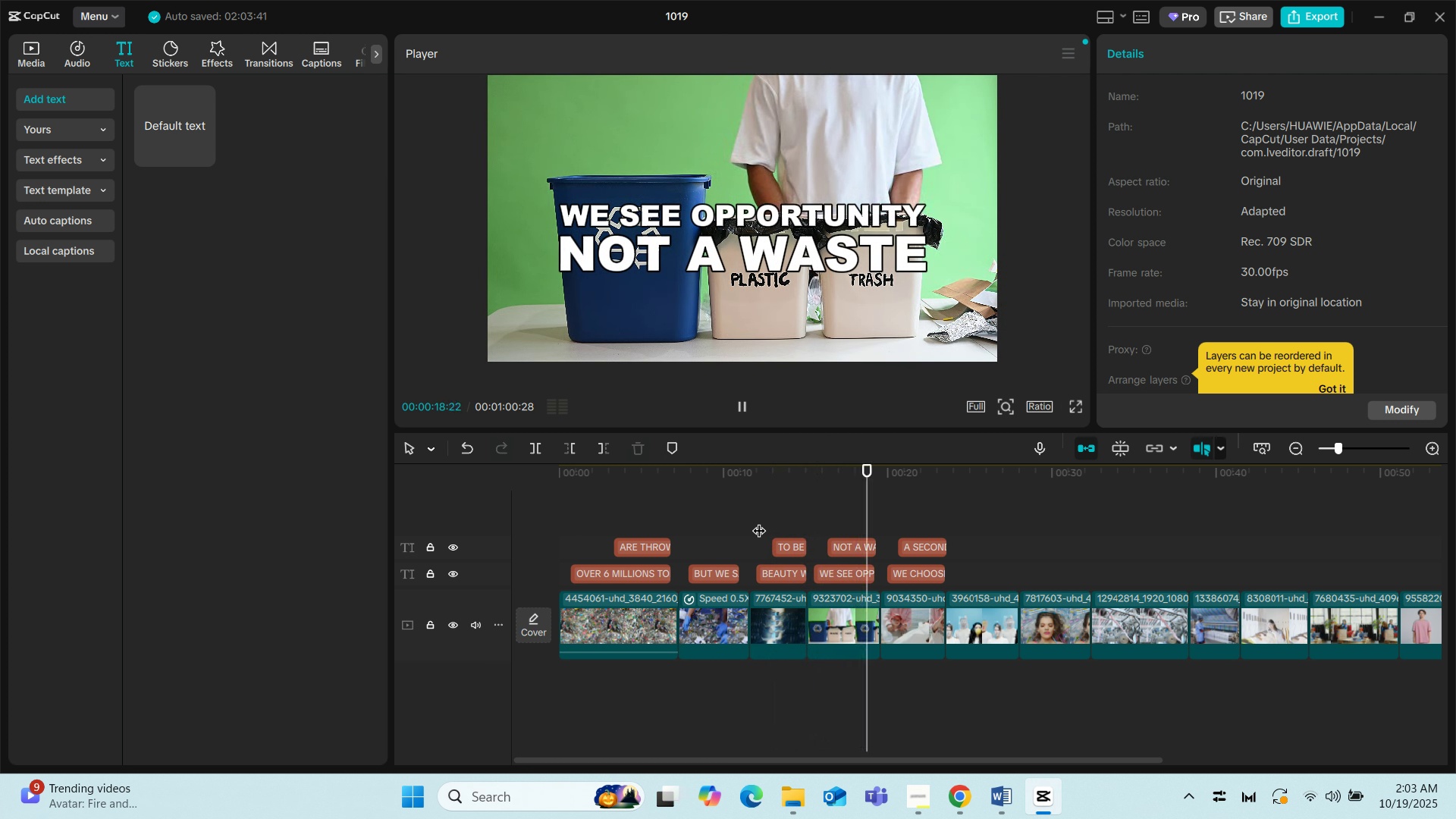 
key(Space)
 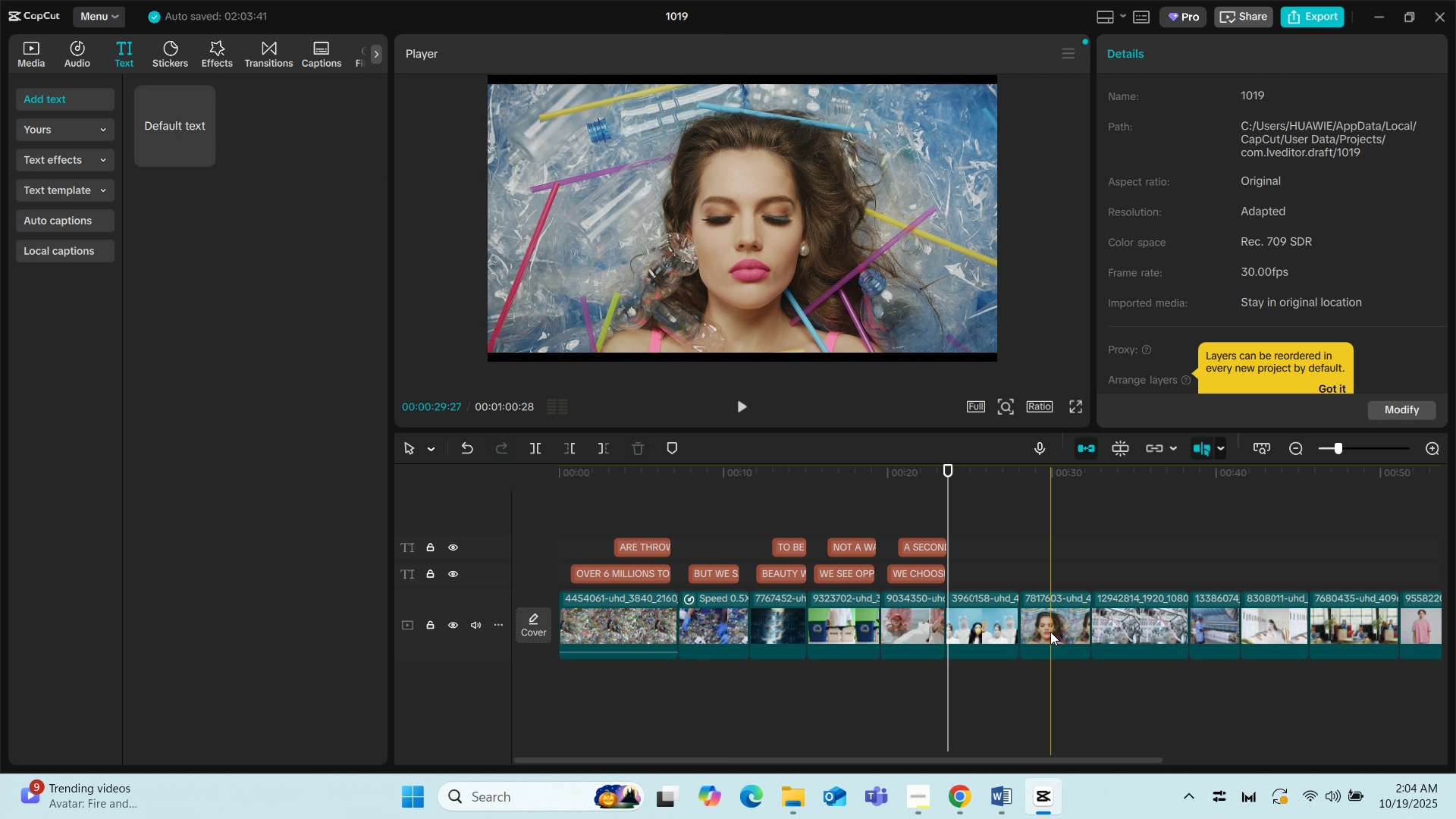 
wait(6.09)
 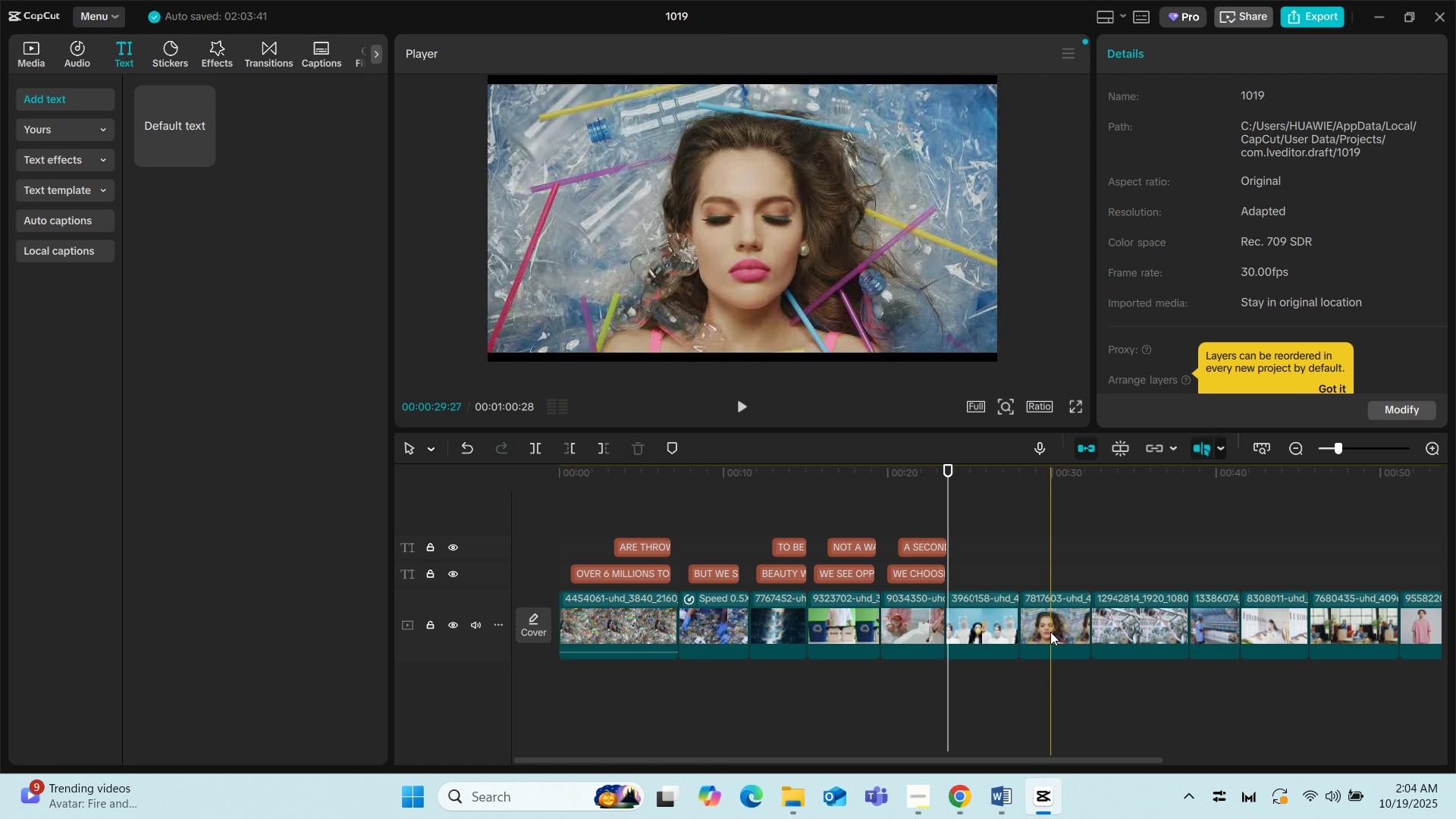 
left_click([783, 519])
 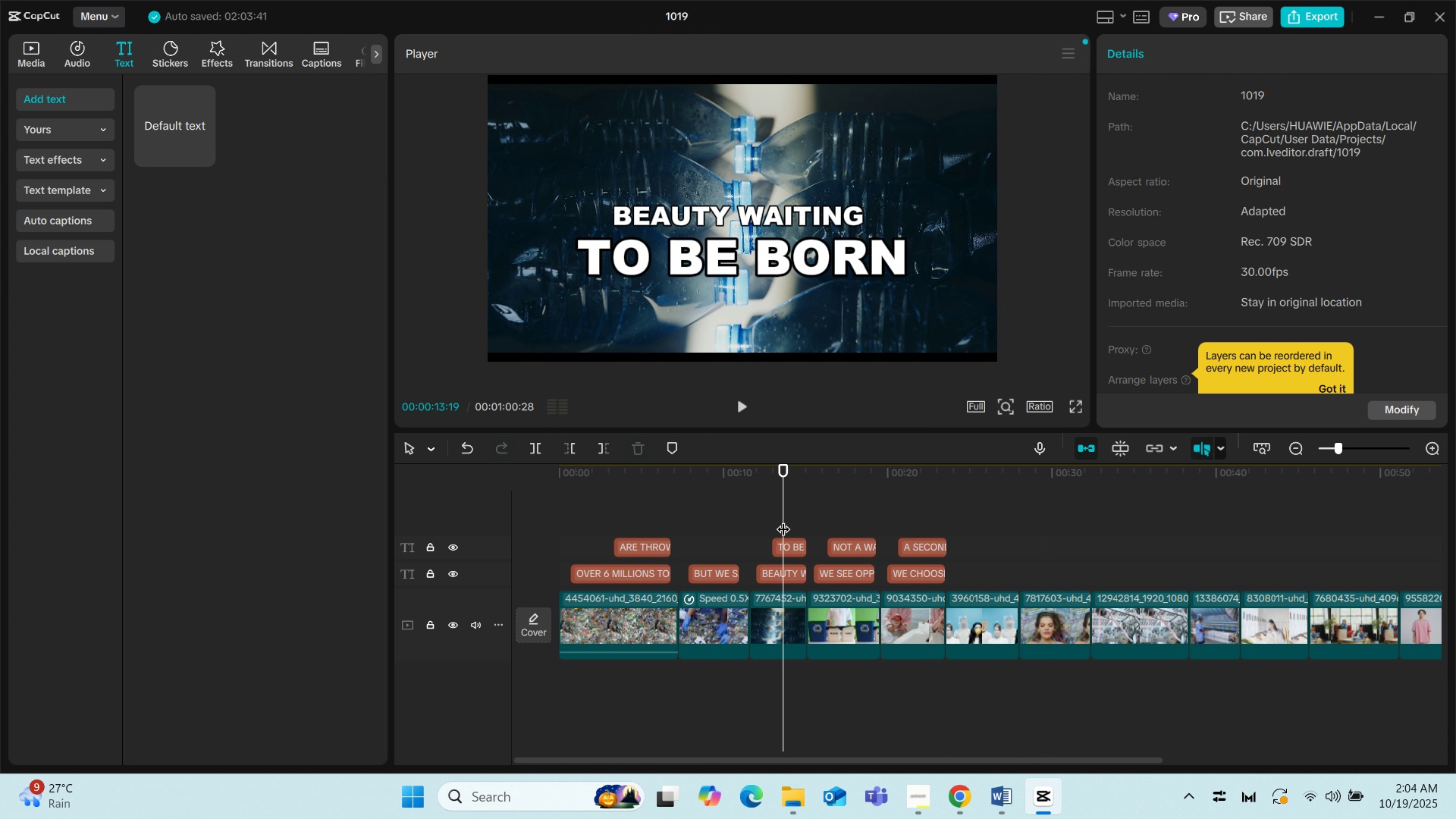 
key(Space)
 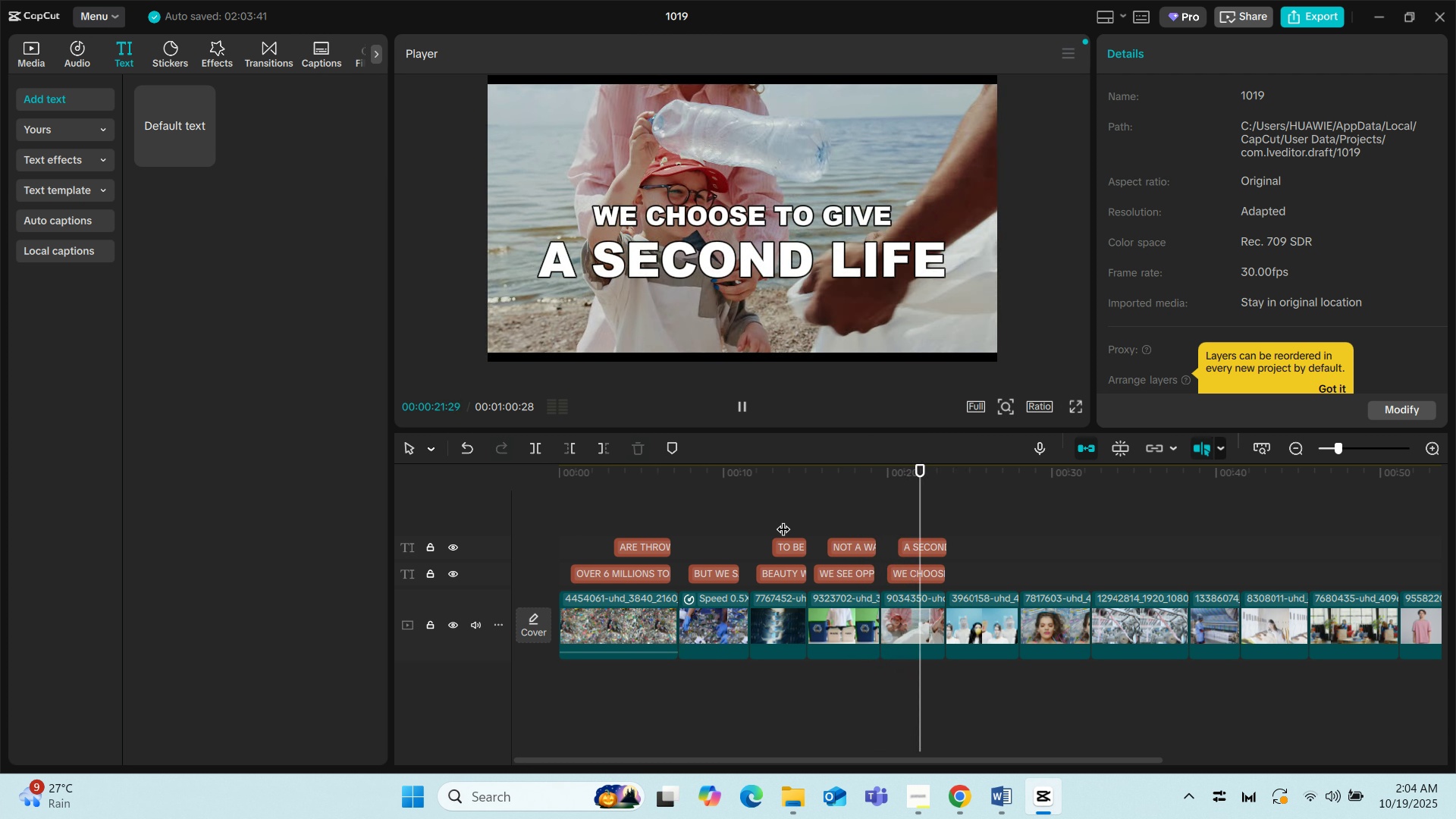 
wait(13.42)
 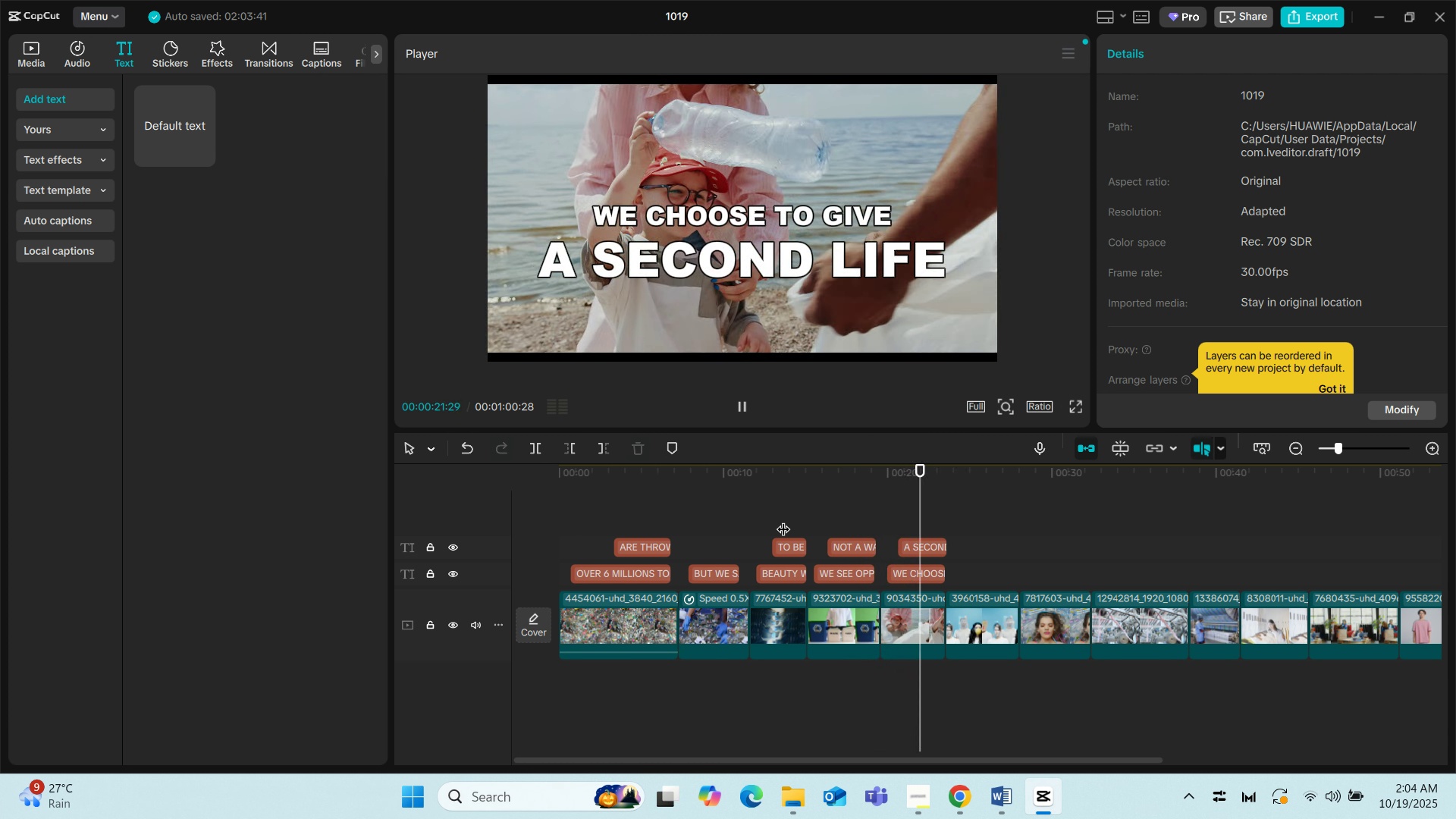 
left_click([608, 506])
 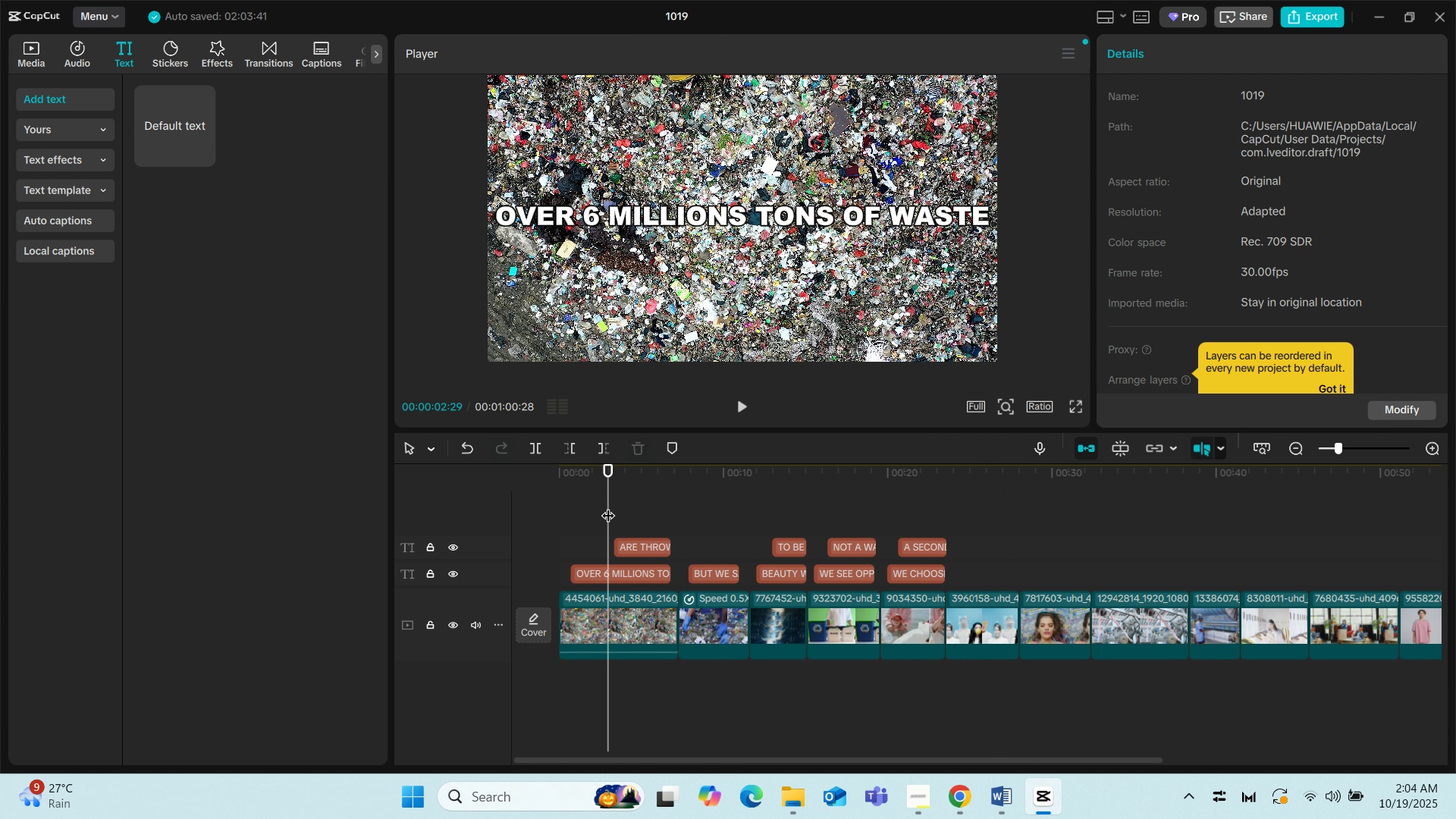 
key(Space)
 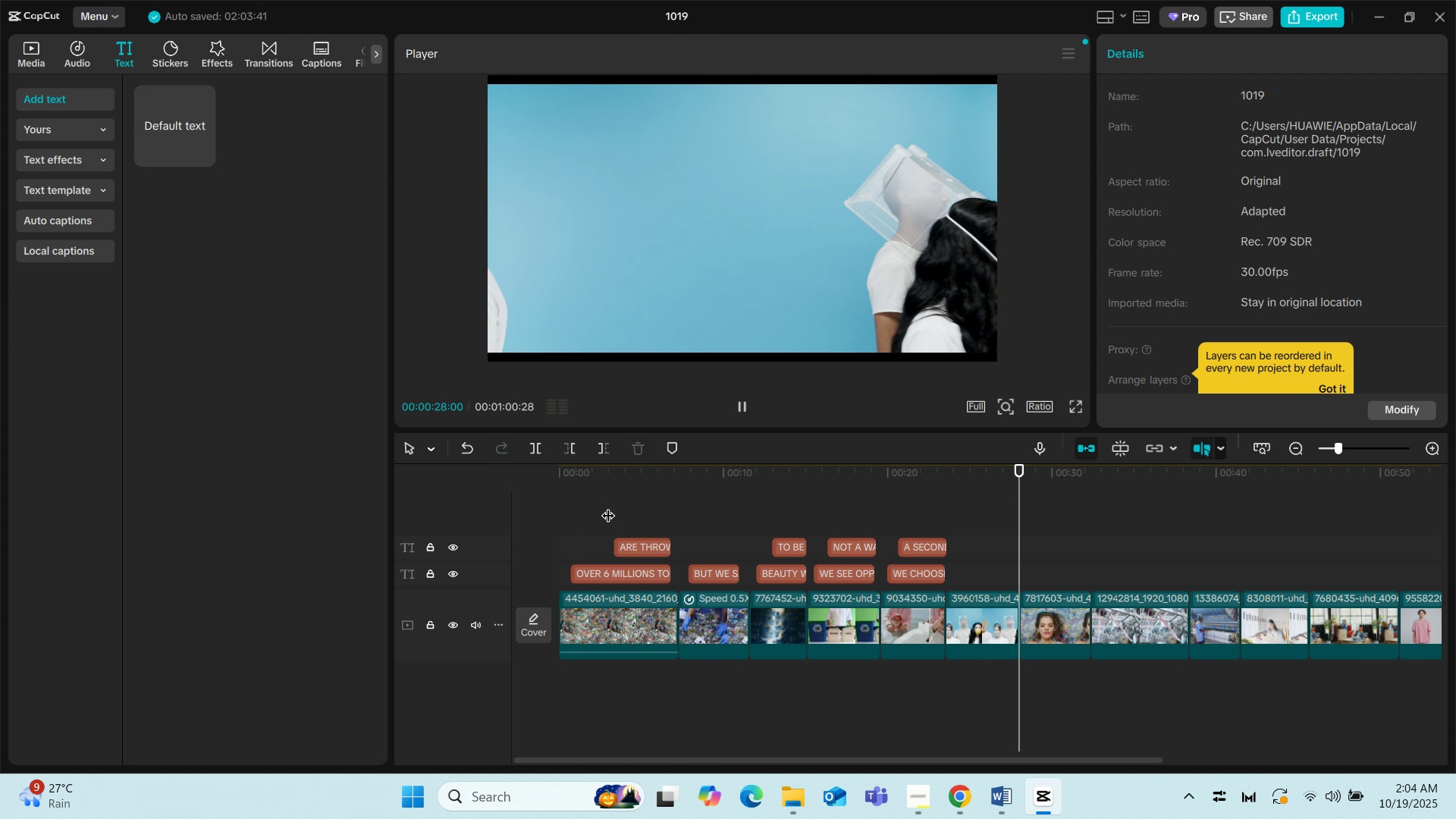 
wait(30.22)
 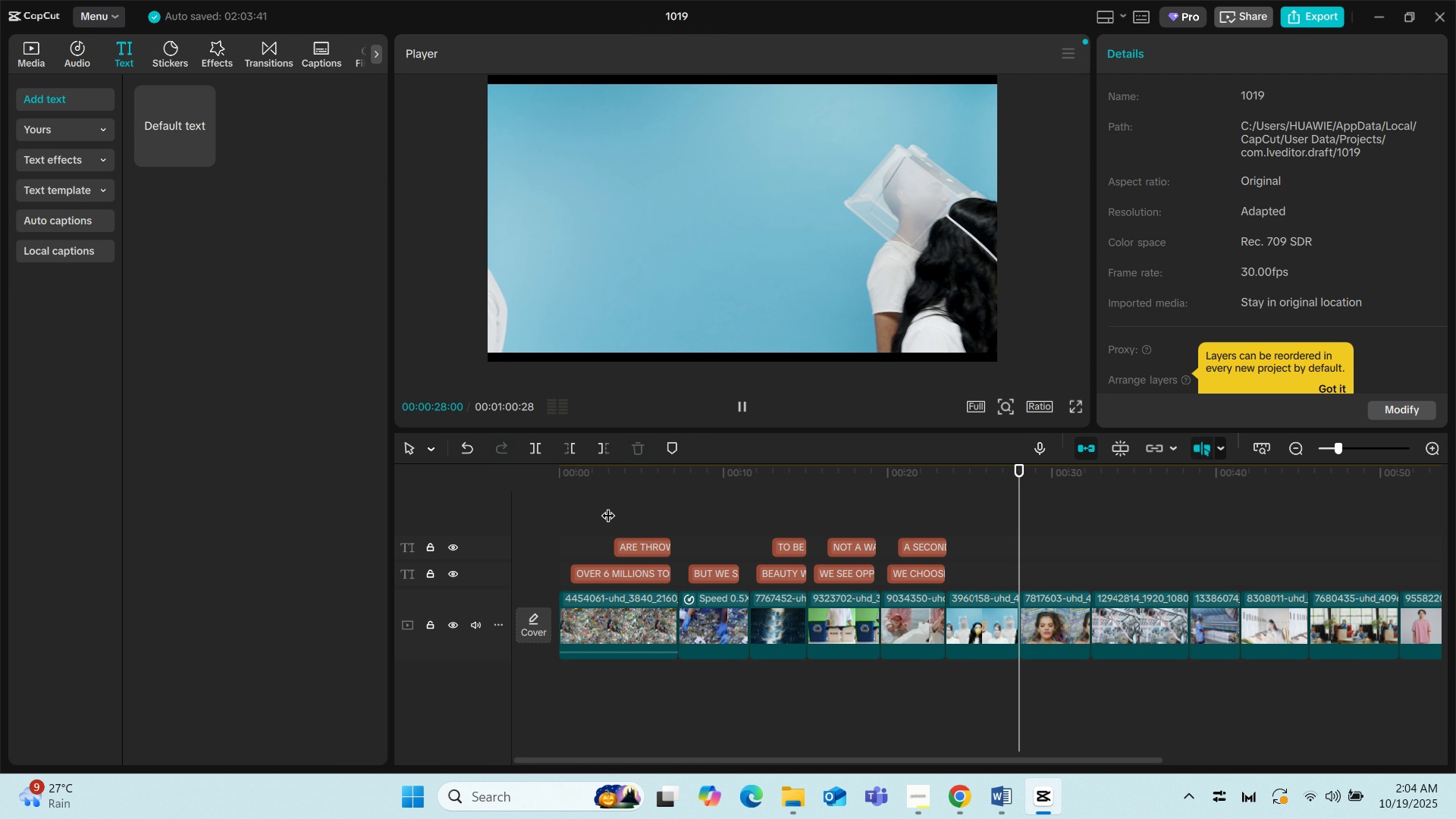 
left_click([957, 547])
 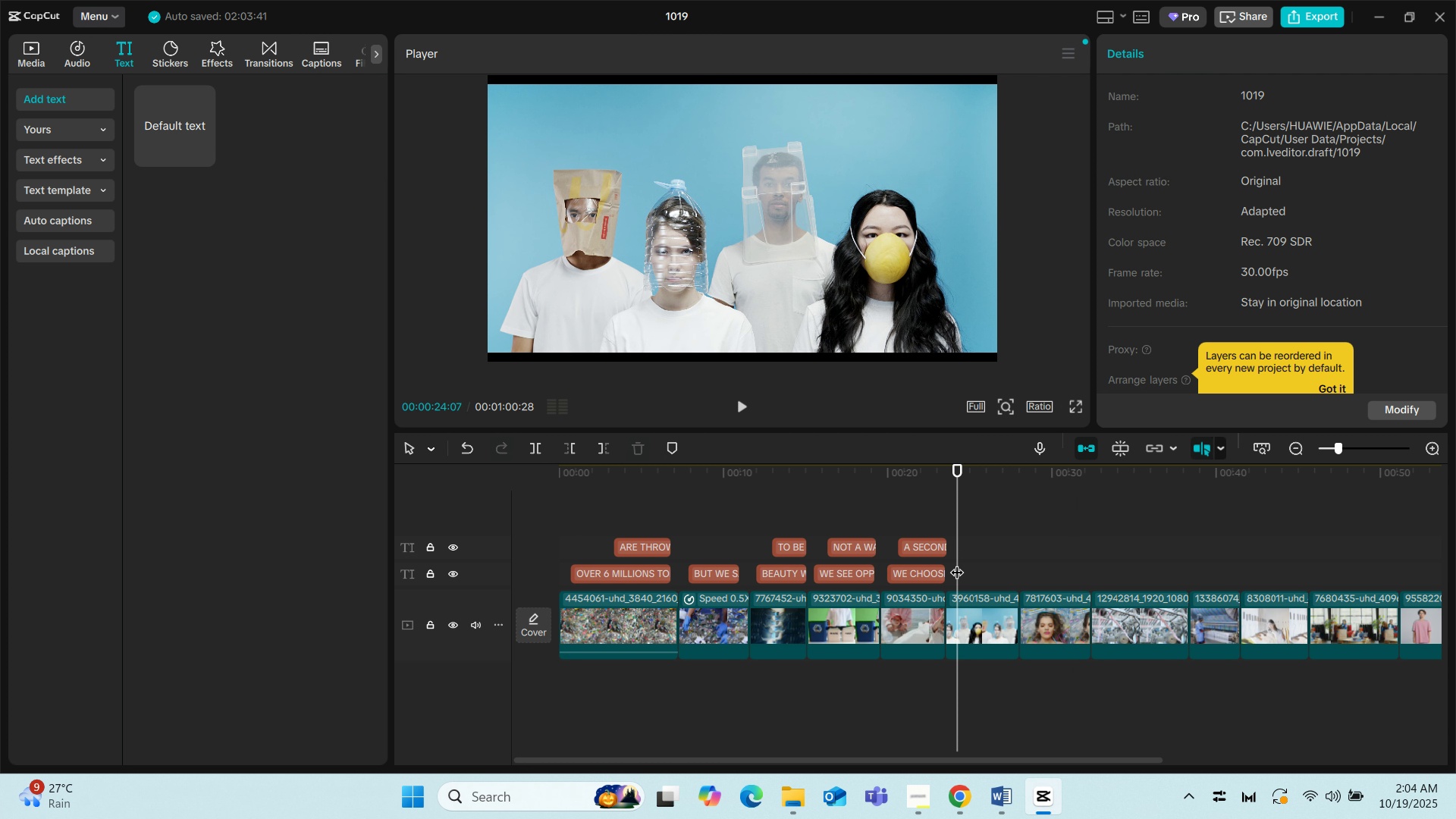 
wait(5.85)
 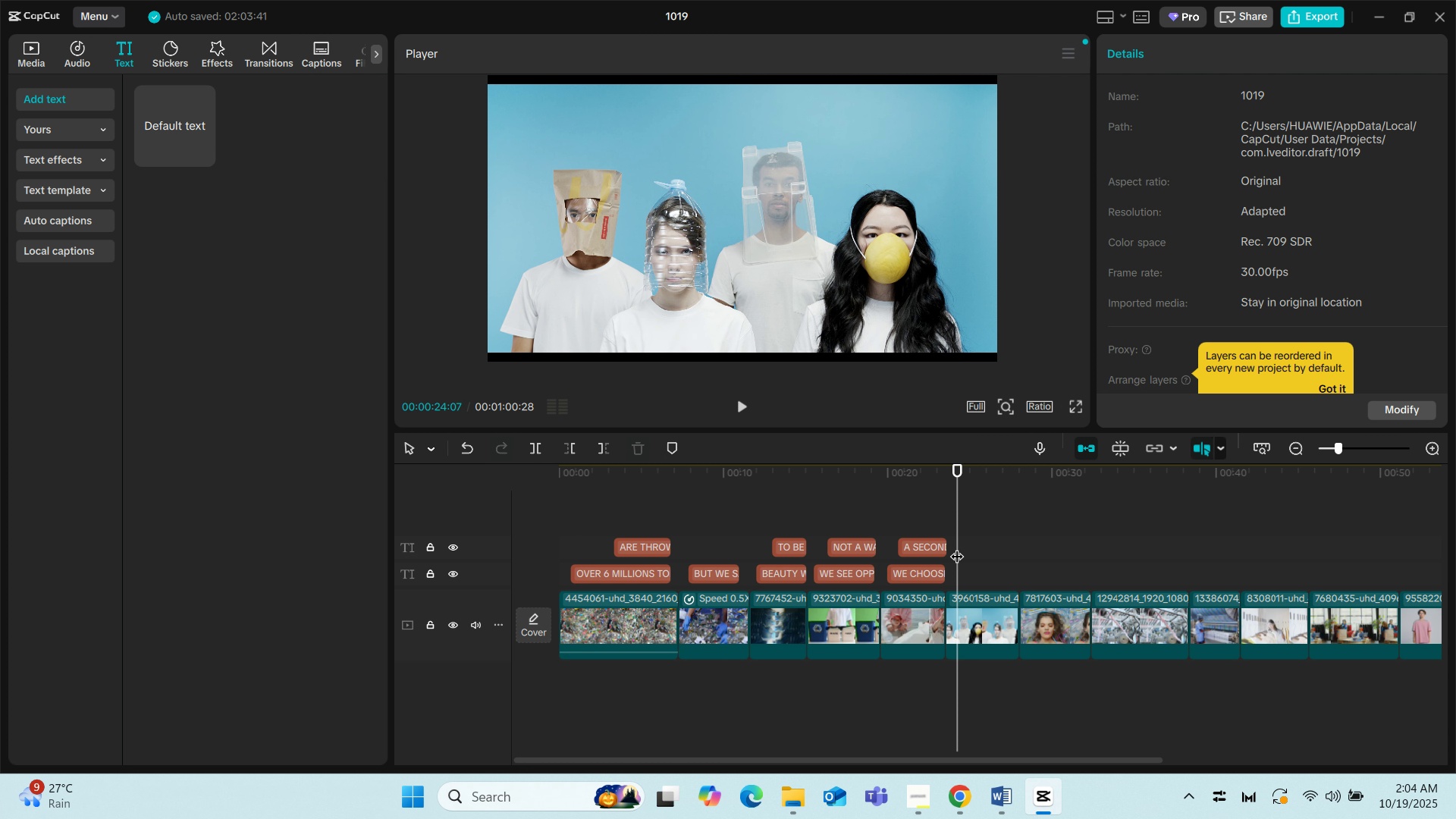 
left_click_drag(start_coordinate=[164, 99], to_coordinate=[956, 573])
 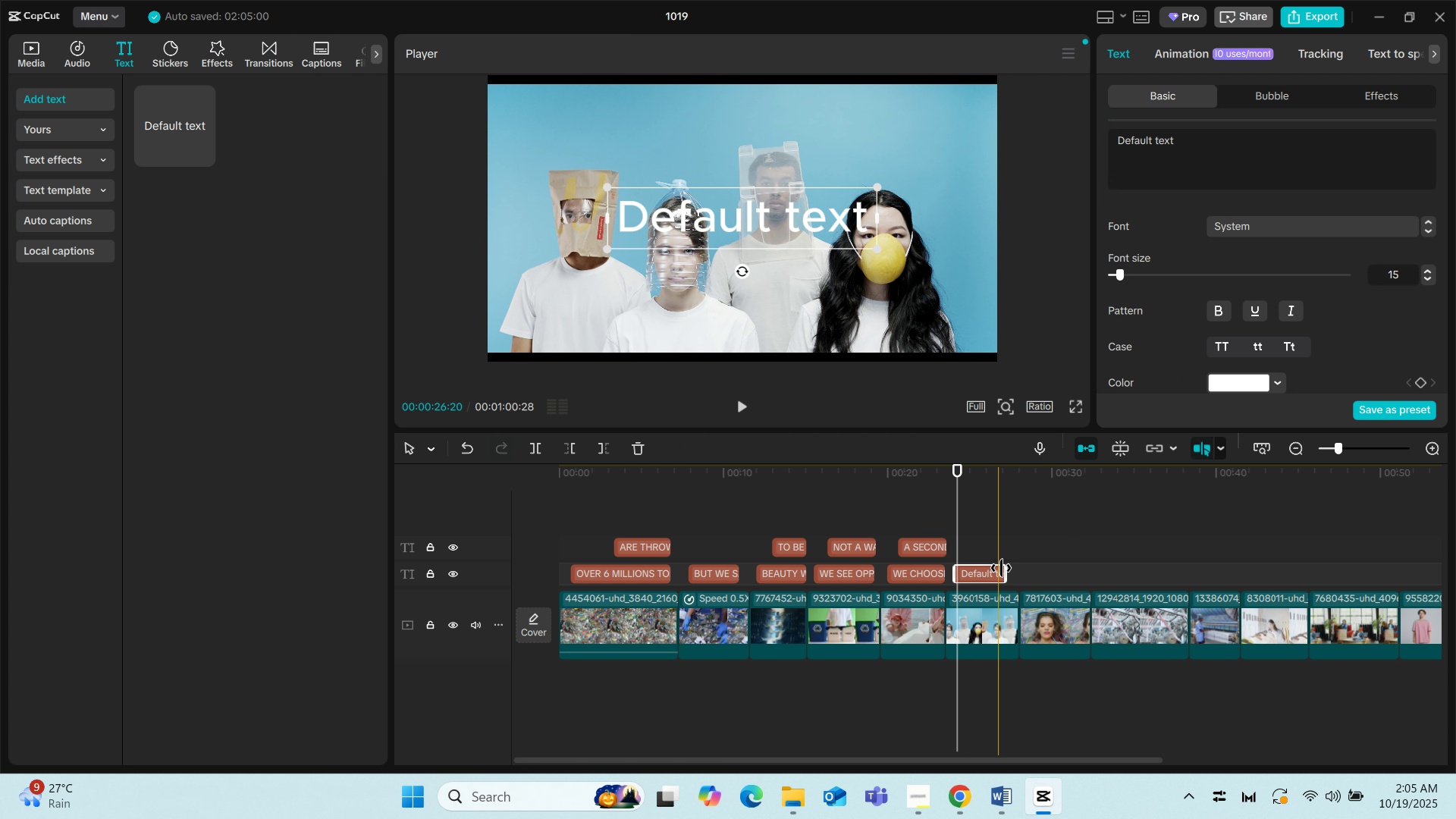 
left_click_drag(start_coordinate=[1003, 569], to_coordinate=[1014, 571])
 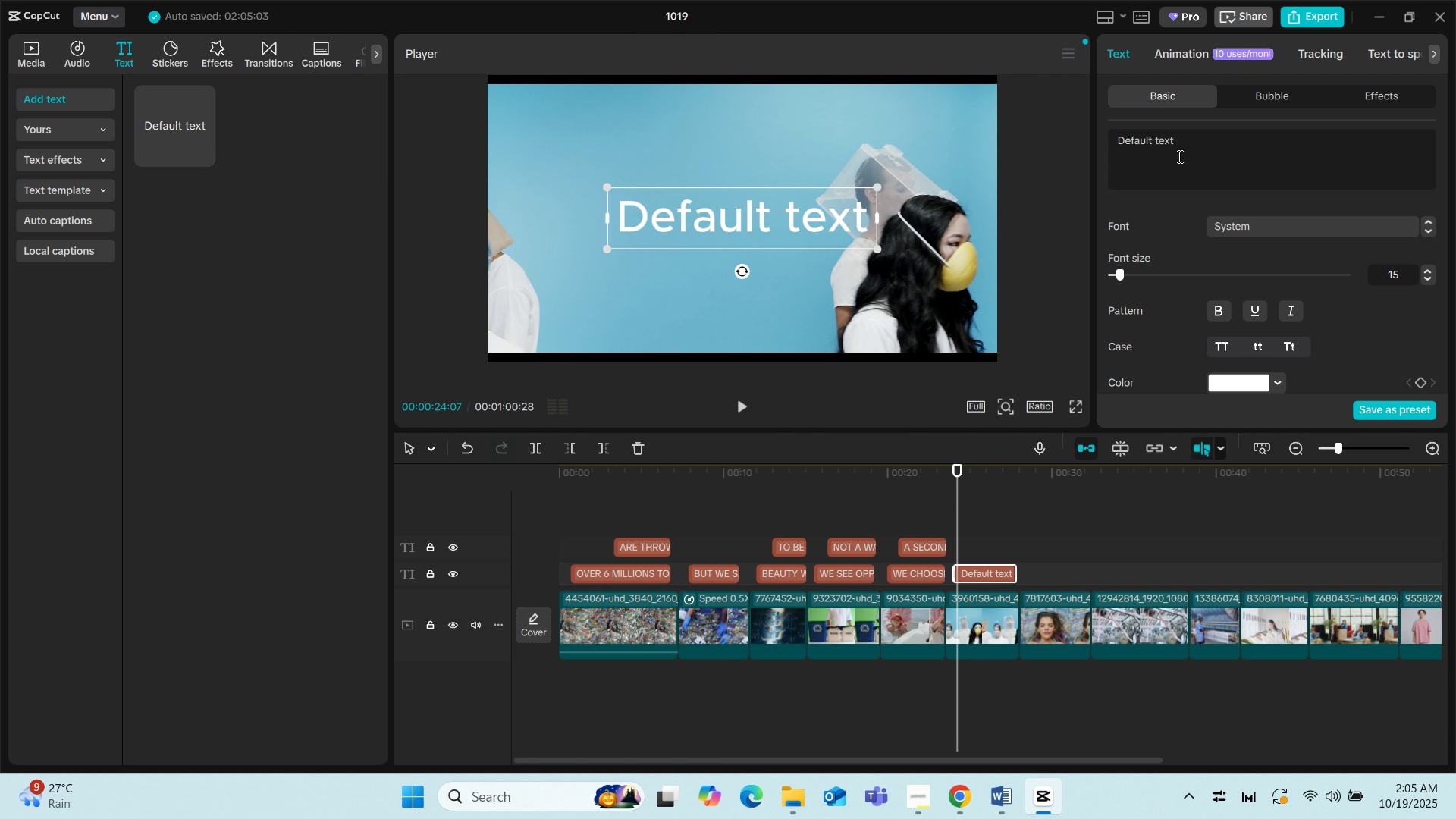 
left_click_drag(start_coordinate=[1187, 143], to_coordinate=[1094, 143])
 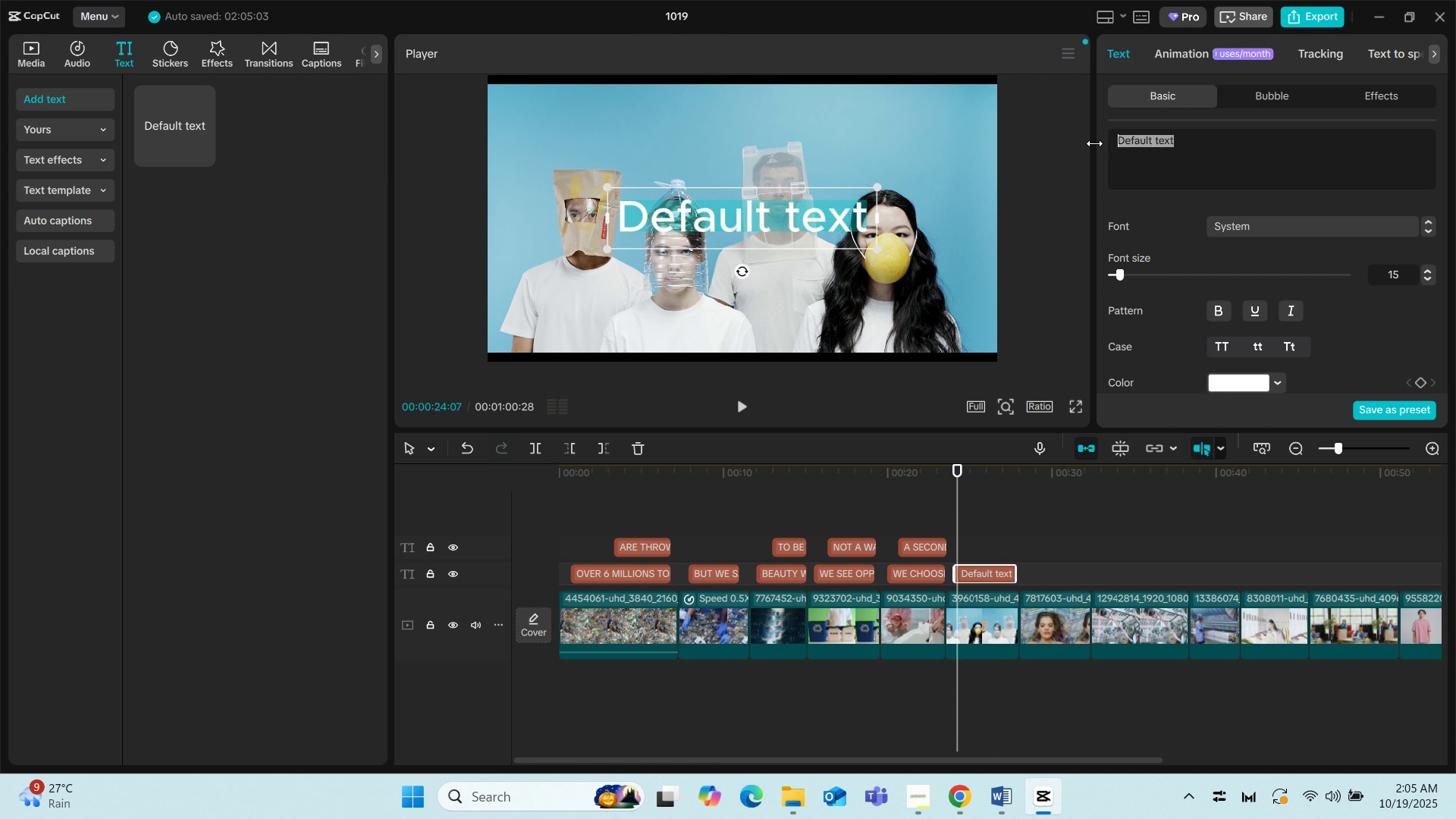 
type(FROM DISCARDED)
 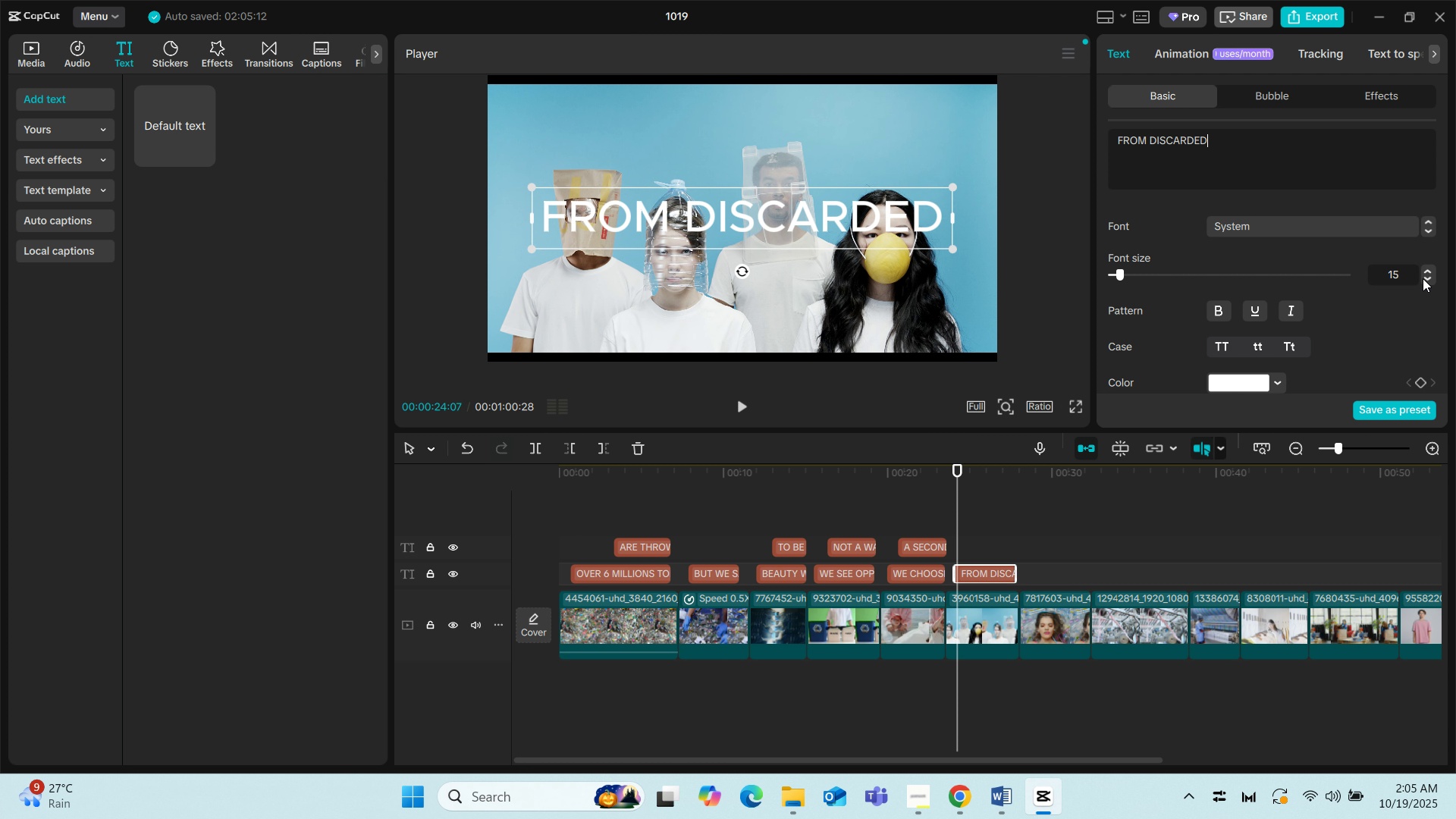 
left_click([1426, 226])
 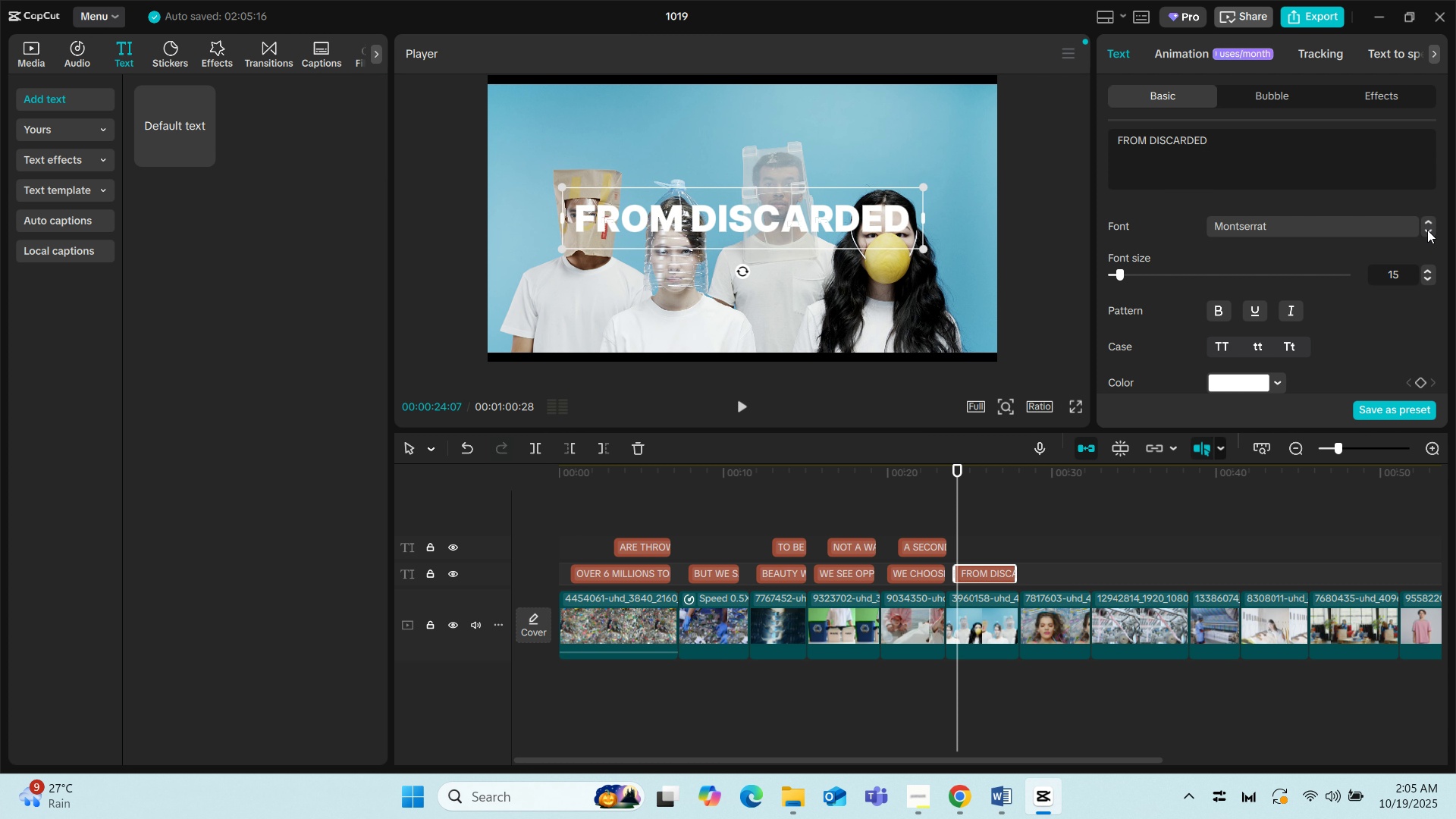 
triple_click([1427, 230])
 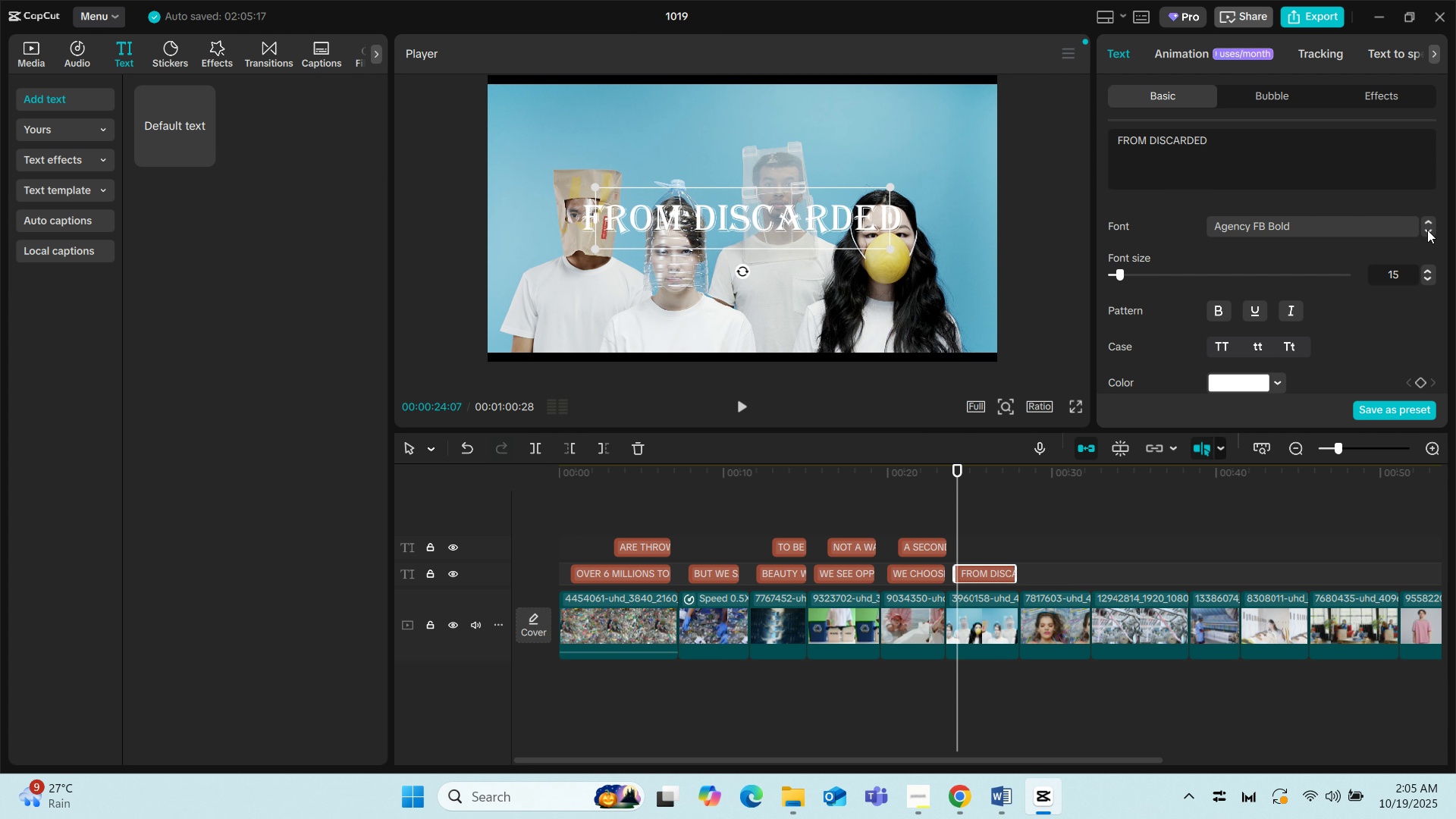 
left_click([1427, 230])
 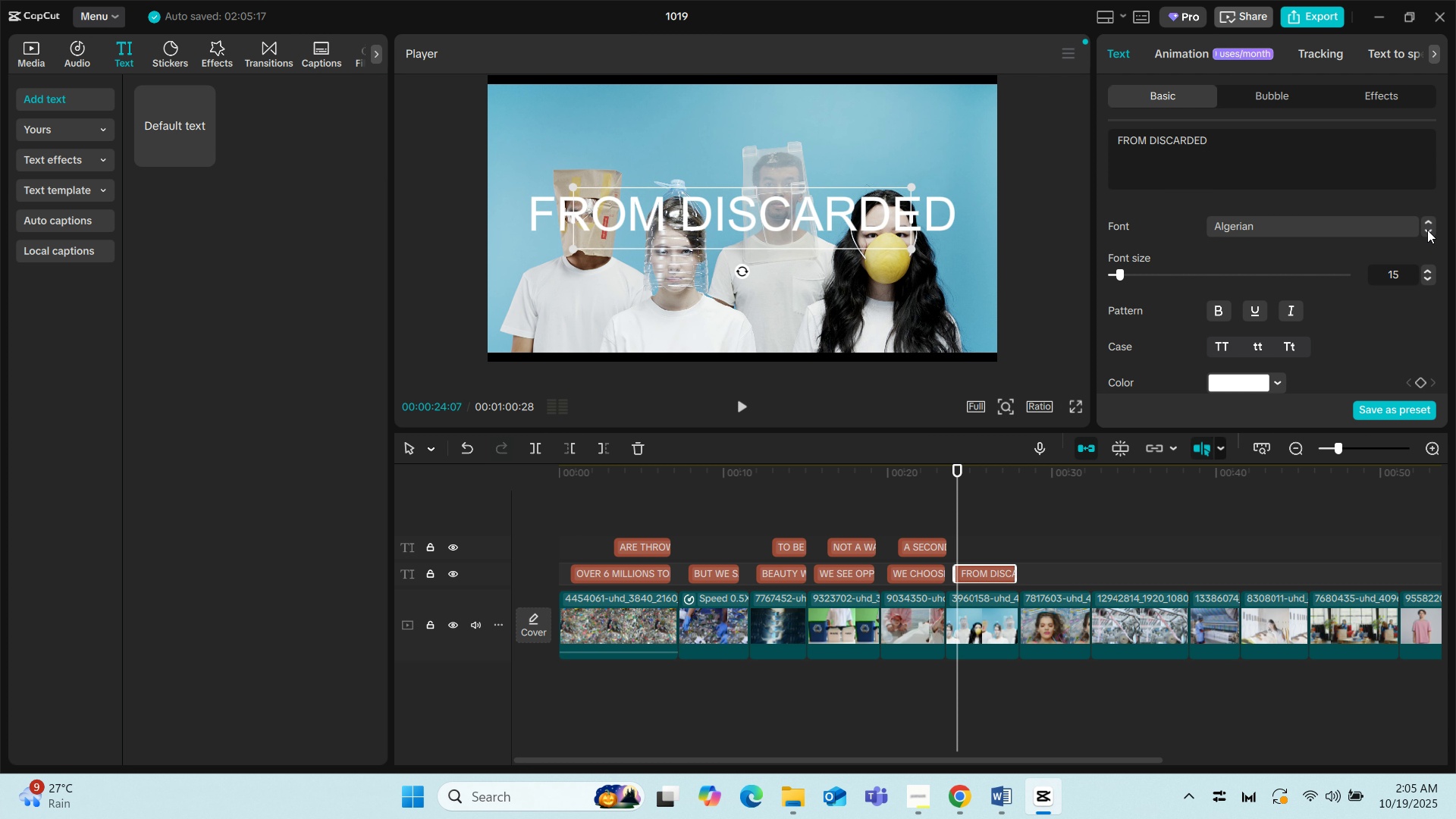 
double_click([1427, 230])
 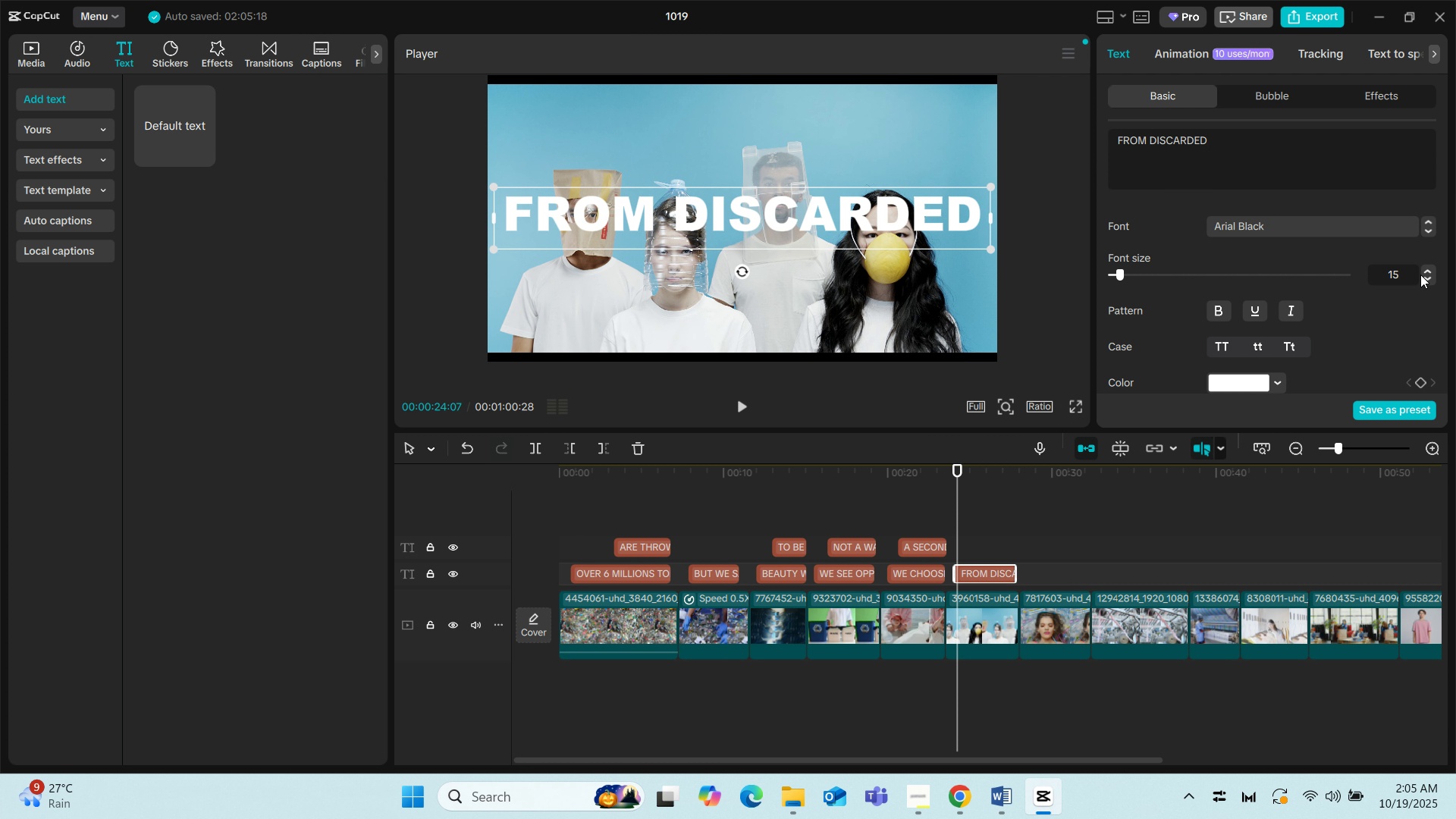 
scroll: coordinate [1414, 293], scroll_direction: down, amount: 1.0
 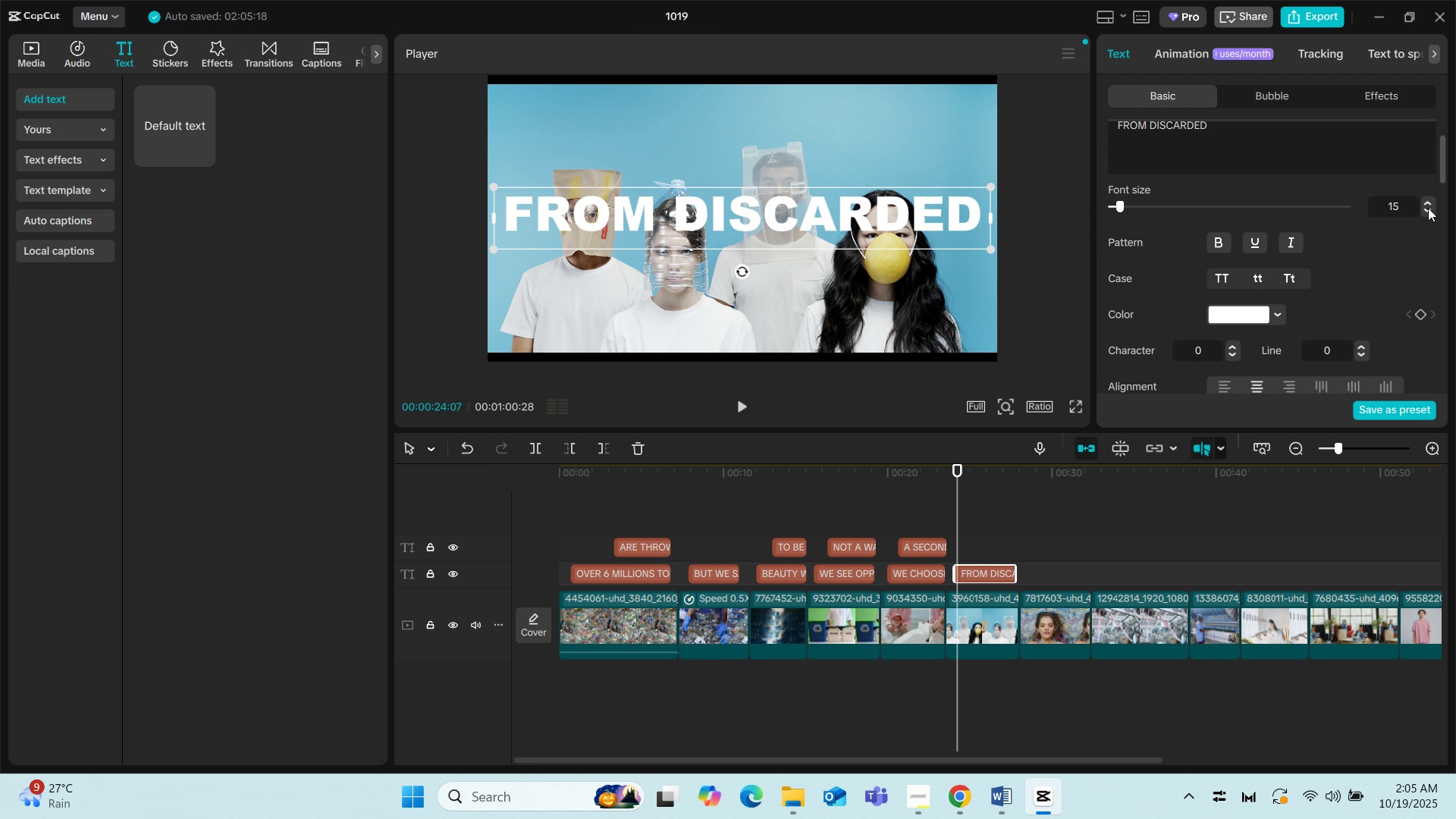 
left_click([1428, 208])
 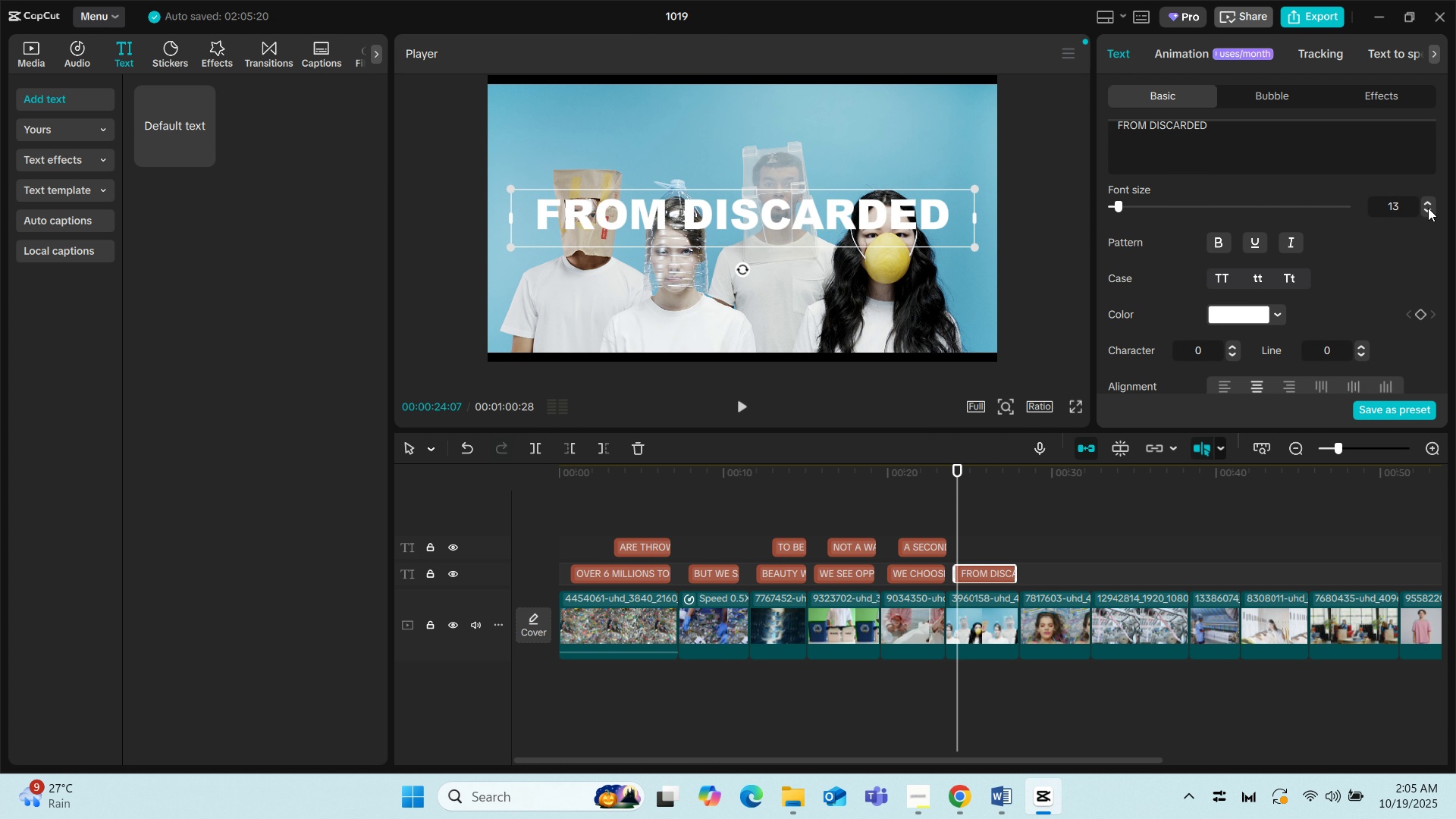 
left_click([1428, 208])
 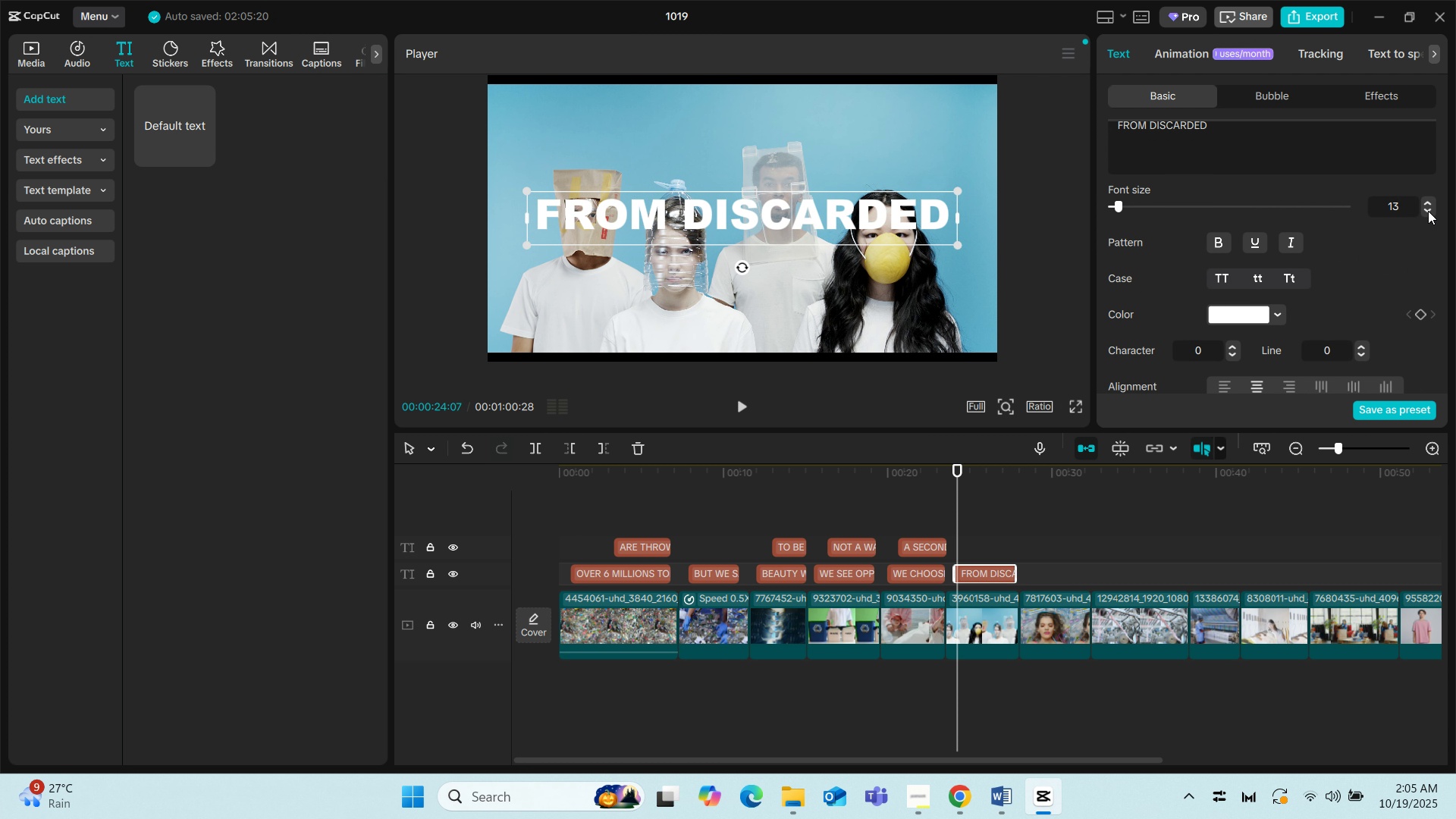 
scroll: coordinate [1317, 285], scroll_direction: down, amount: 4.0
 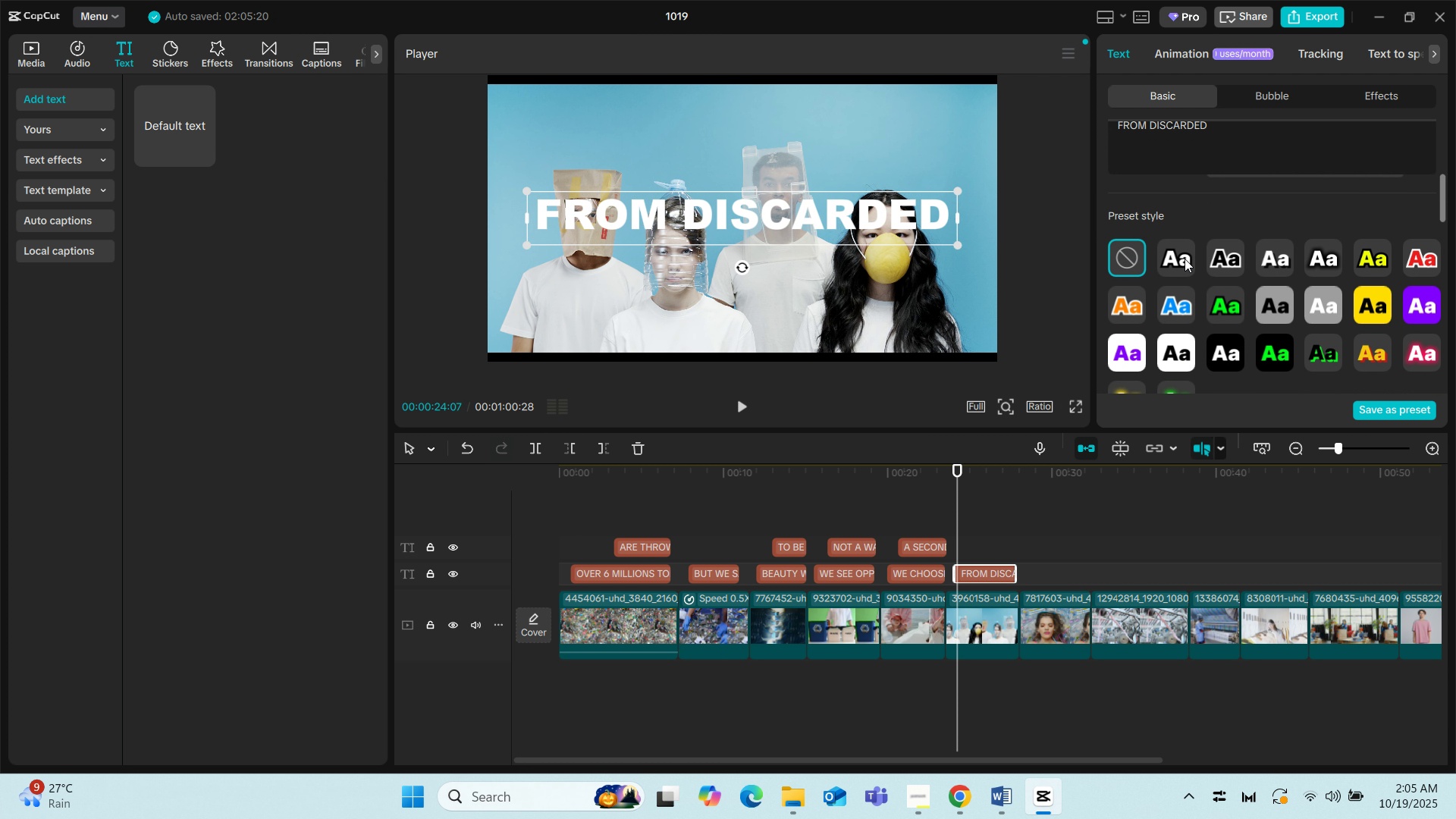 
left_click([1185, 259])
 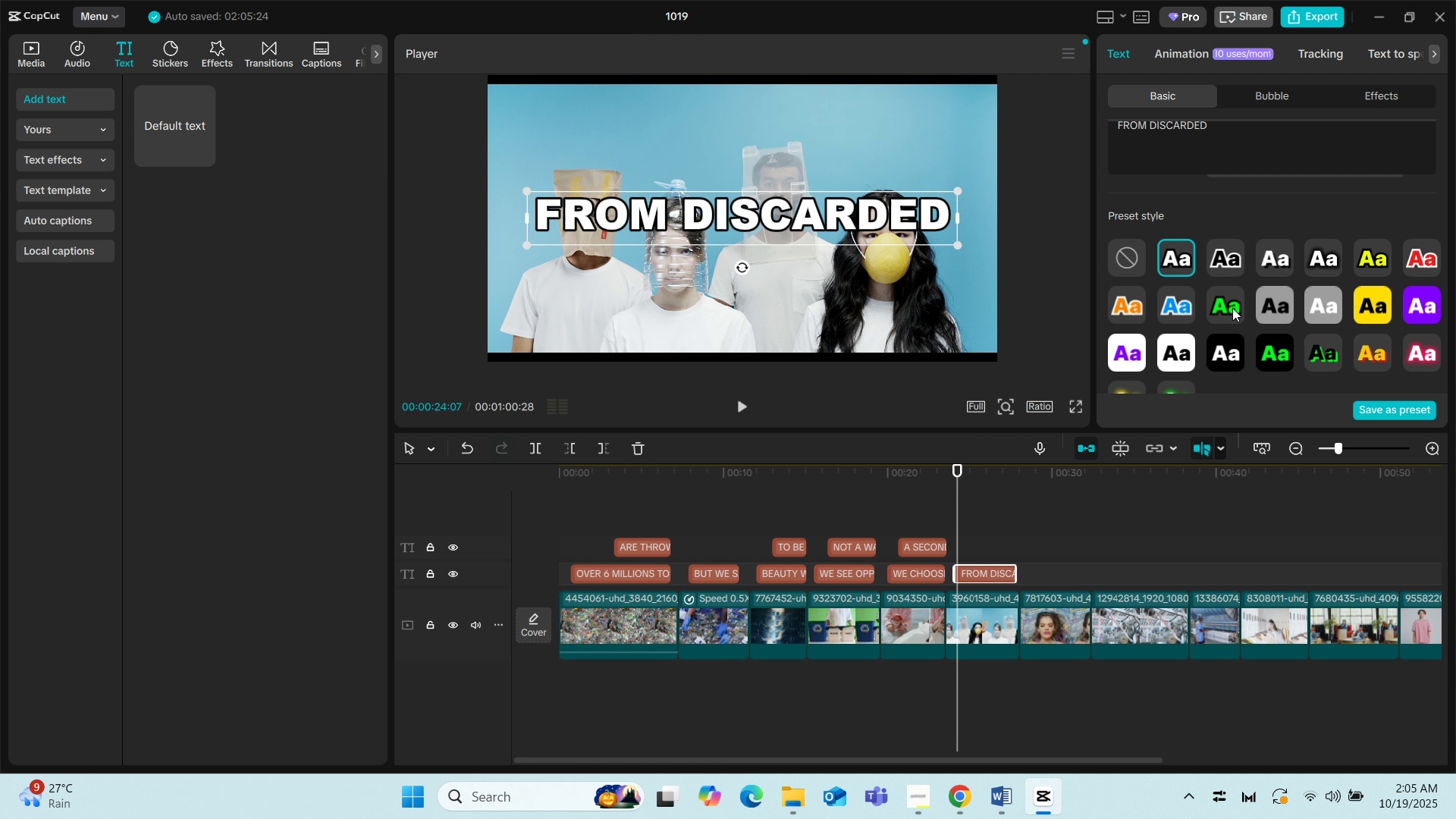 
scroll: coordinate [1255, 283], scroll_direction: down, amount: 11.0
 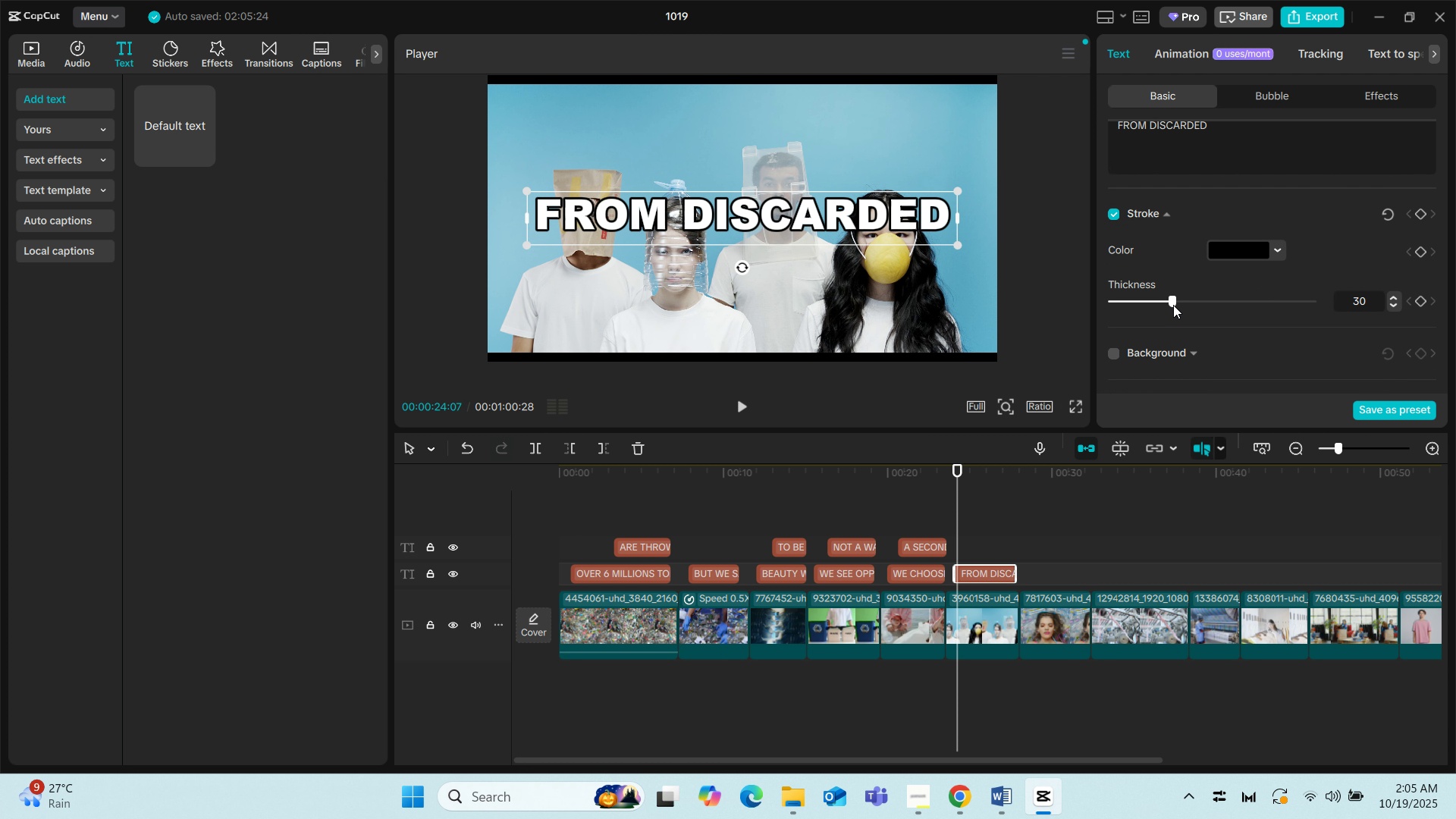 
left_click_drag(start_coordinate=[1170, 303], to_coordinate=[1150, 302])
 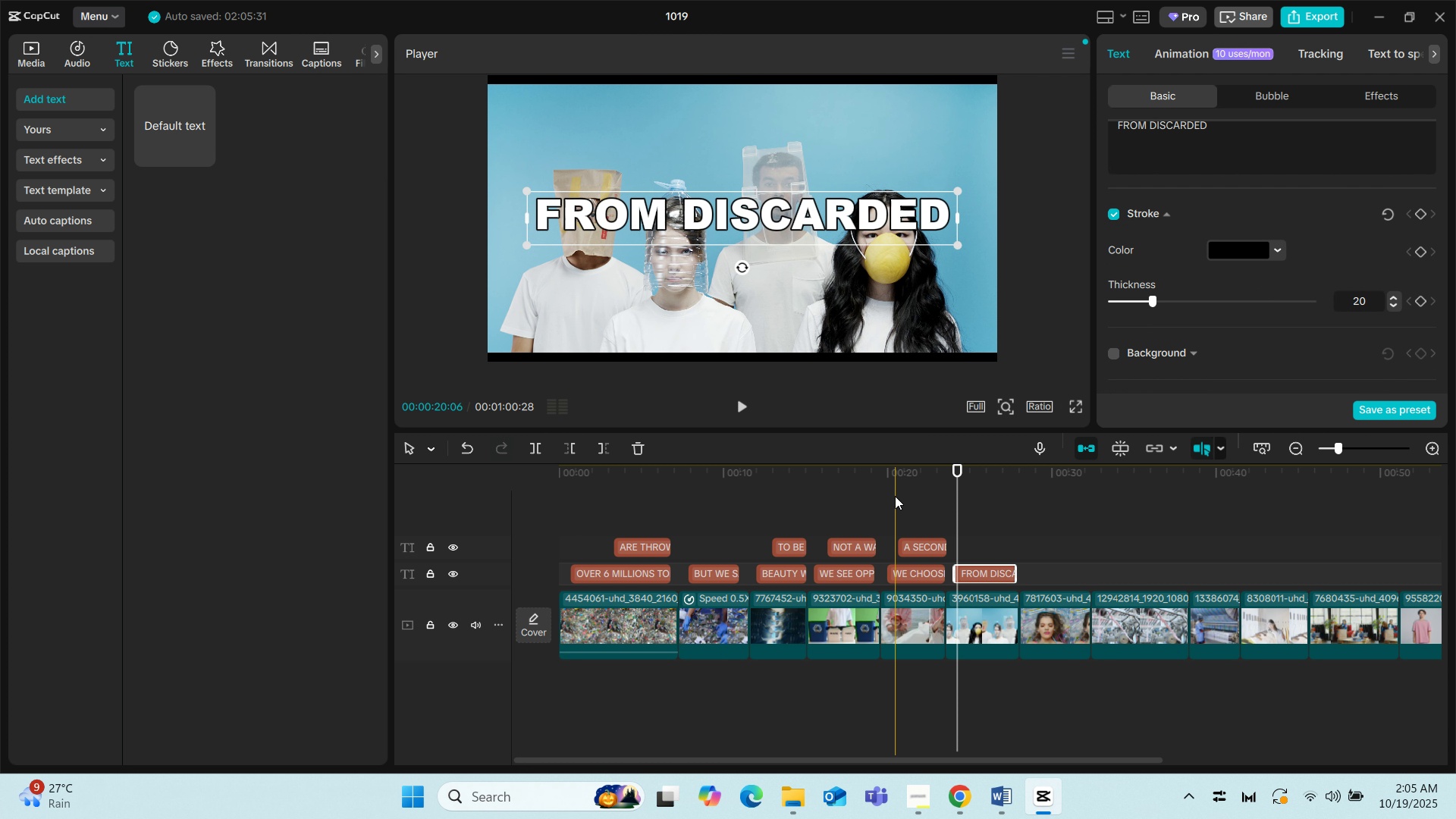 
left_click([895, 496])
 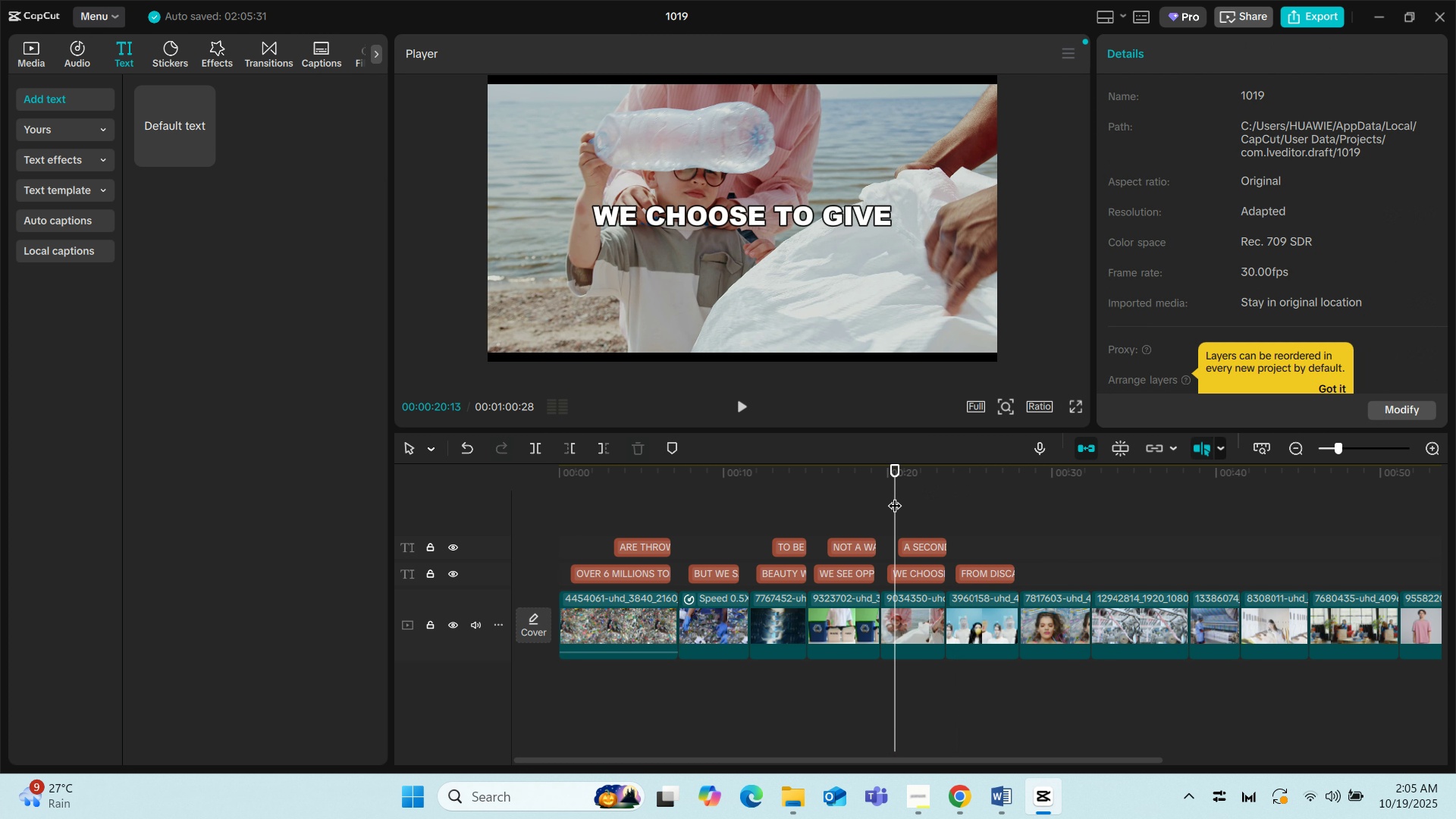 
key(Space)
 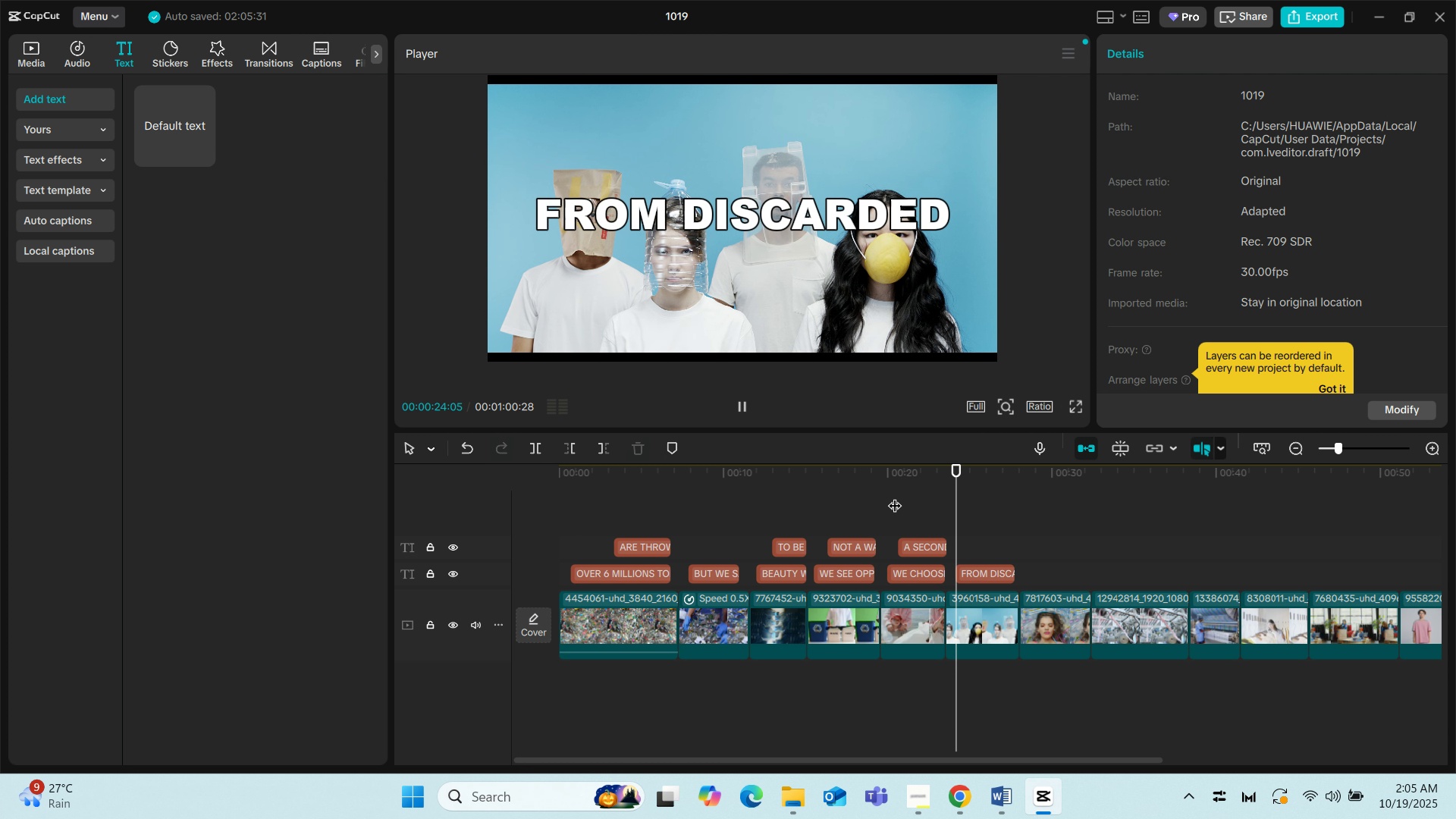 
wait(8.8)
 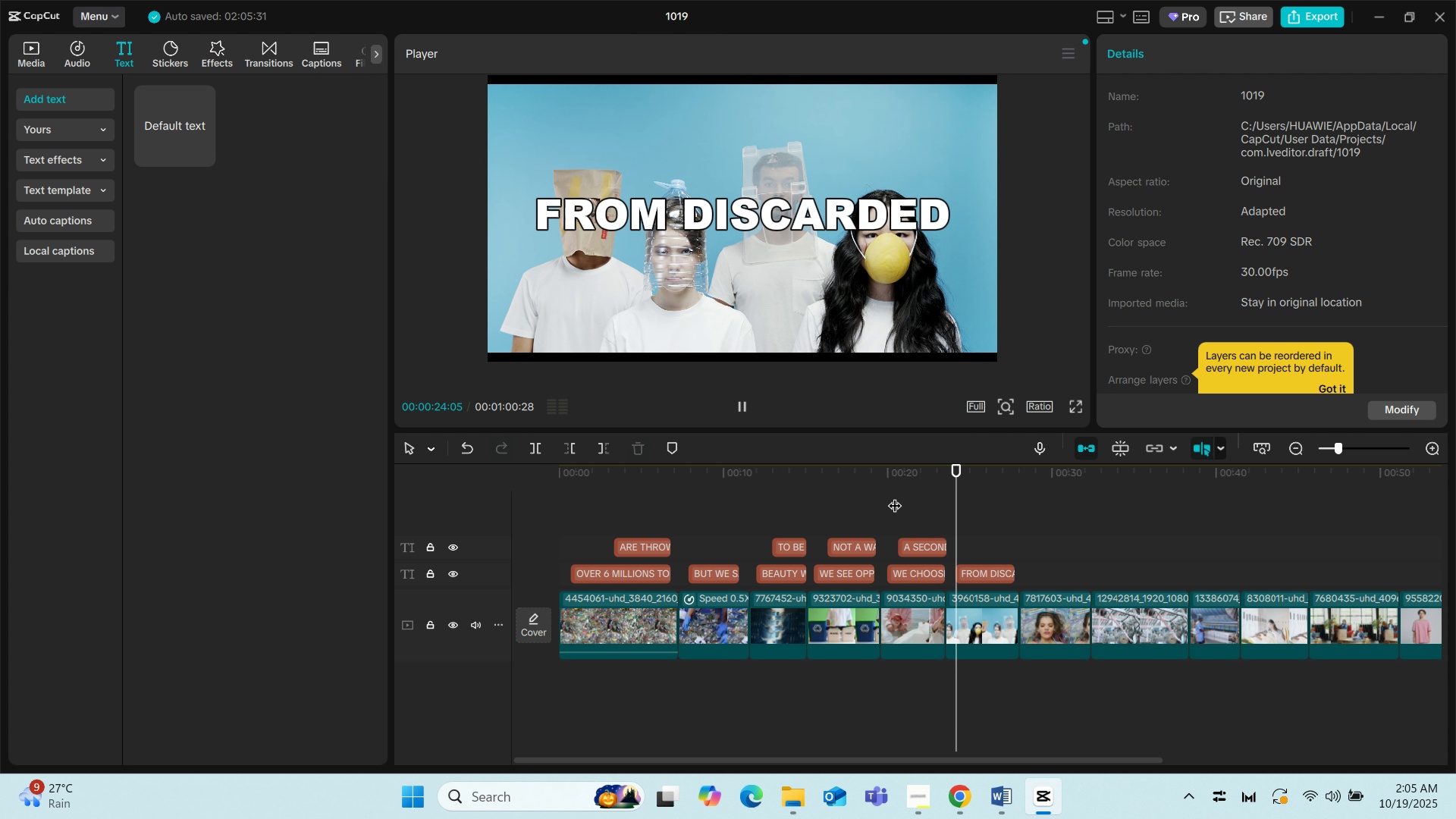 
key(Space)
 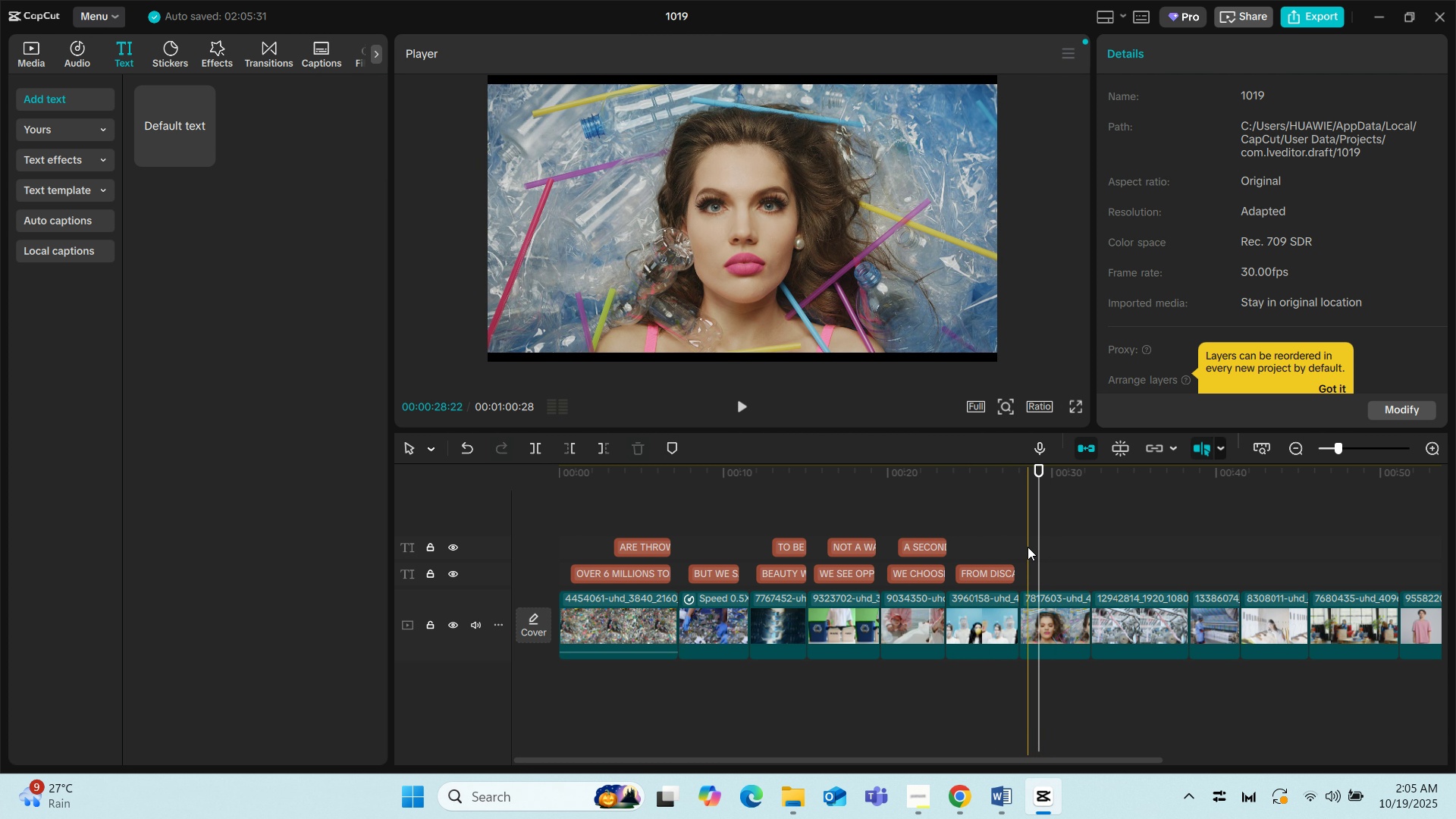 
left_click([1028, 547])
 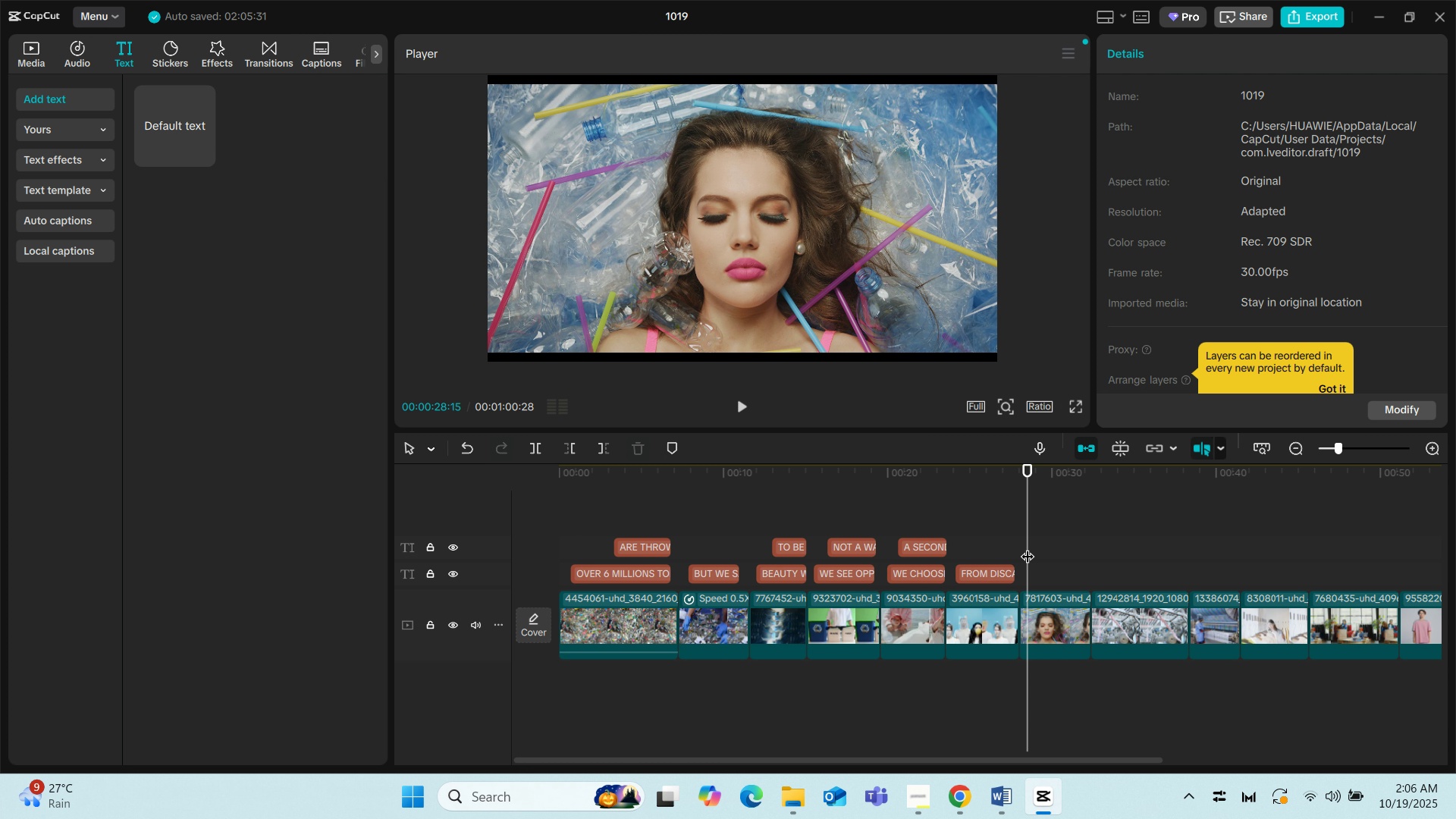 
wait(38.73)
 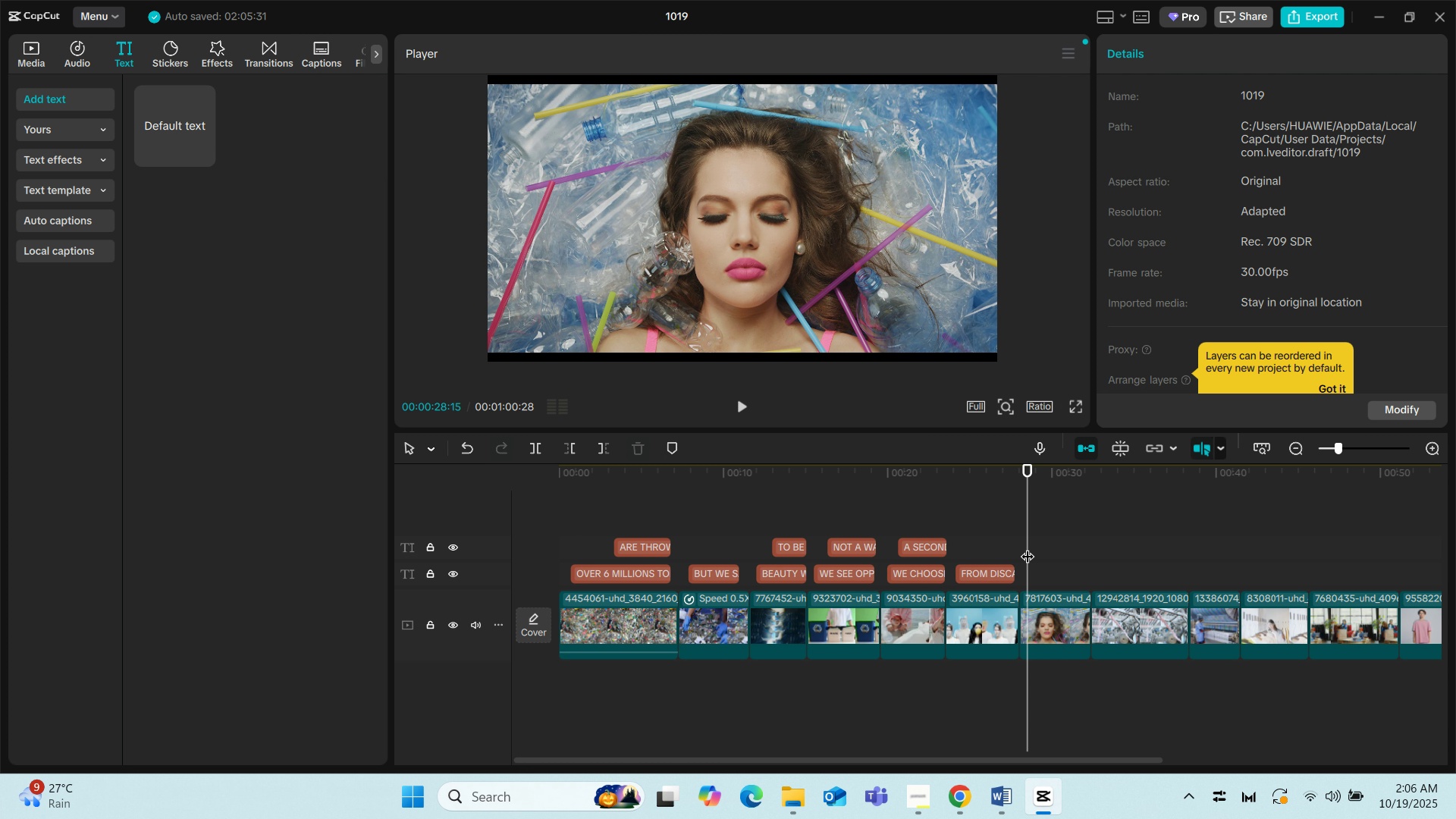 
left_click([969, 575])
 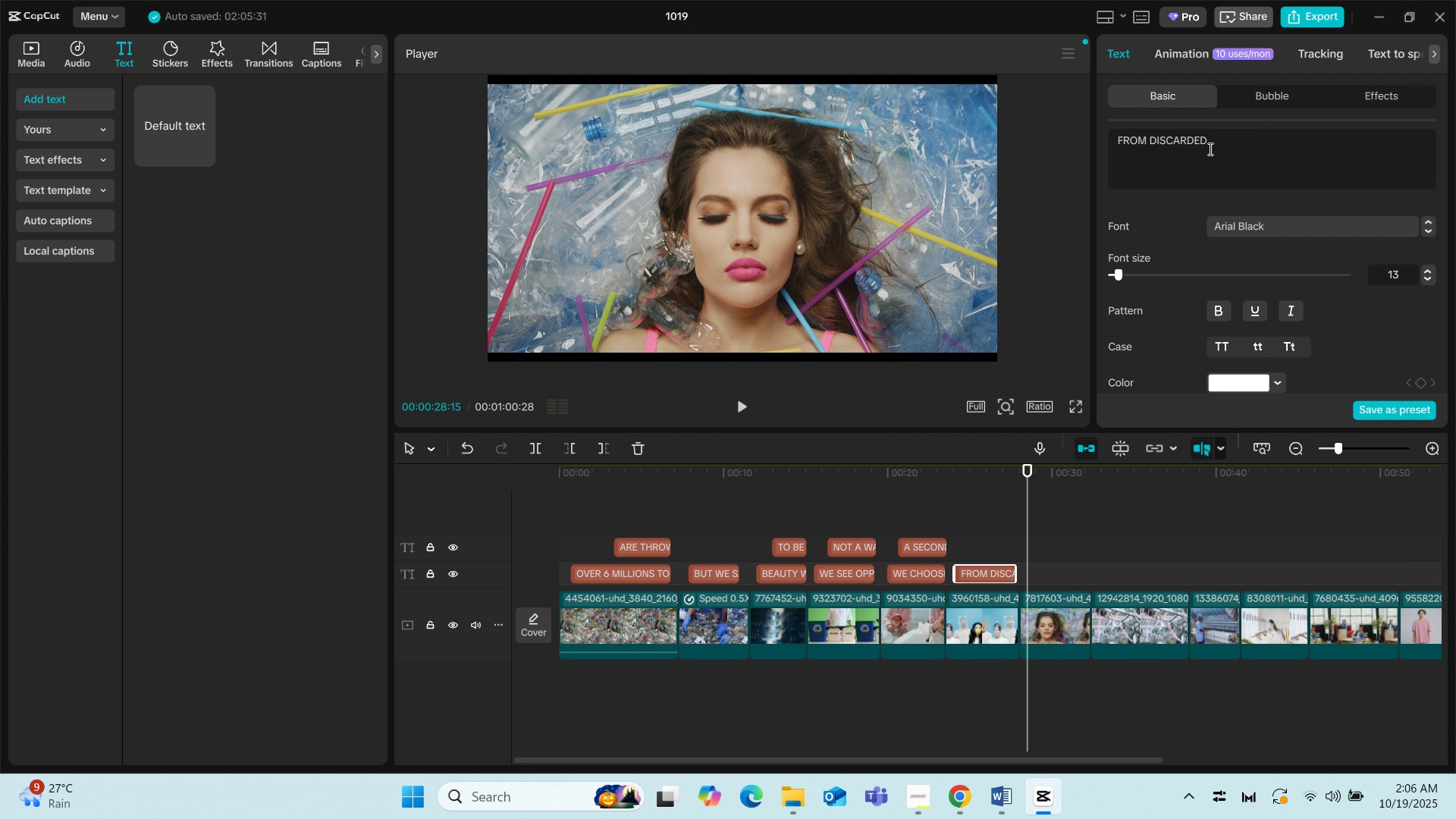 
left_click_drag(start_coordinate=[1198, 143], to_coordinate=[1179, 140])
 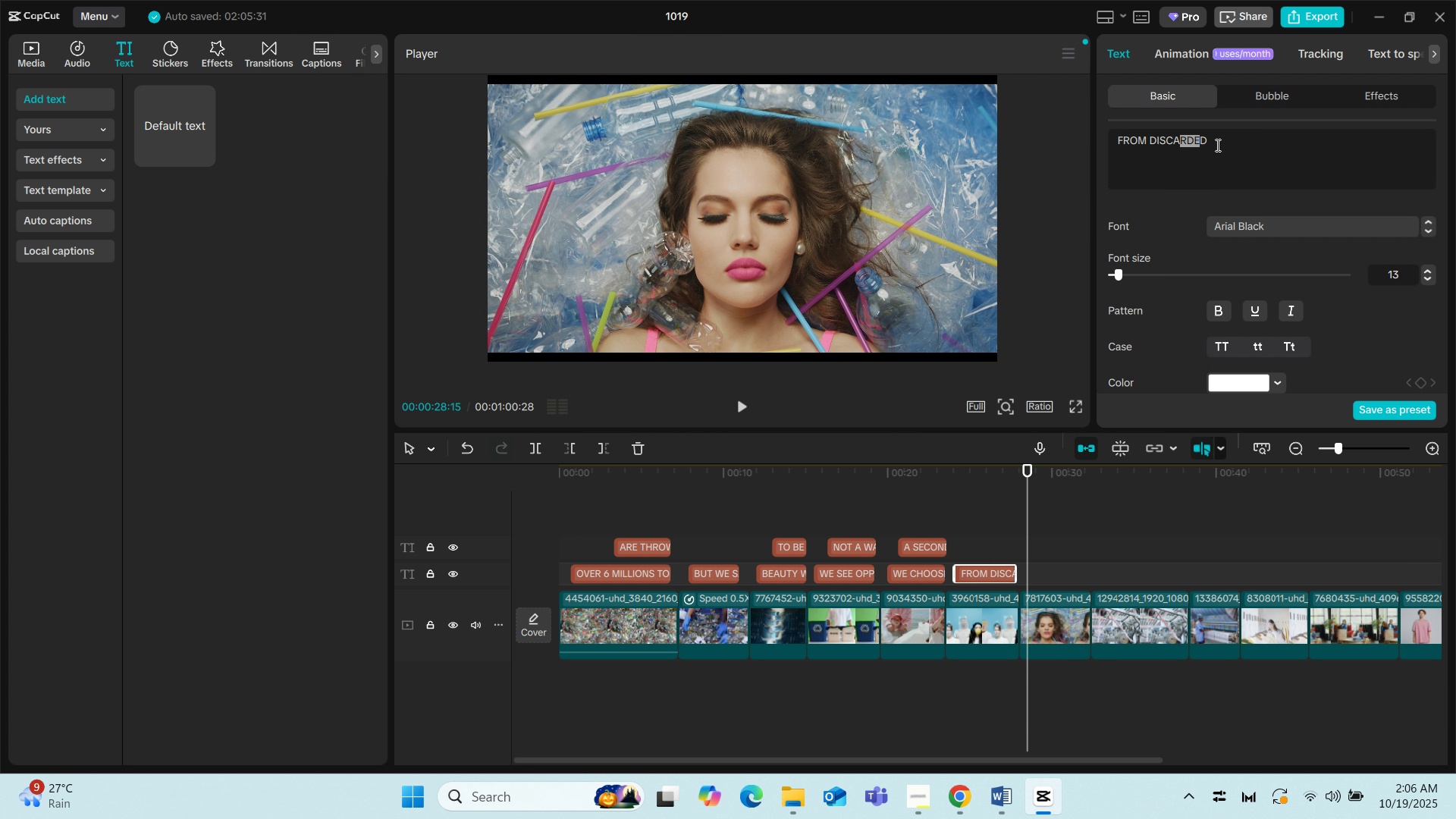 
left_click_drag(start_coordinate=[1216, 145], to_coordinate=[1118, 142])
 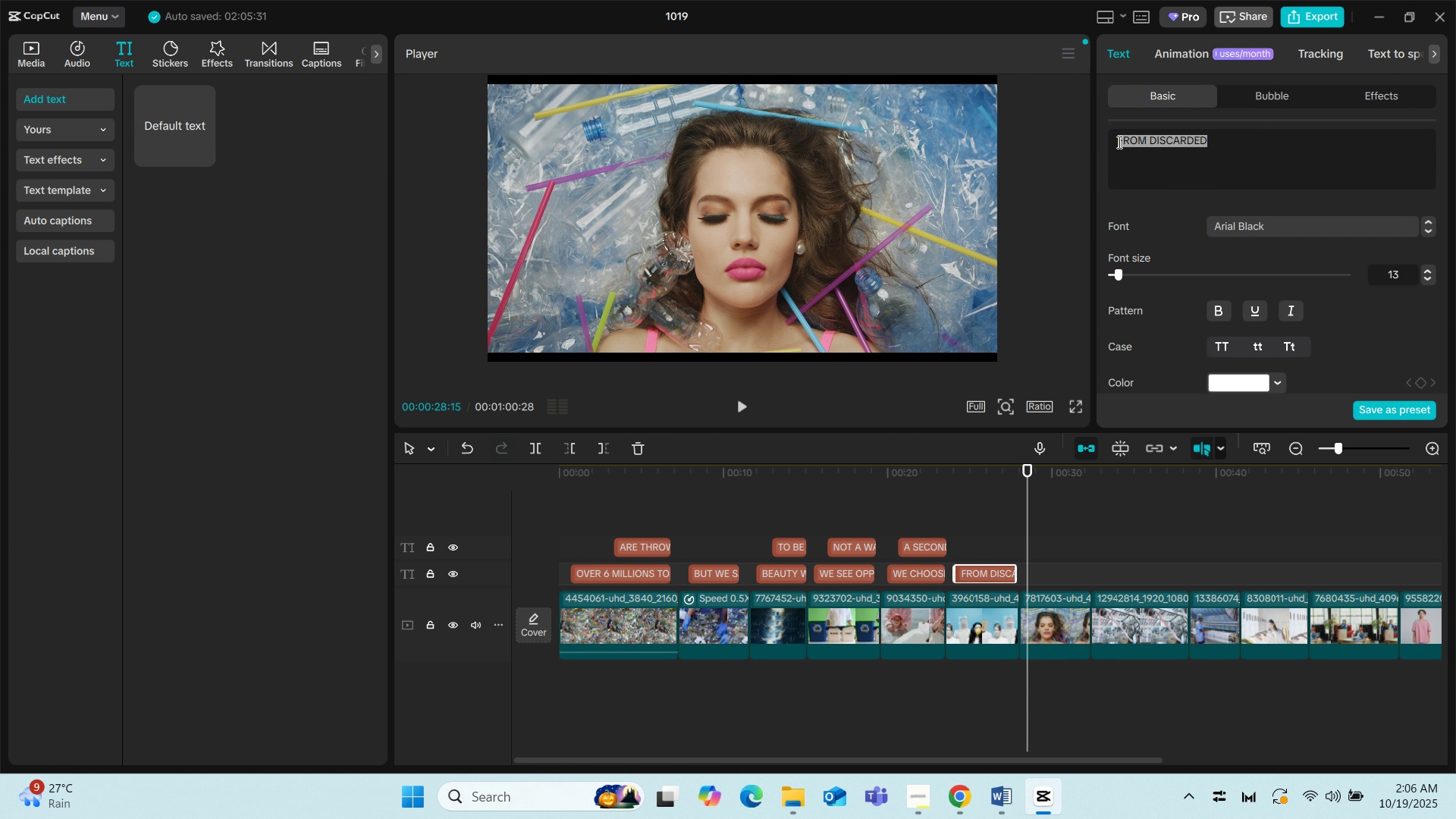 
type(THIS IS MORE THAN A FASHION)
 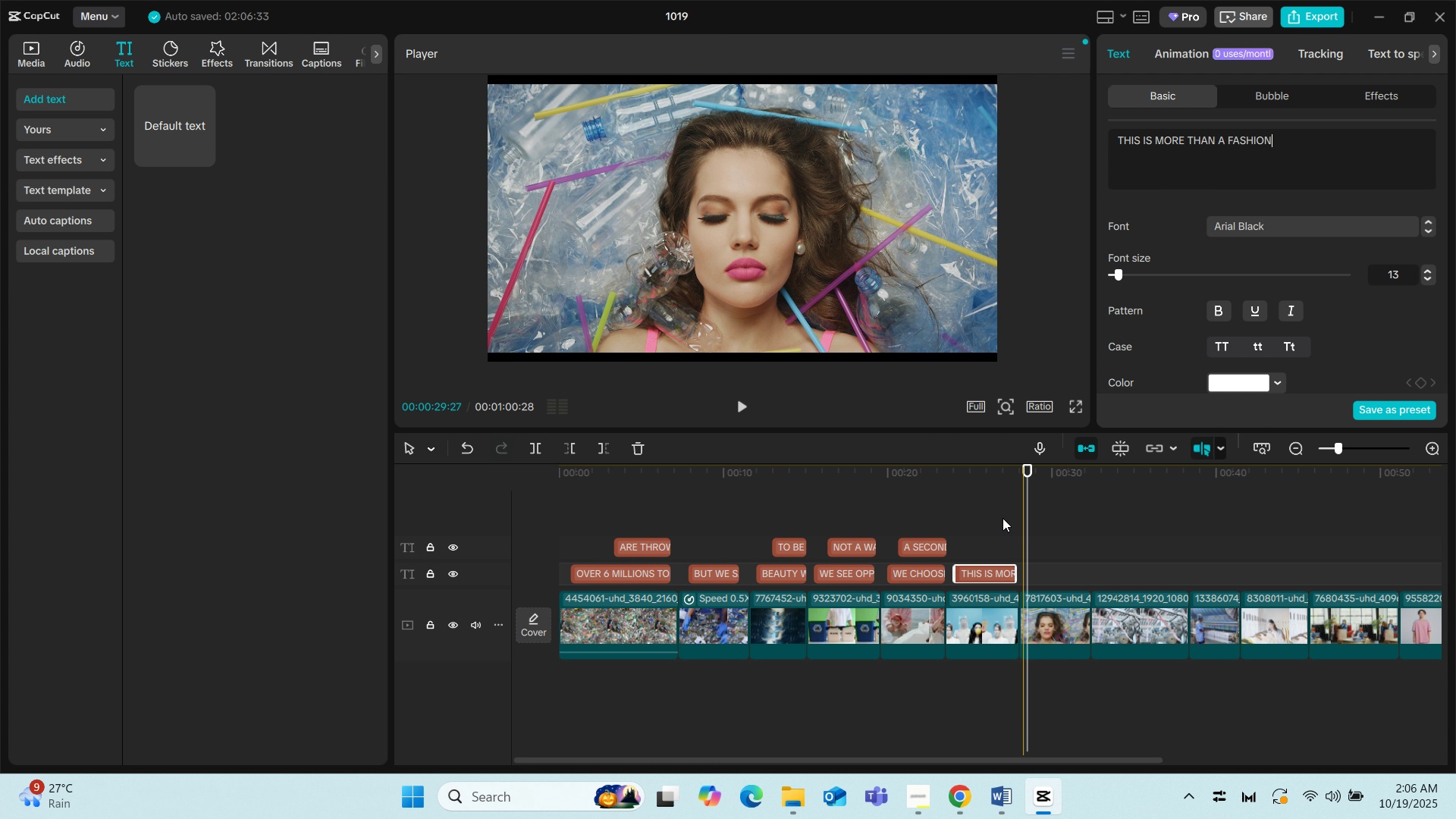 
left_click([969, 512])
 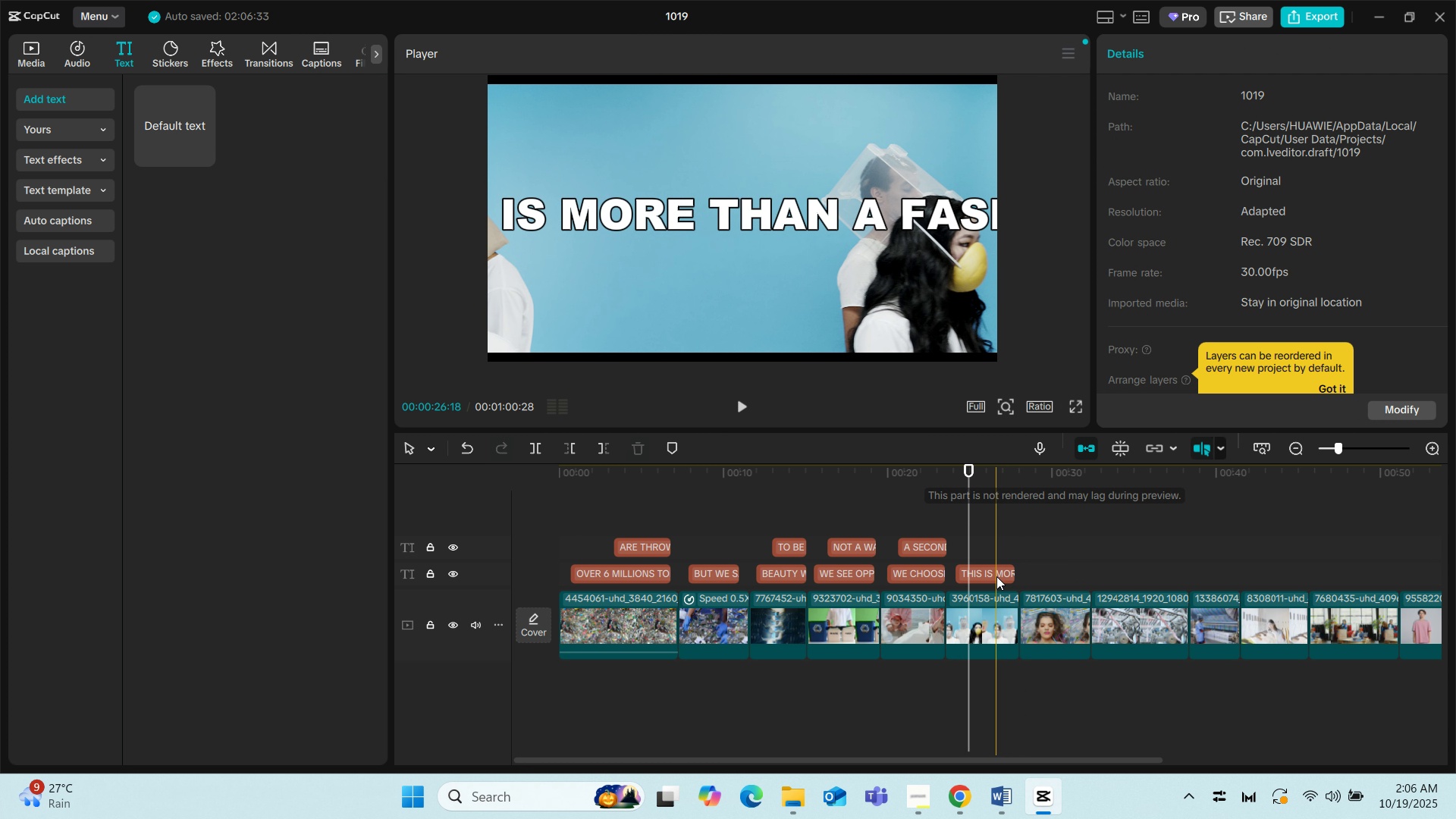 
left_click([979, 602])
 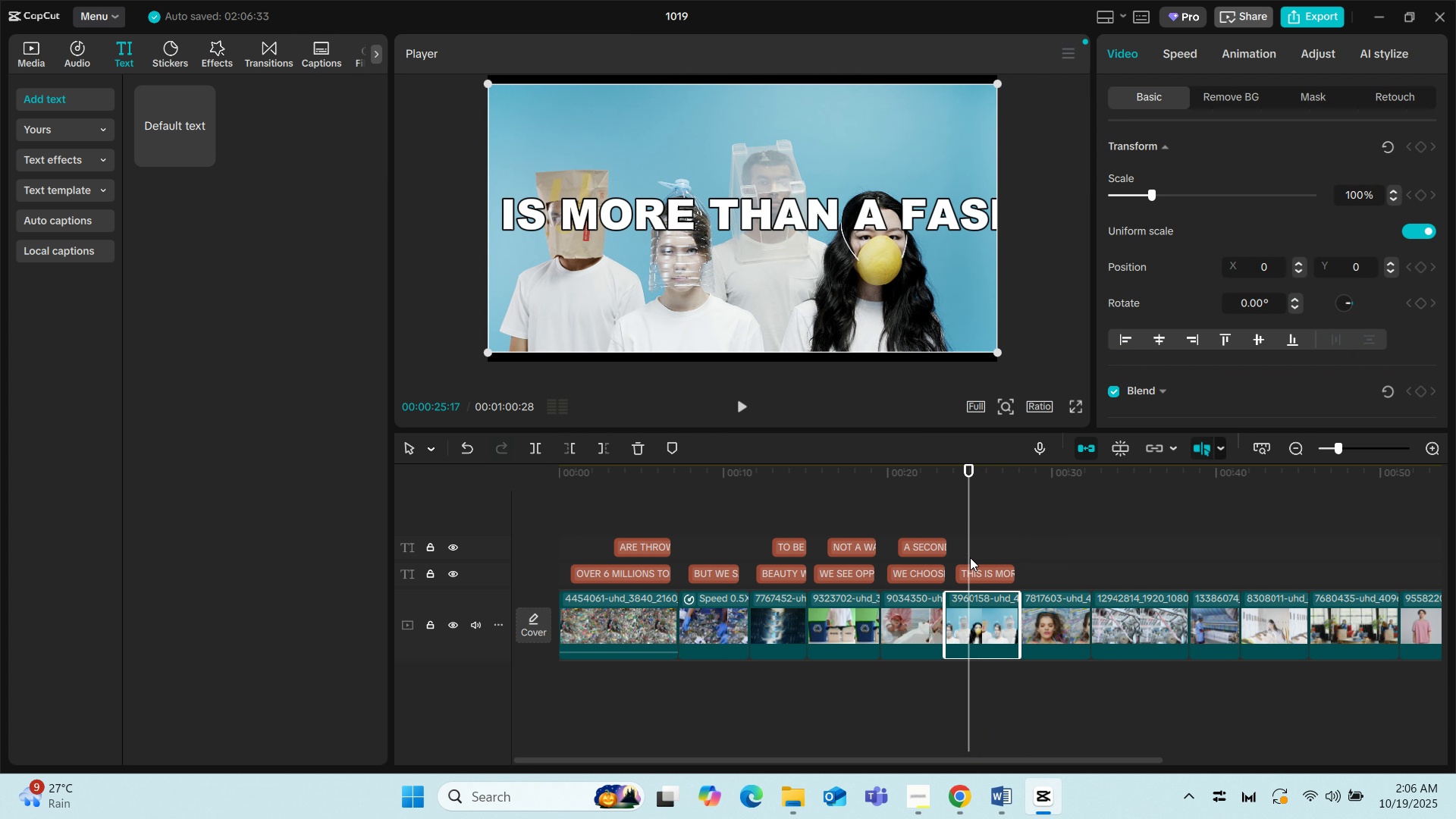 
left_click([969, 557])
 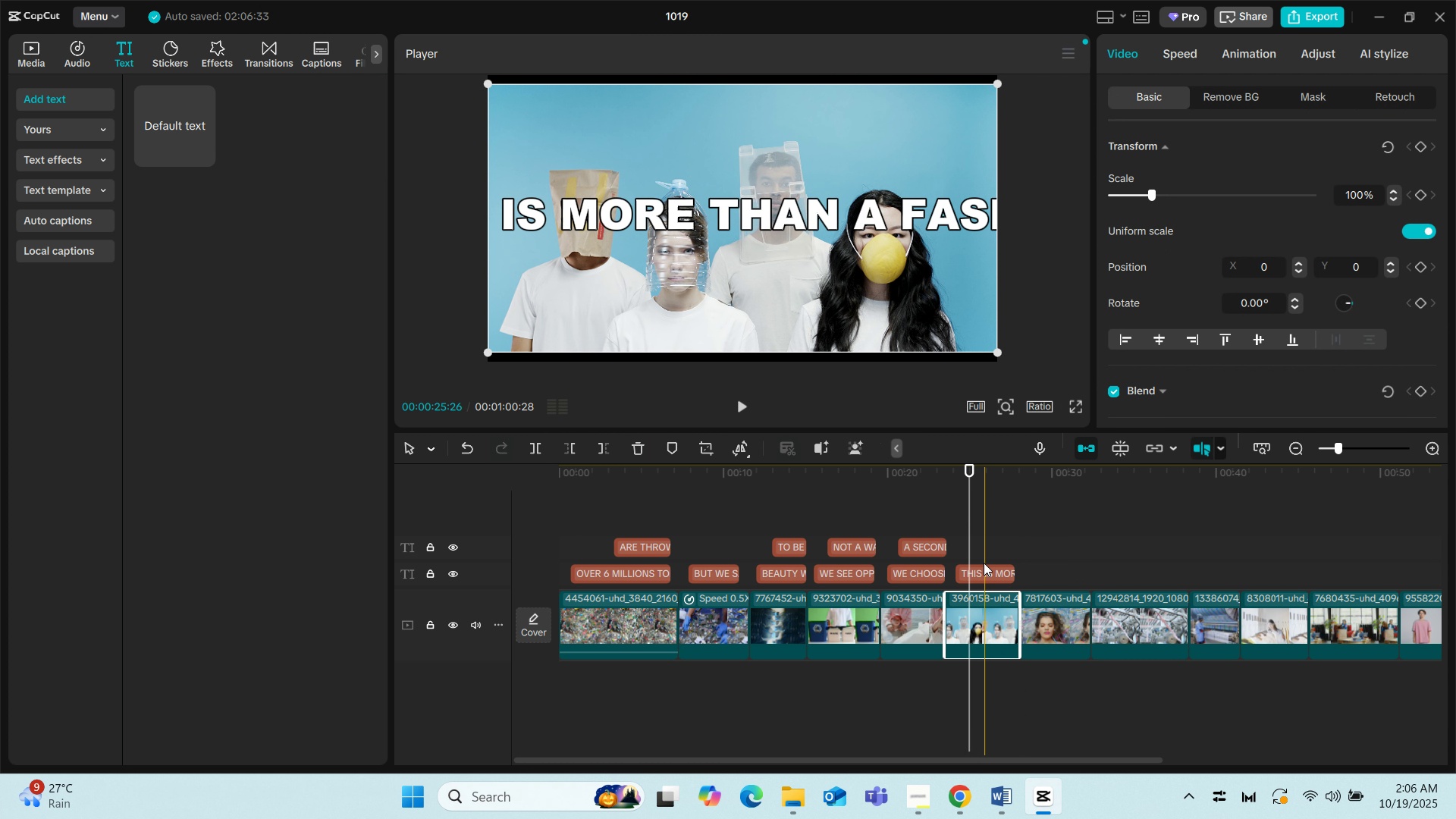 
left_click([984, 563])
 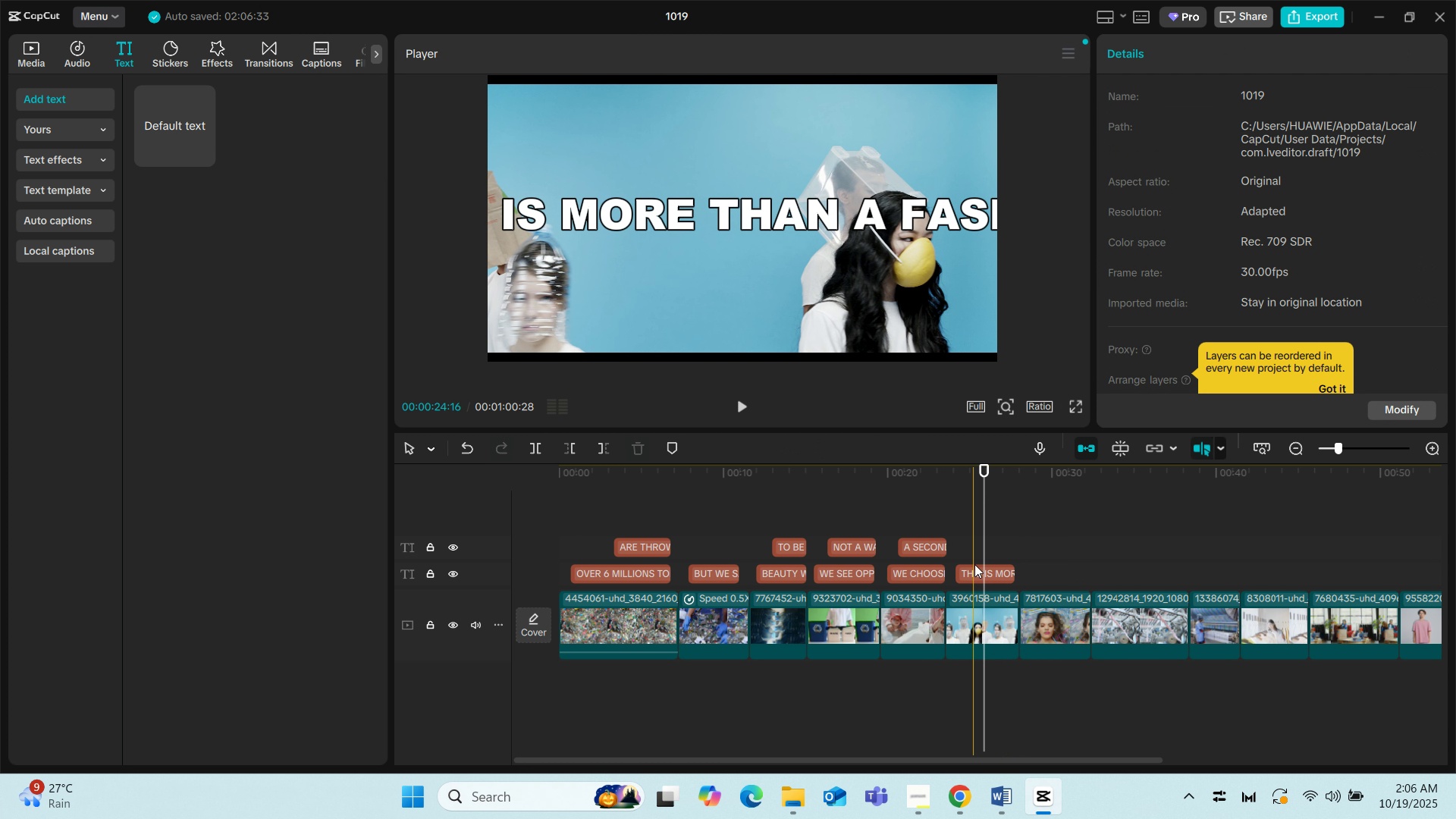 
left_click([974, 564])
 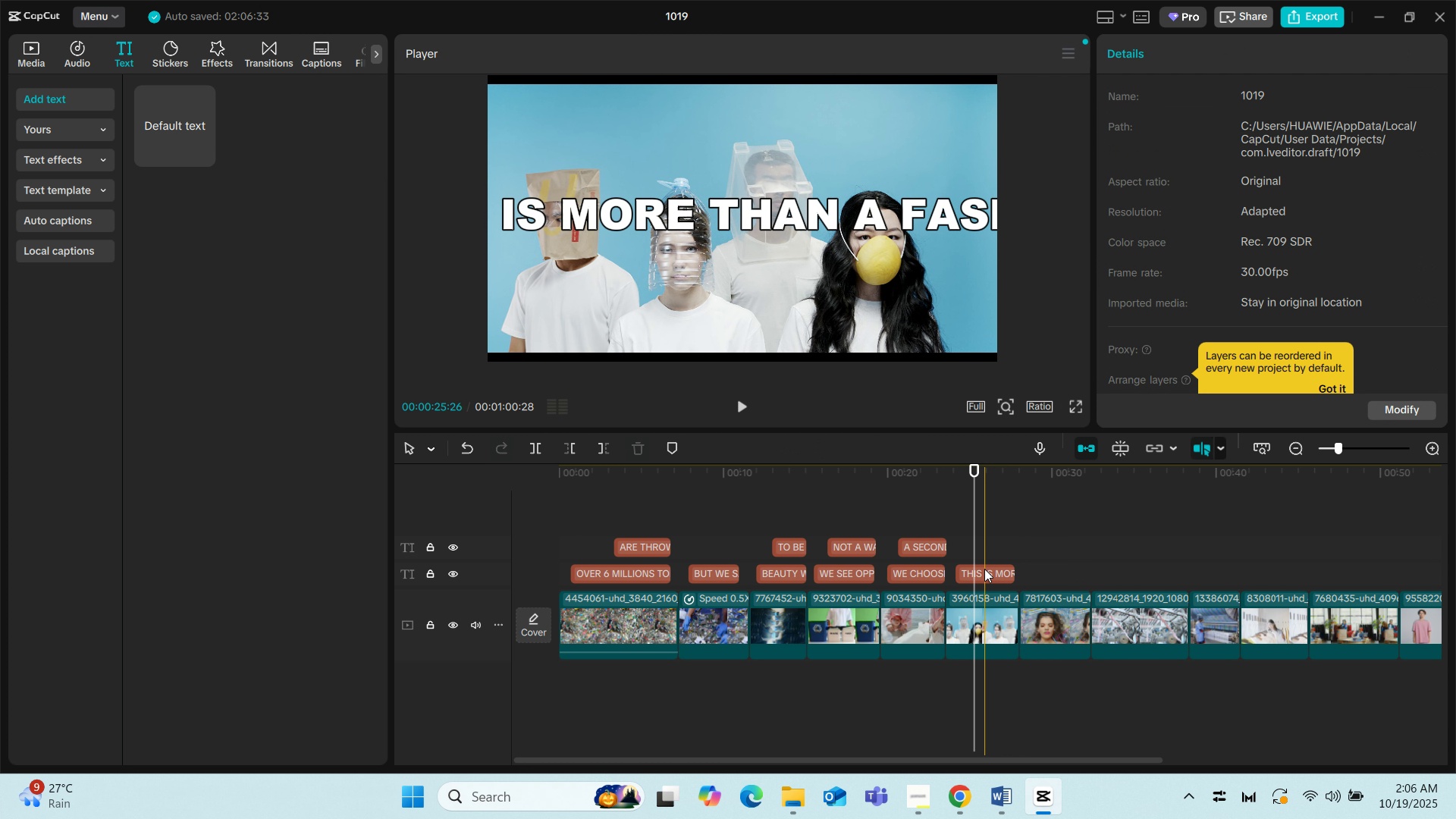 
left_click([984, 569])
 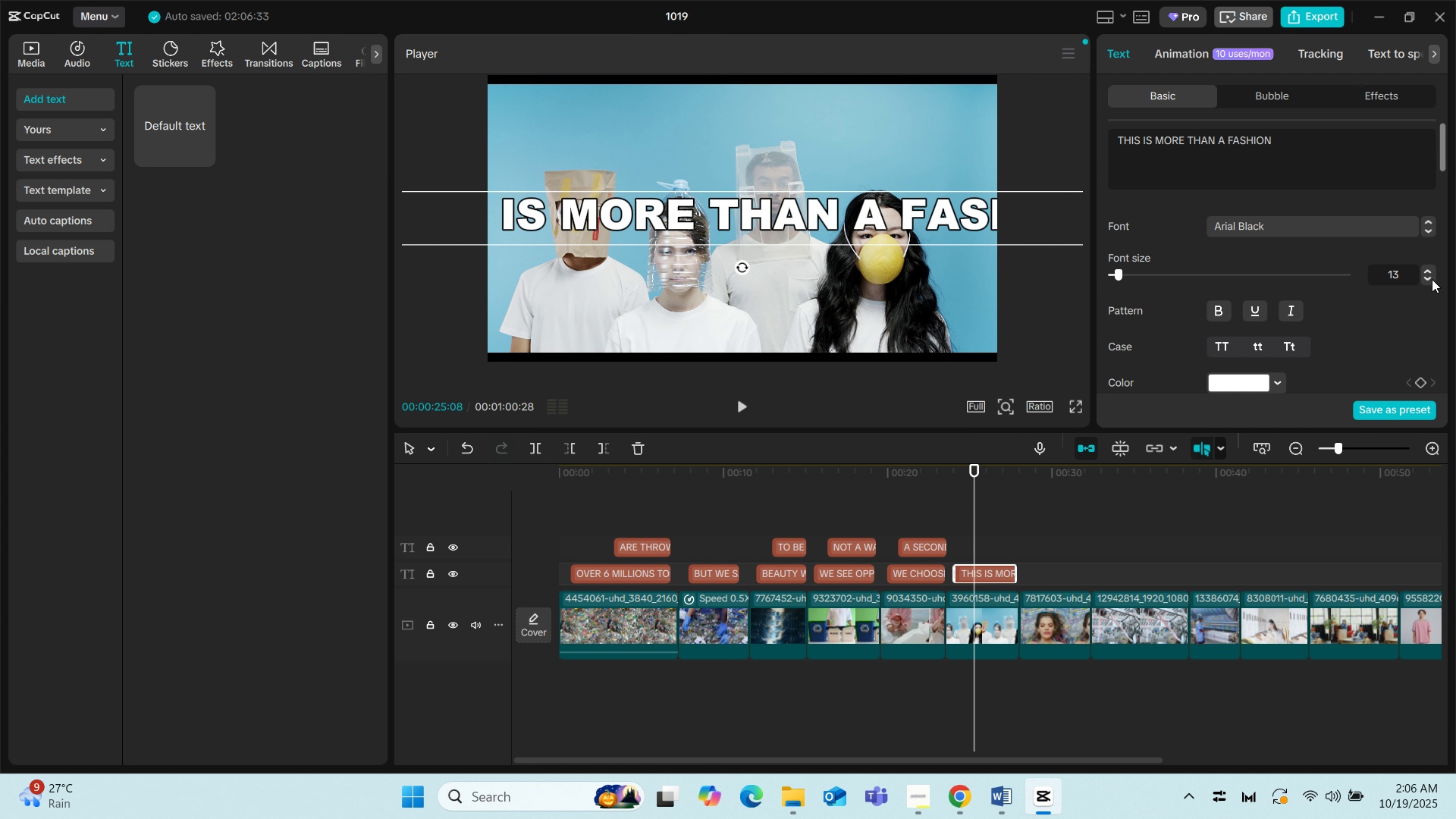 
left_click([1427, 278])
 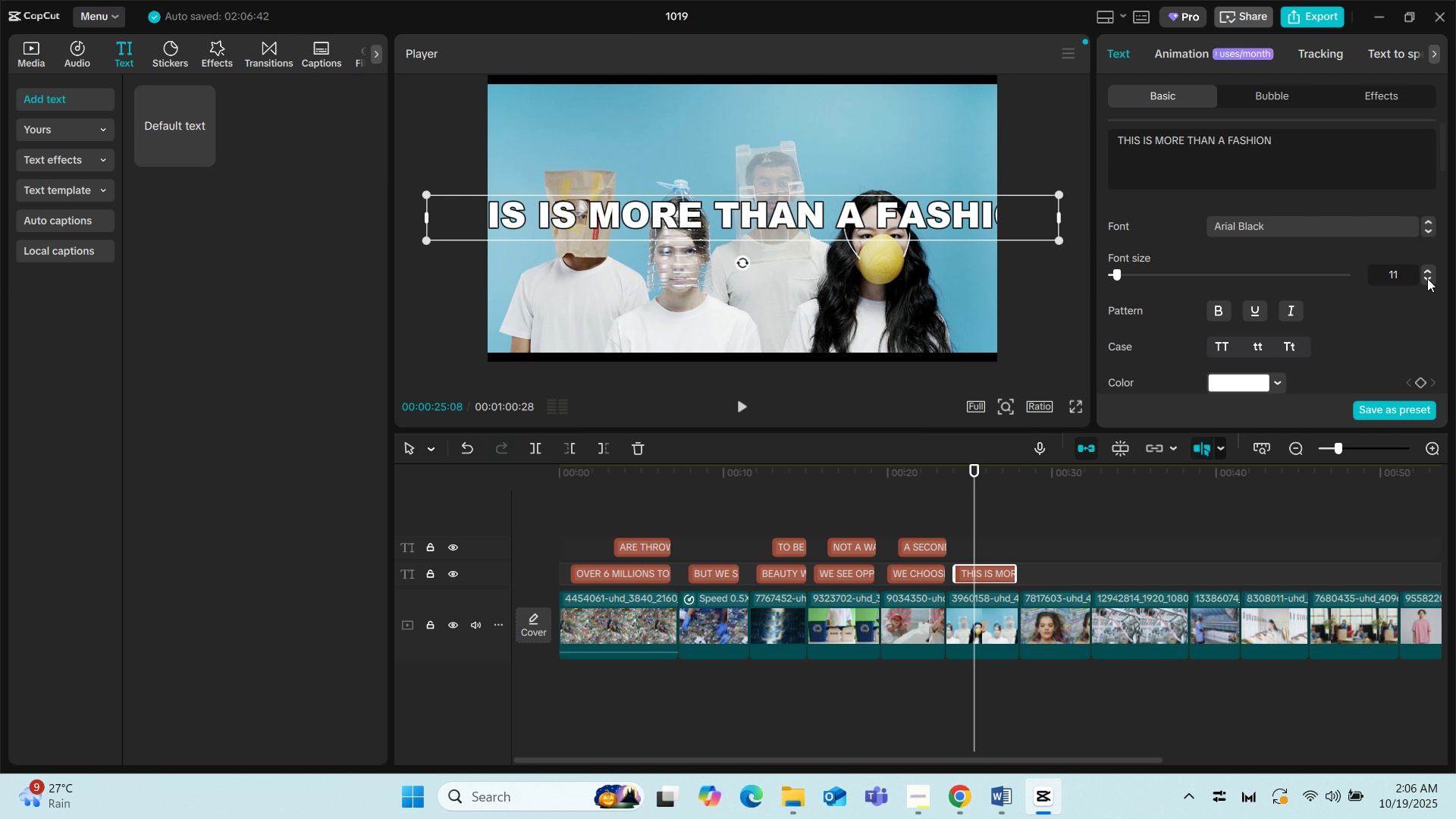 
left_click([1427, 278])
 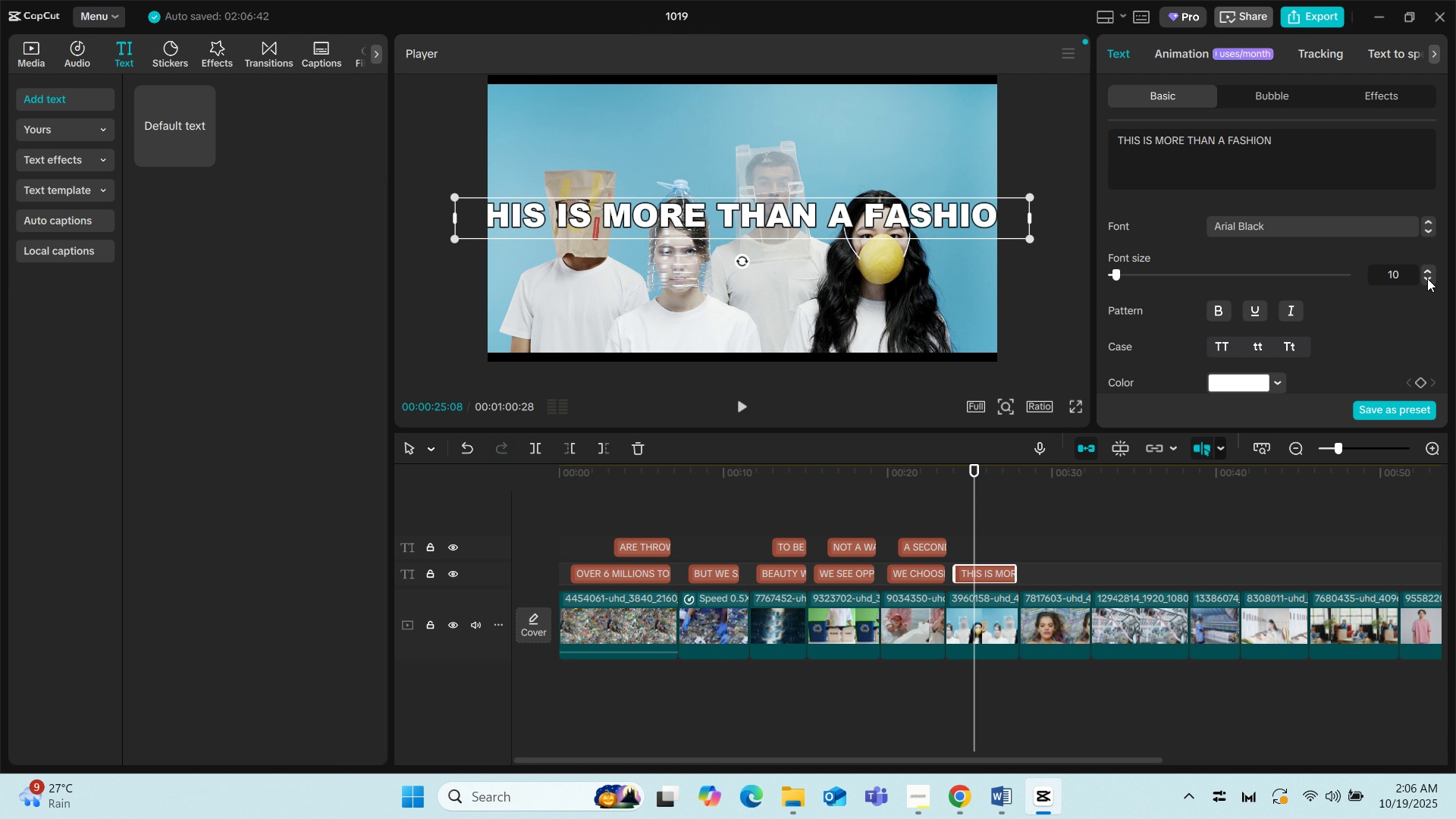 
left_click([1427, 278])
 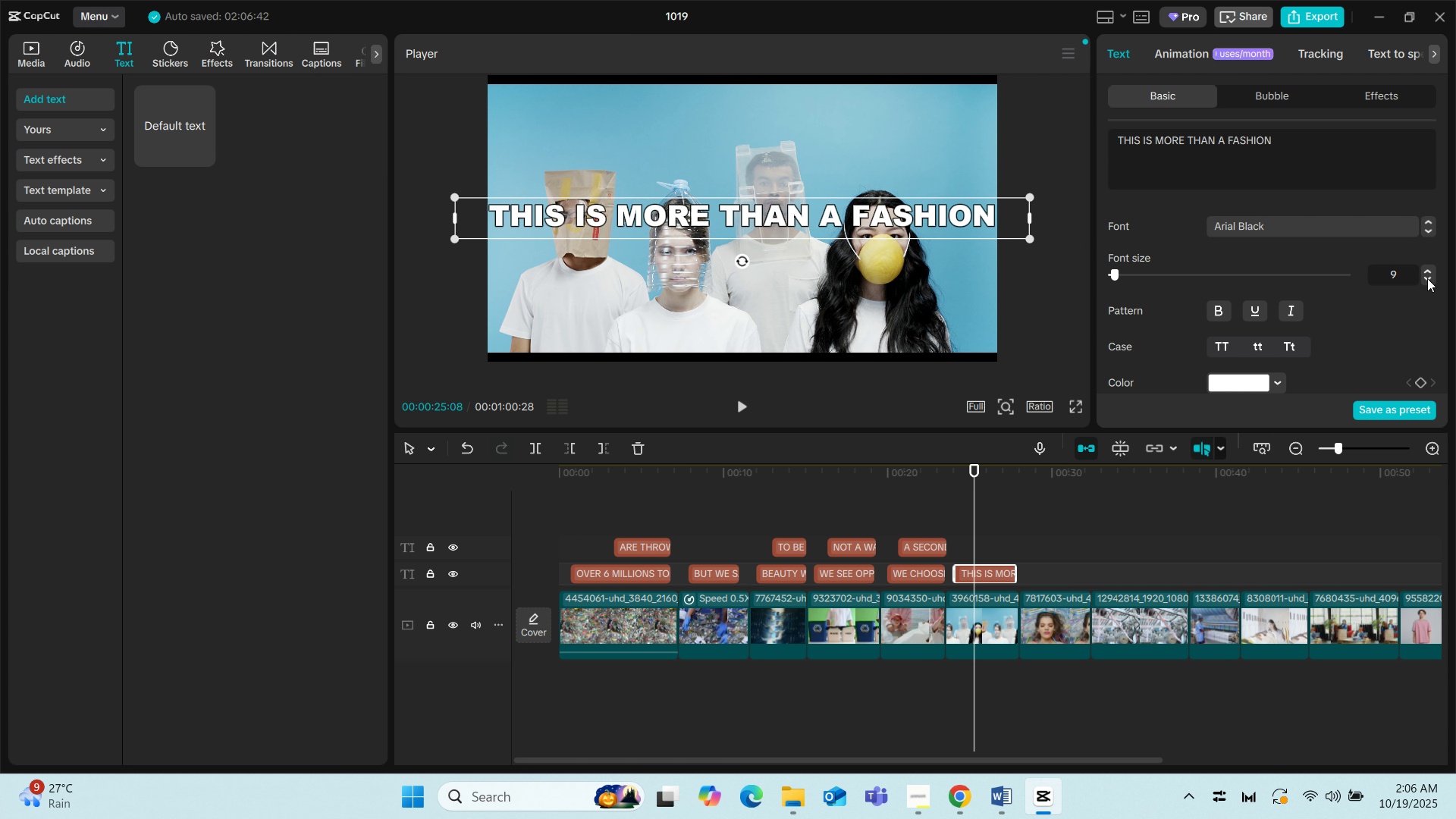 
left_click([1427, 278])
 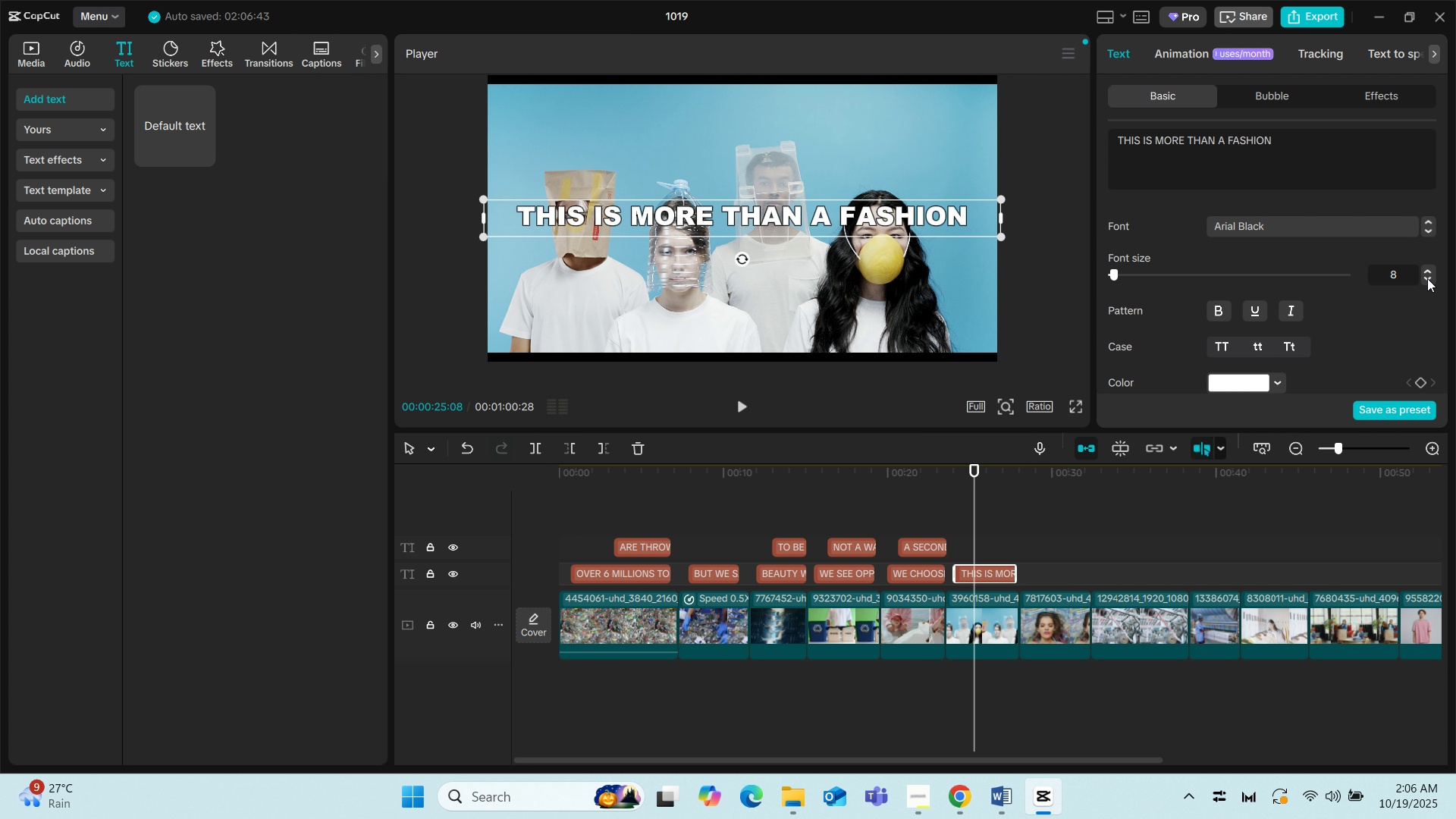 
left_click([1427, 278])
 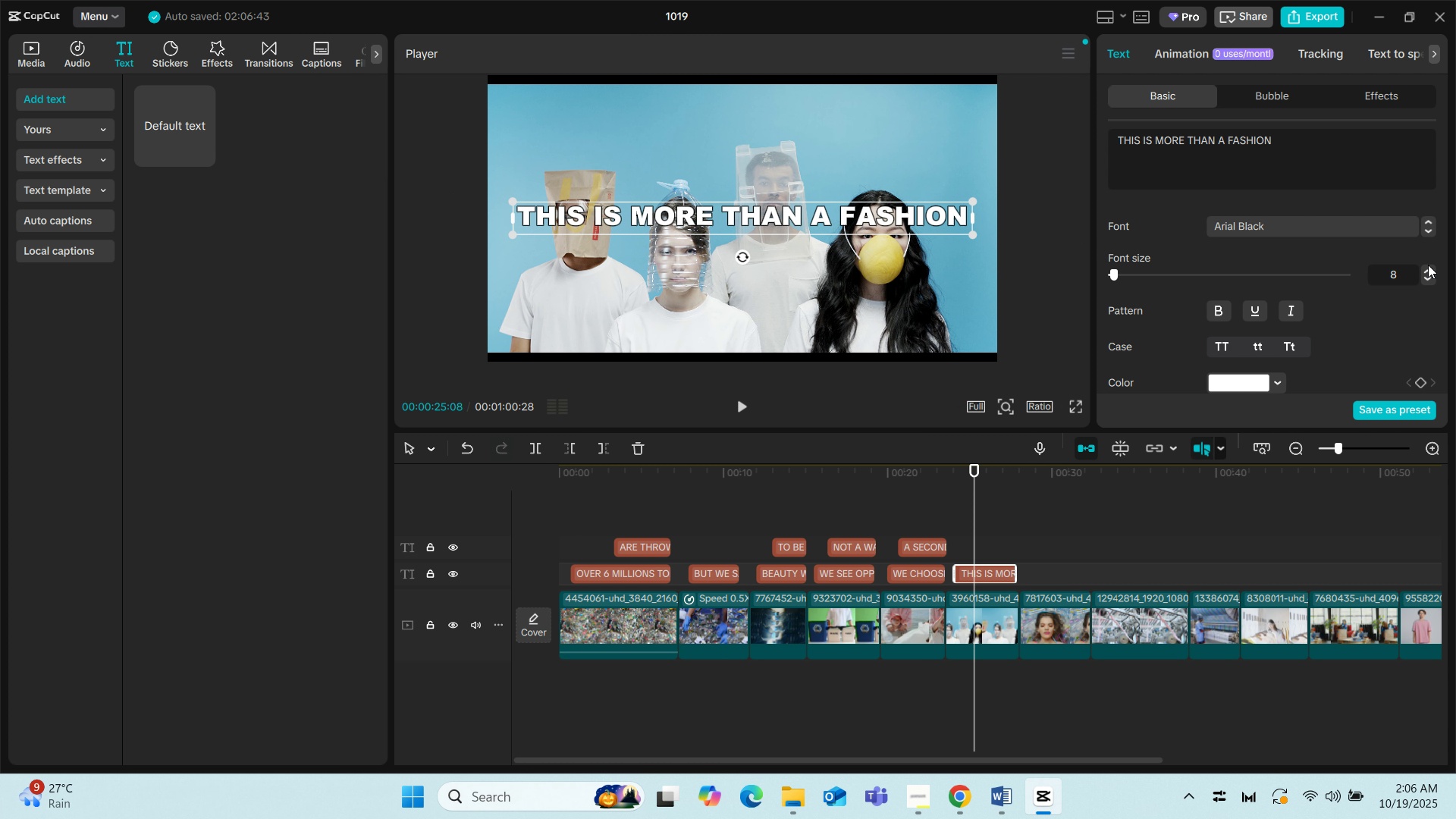 
left_click([1428, 265])
 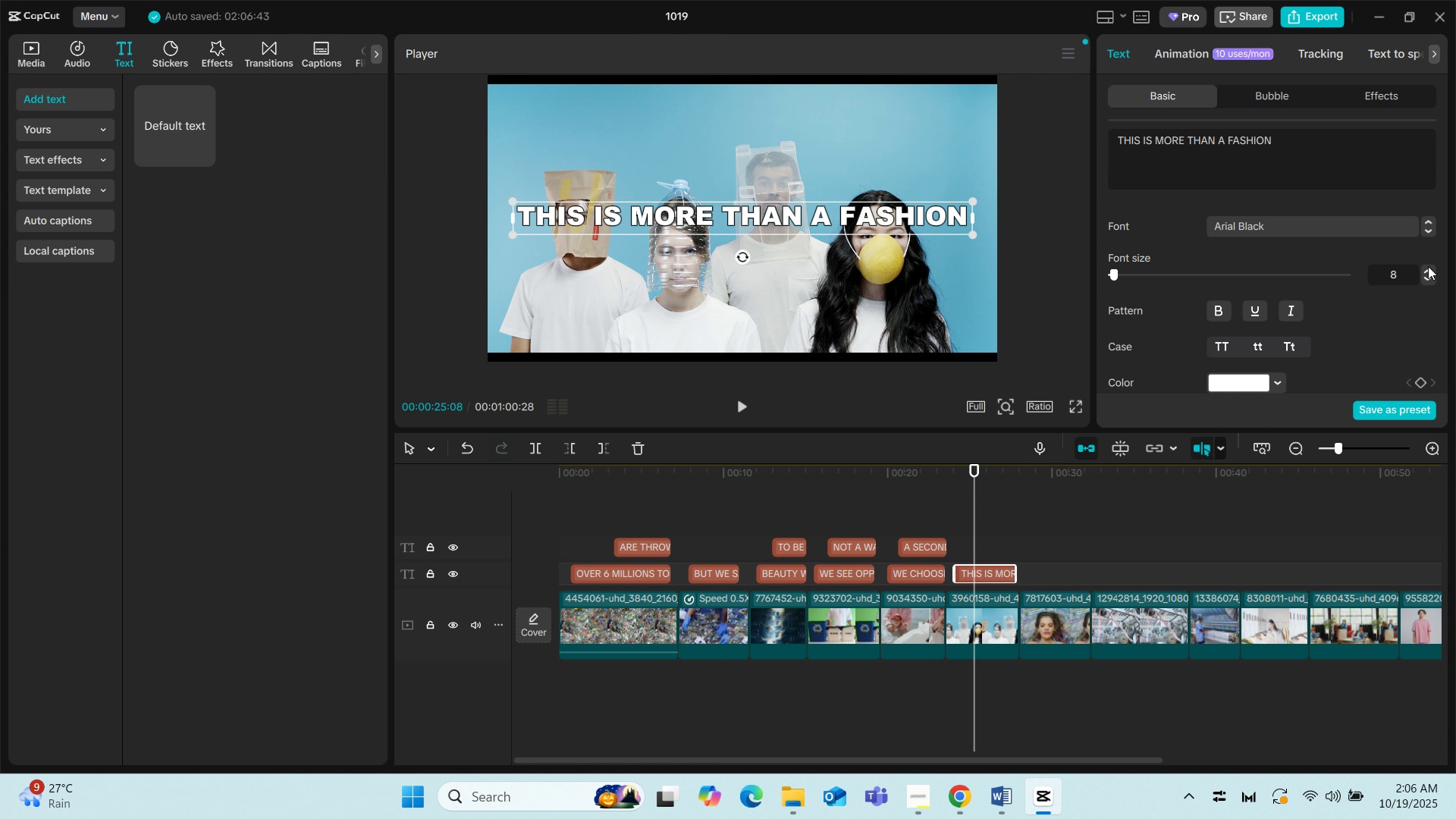 
left_click([1428, 266])
 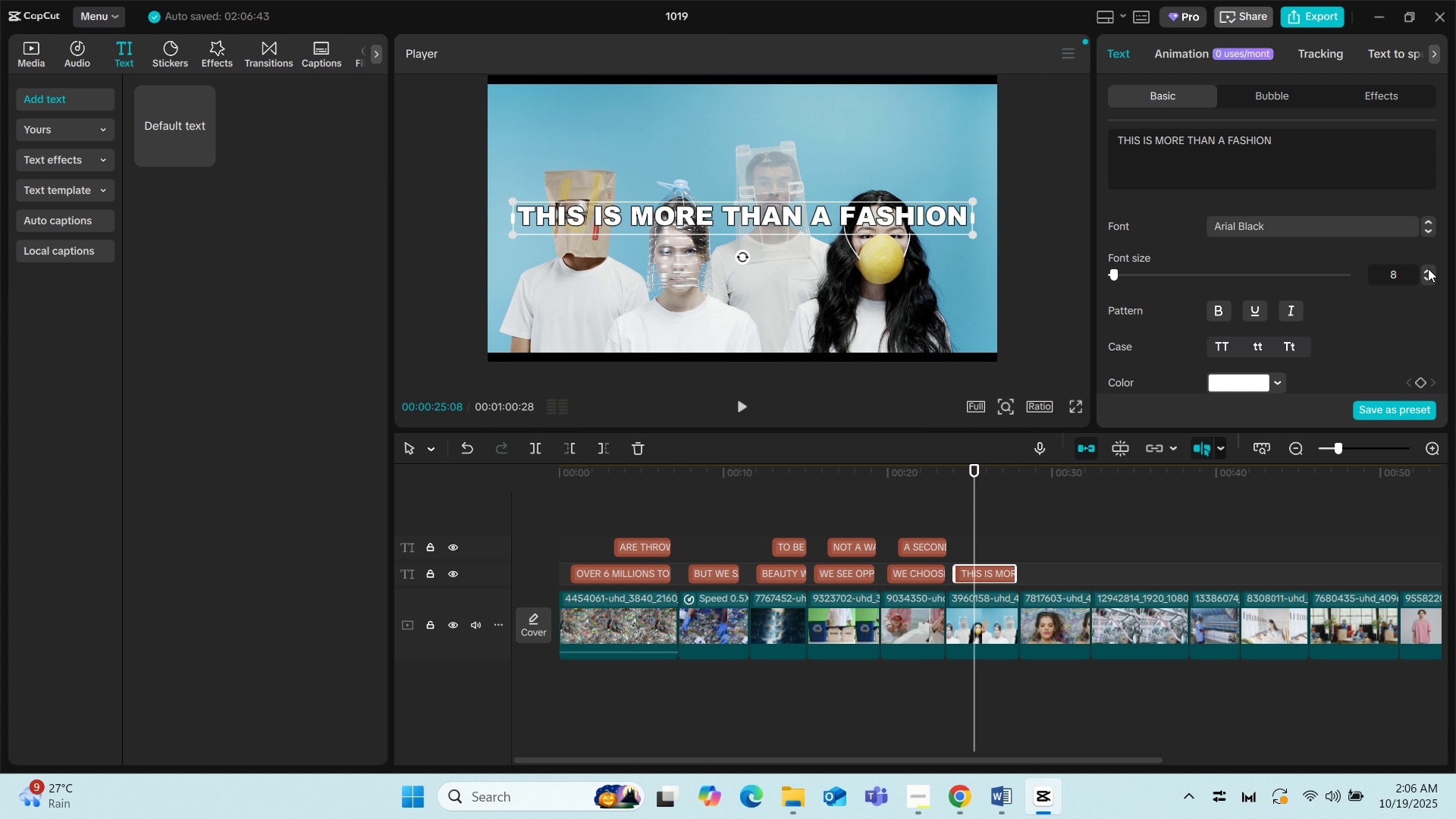 
left_click([1428, 268])
 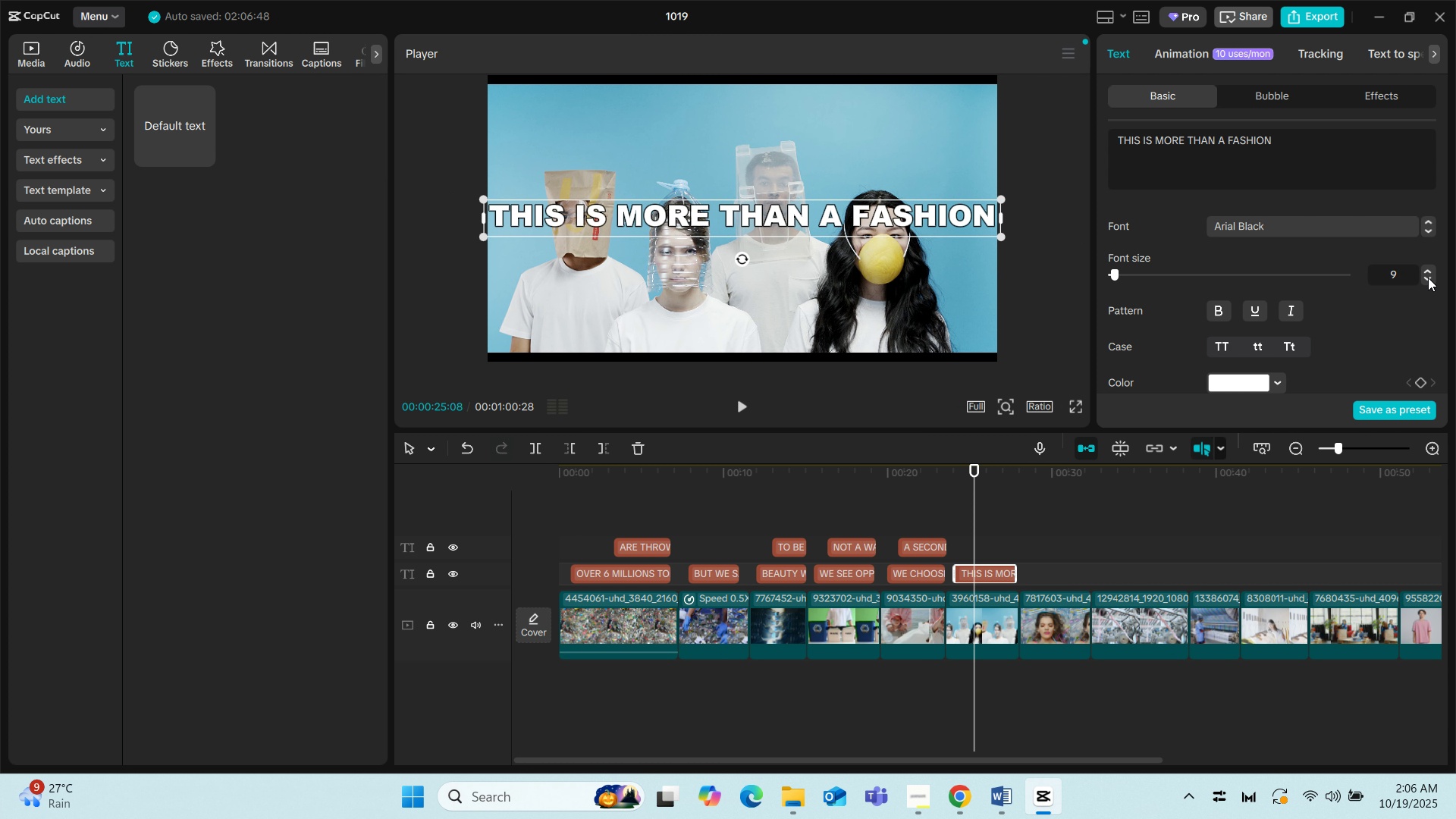 
left_click([1428, 278])
 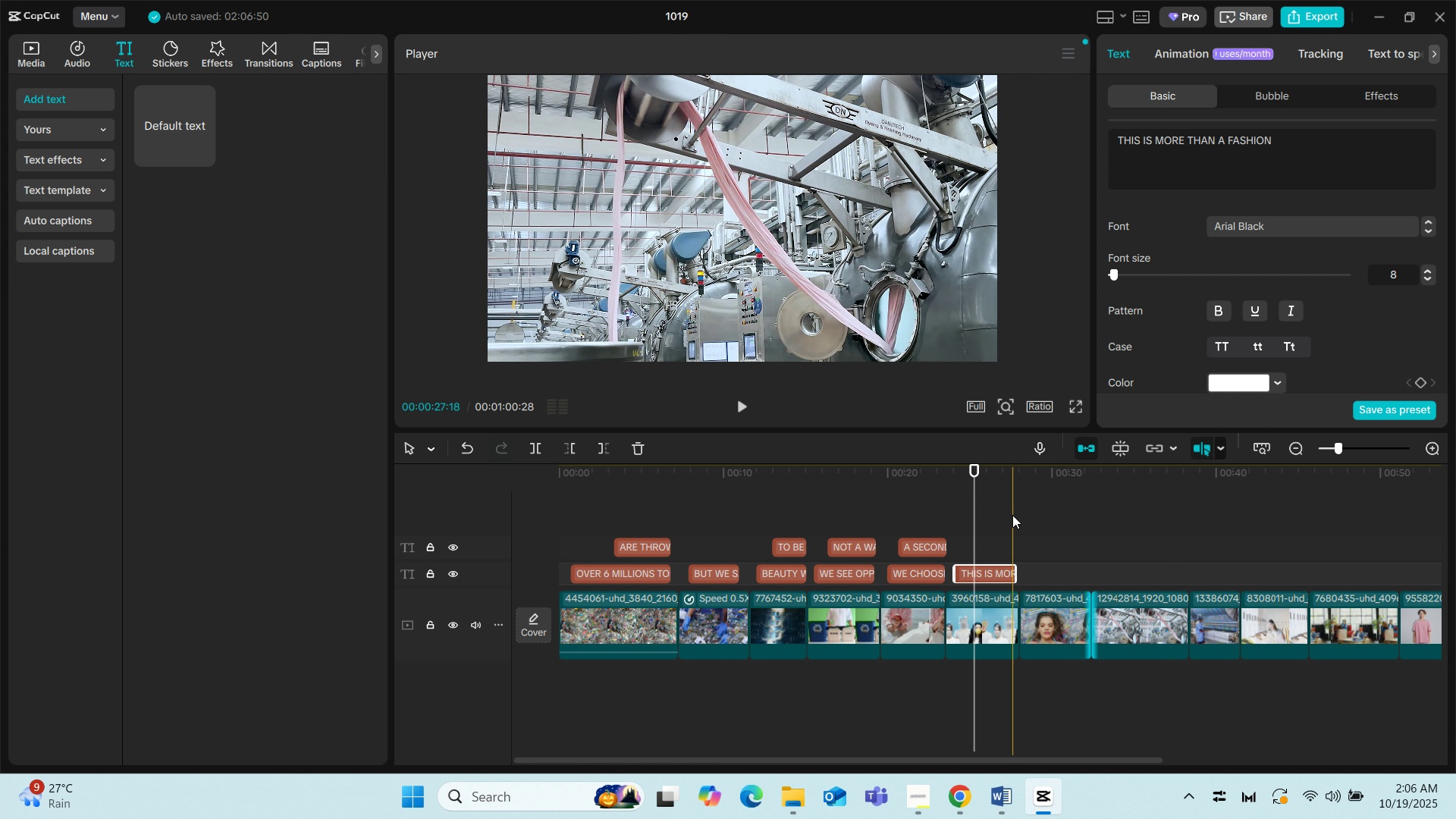 
left_click([965, 488])
 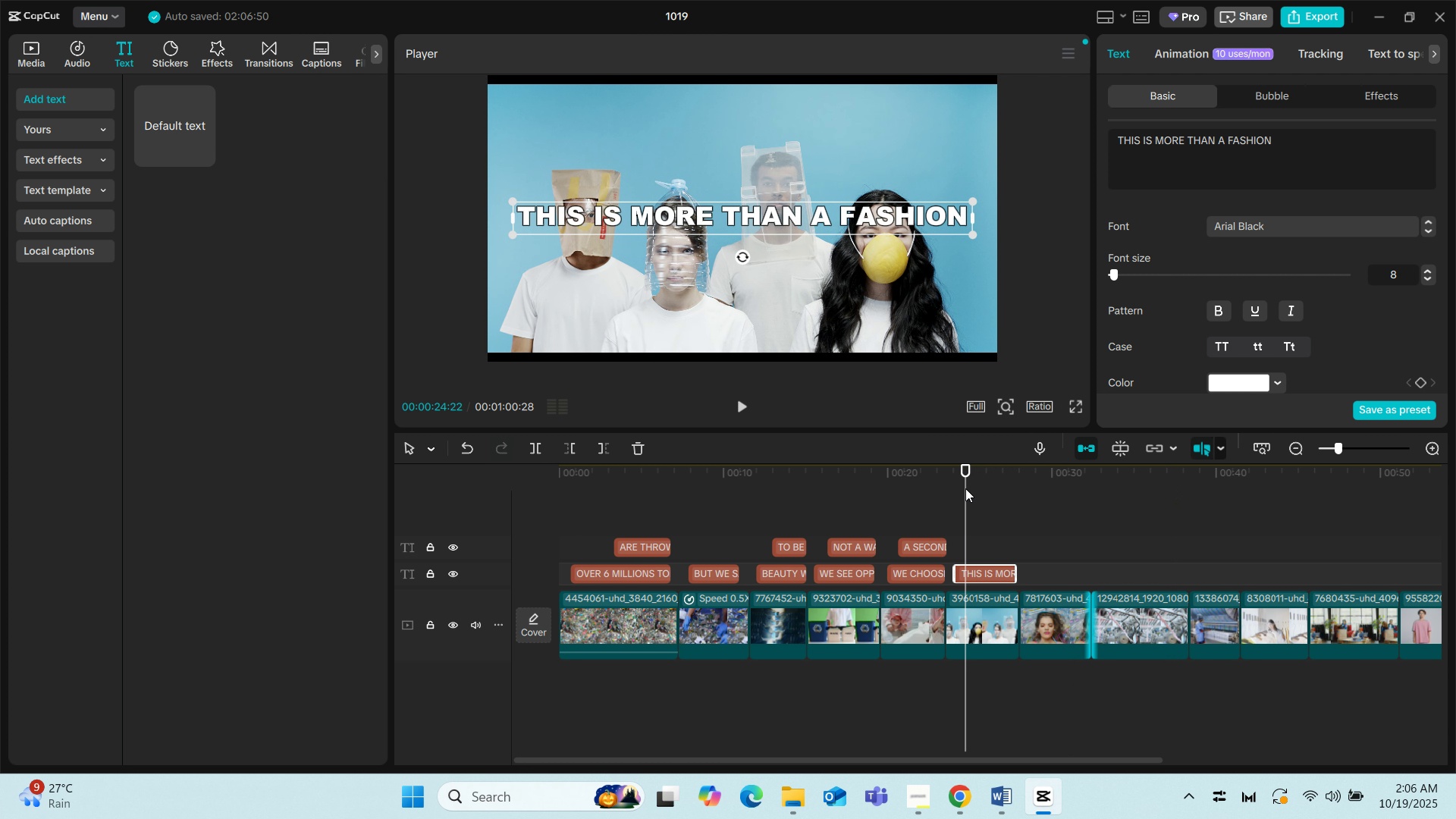 
key(Space)
 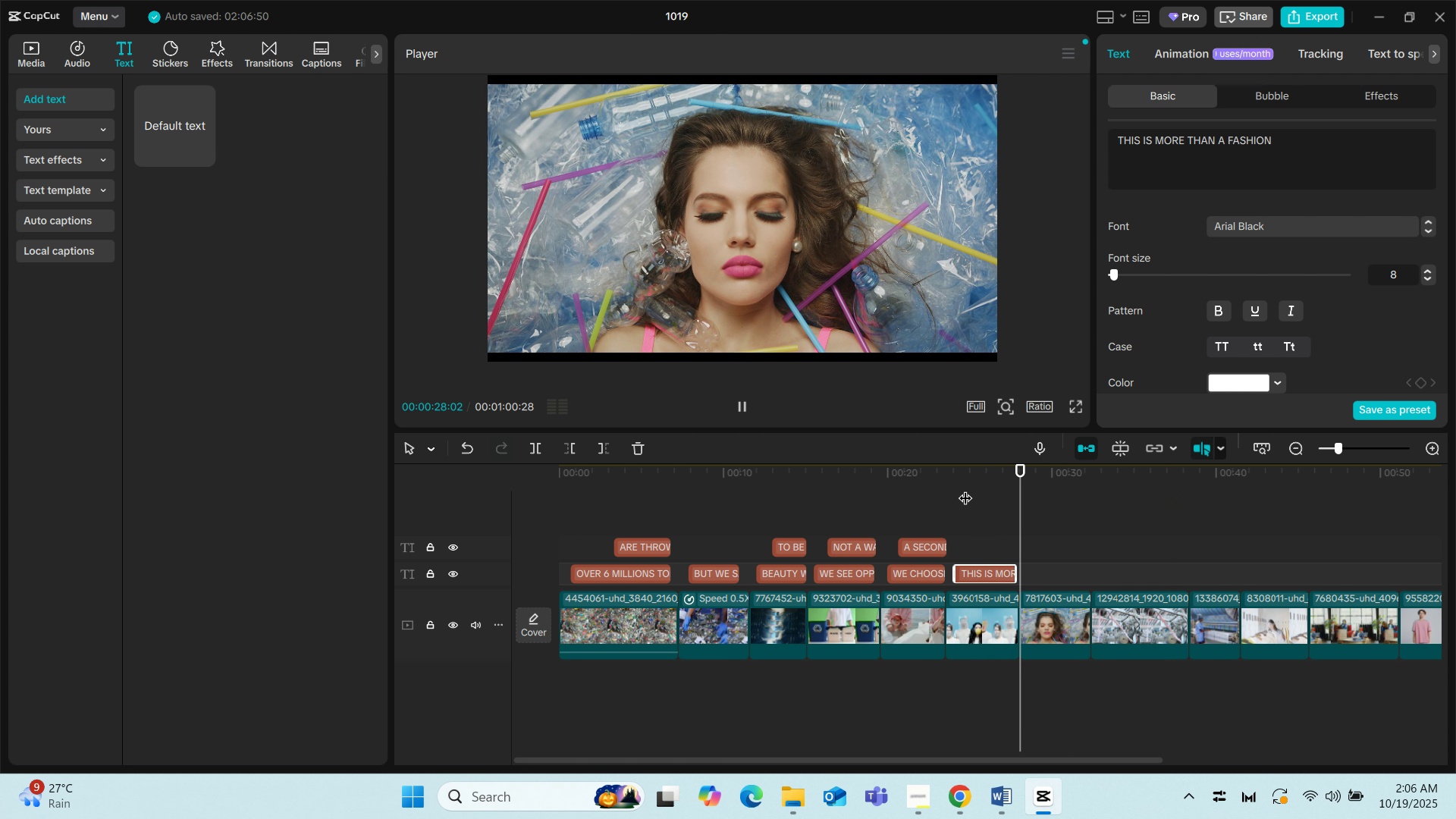 
key(Space)
 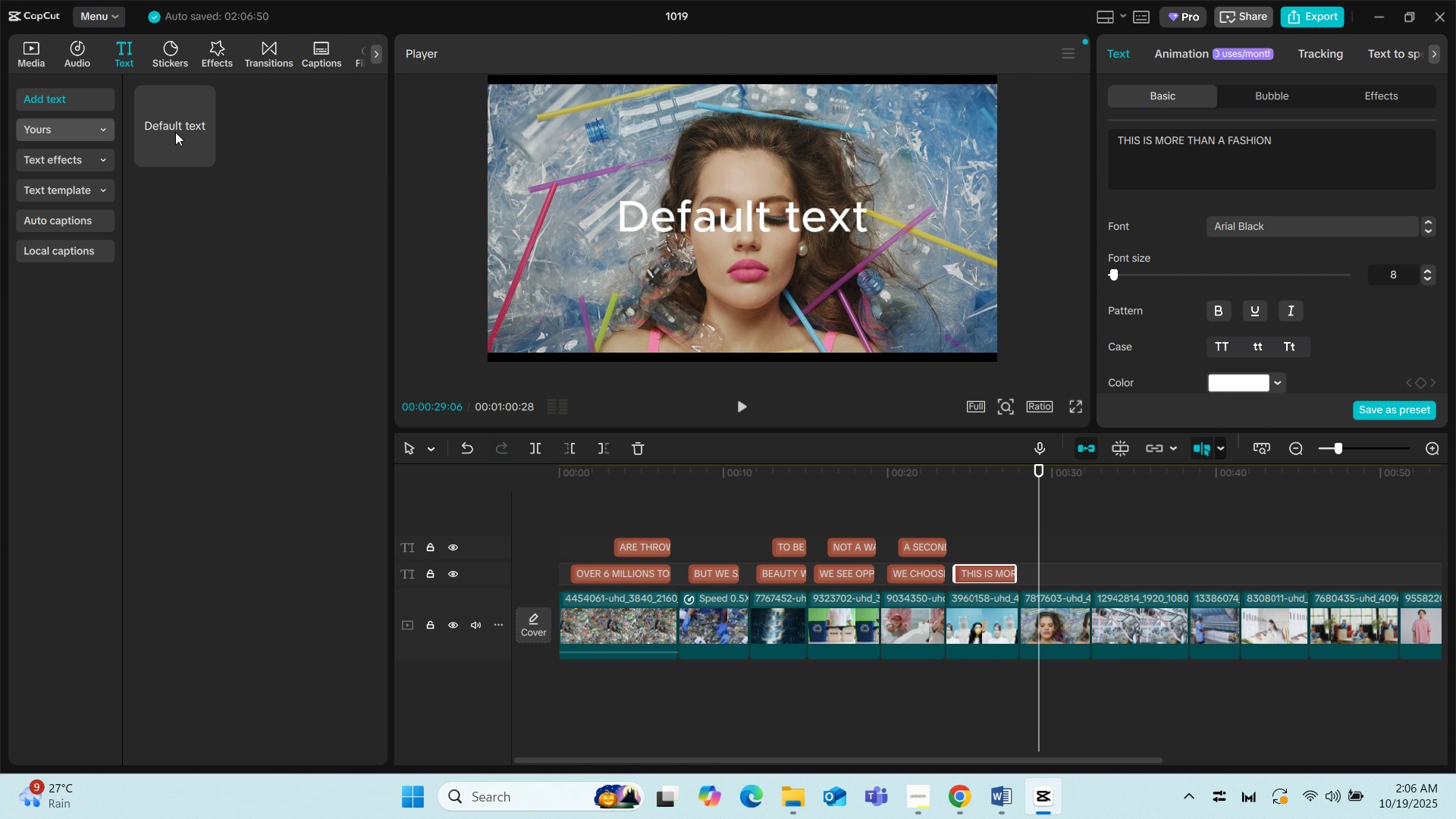 
left_click_drag(start_coordinate=[181, 112], to_coordinate=[1021, 573])
 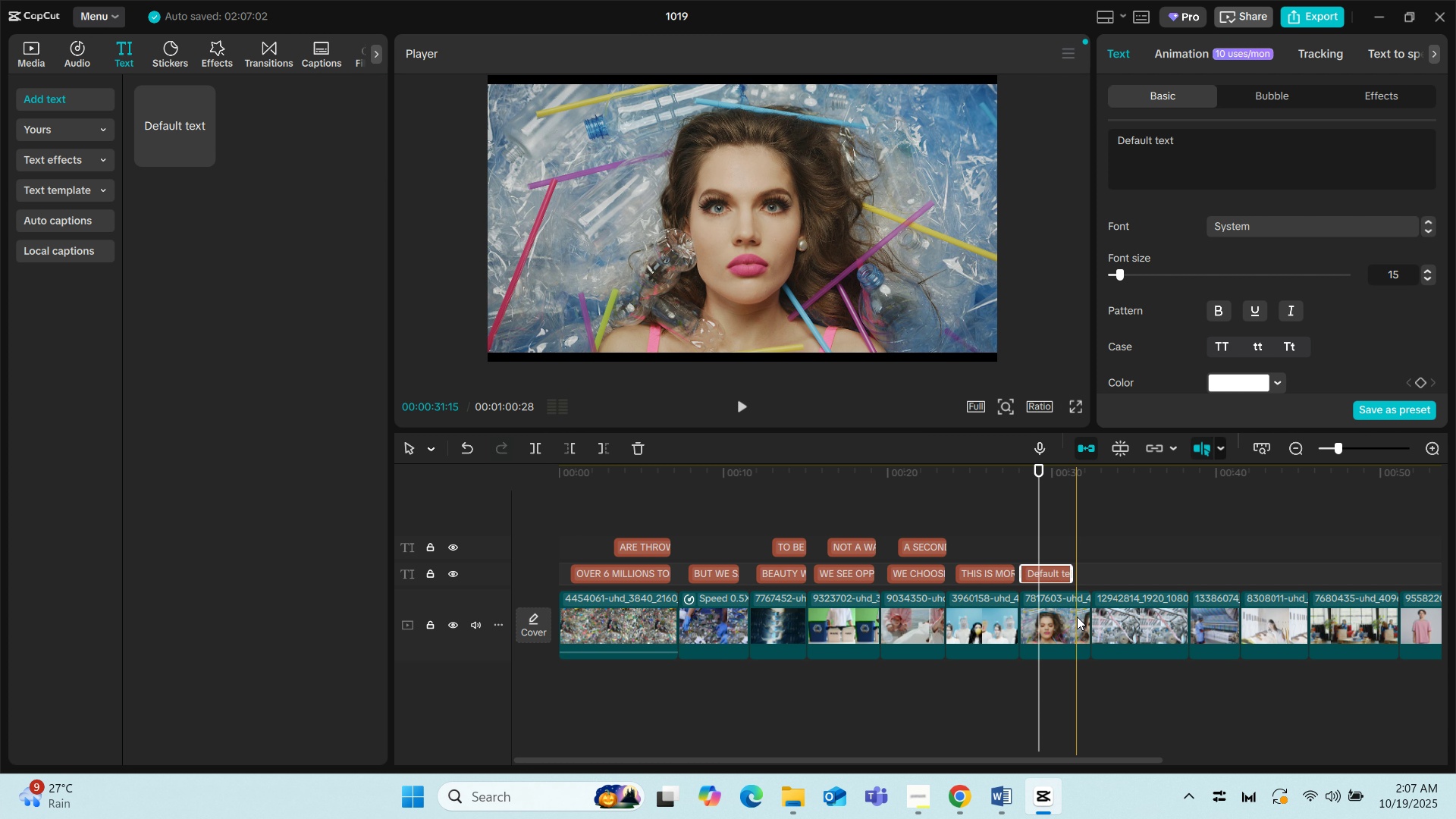 
wait(23.59)
 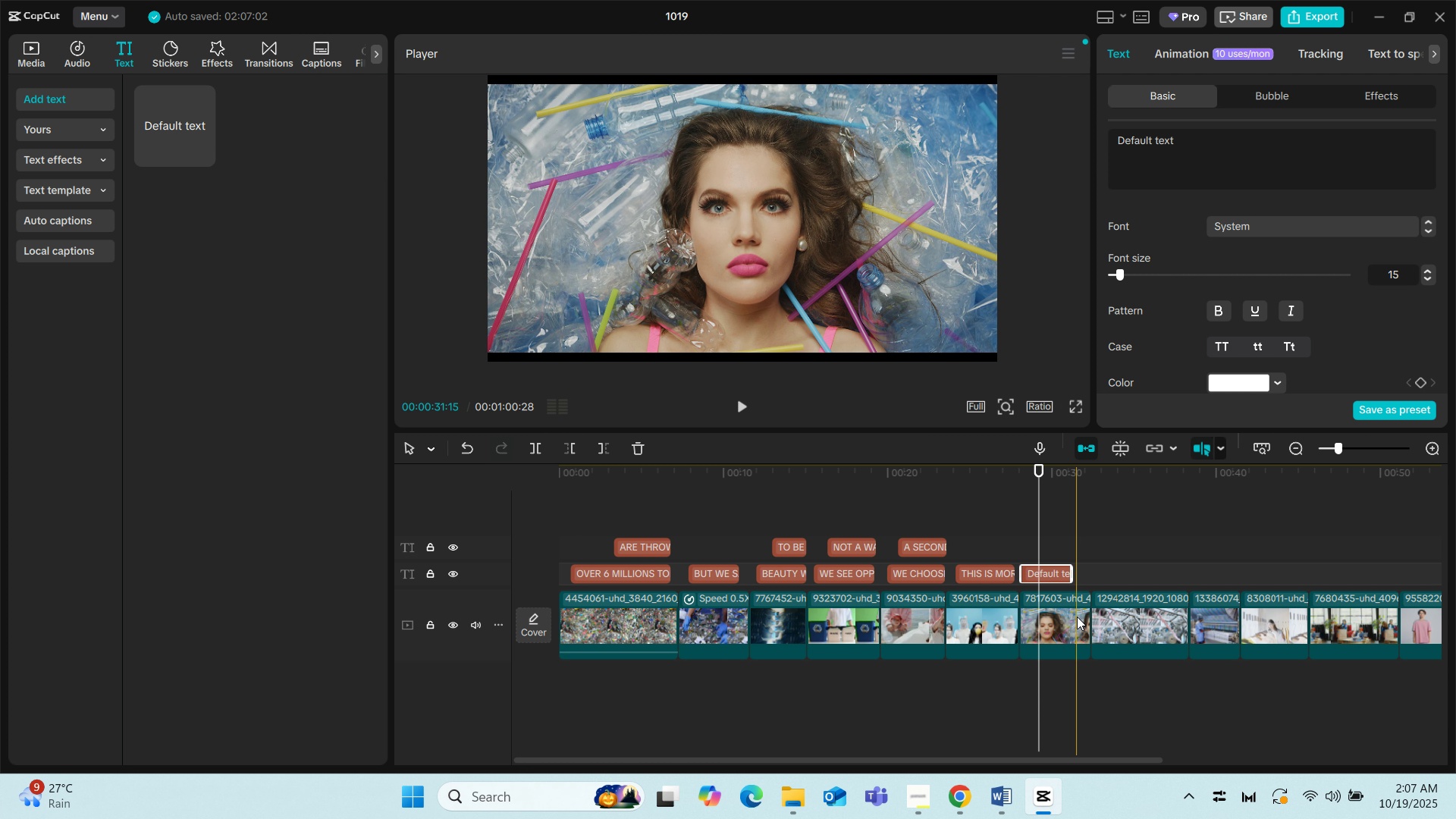 
left_click_drag(start_coordinate=[1184, 143], to_coordinate=[1105, 148])
 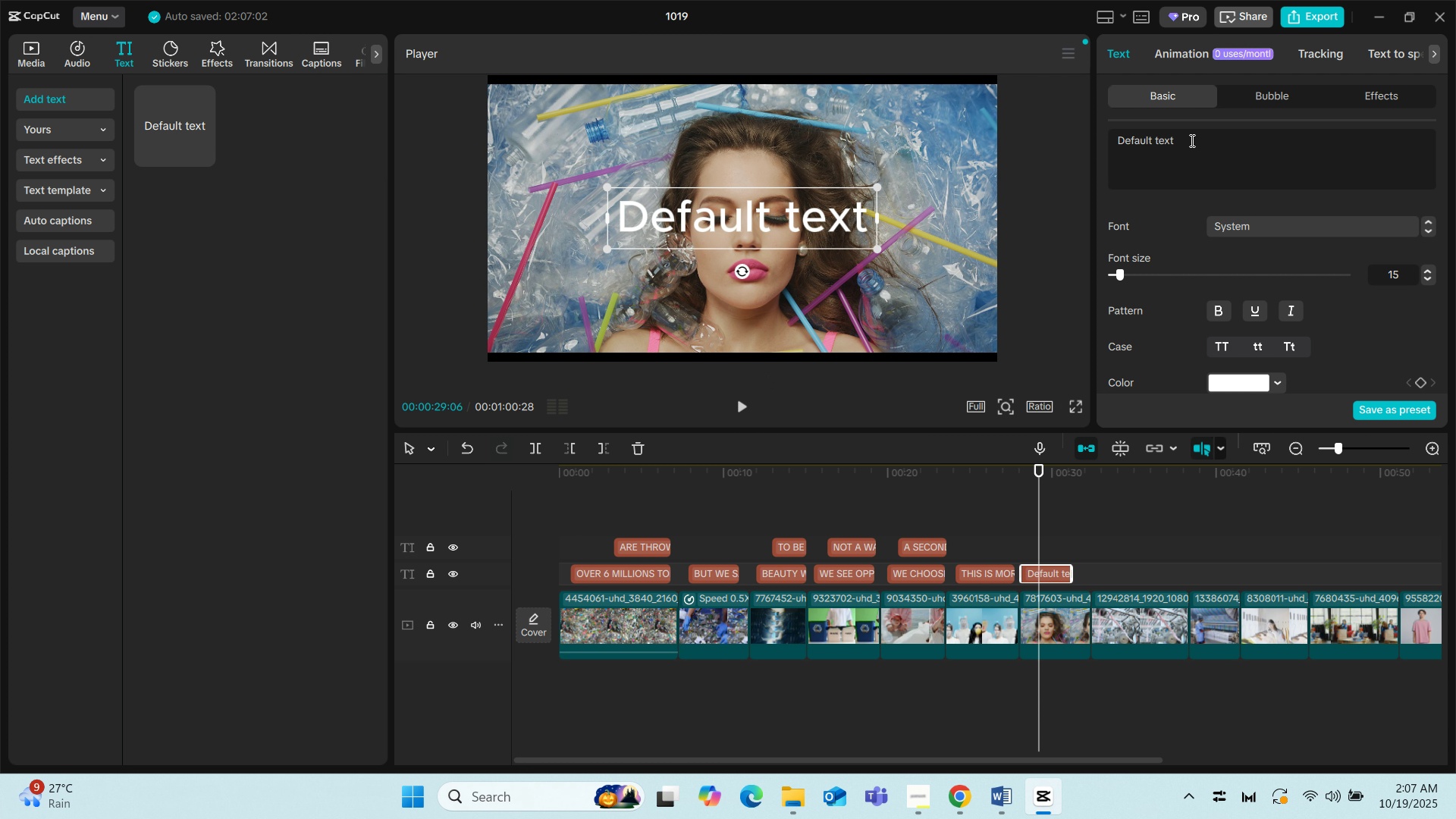 
left_click_drag(start_coordinate=[1190, 140], to_coordinate=[1109, 139])
 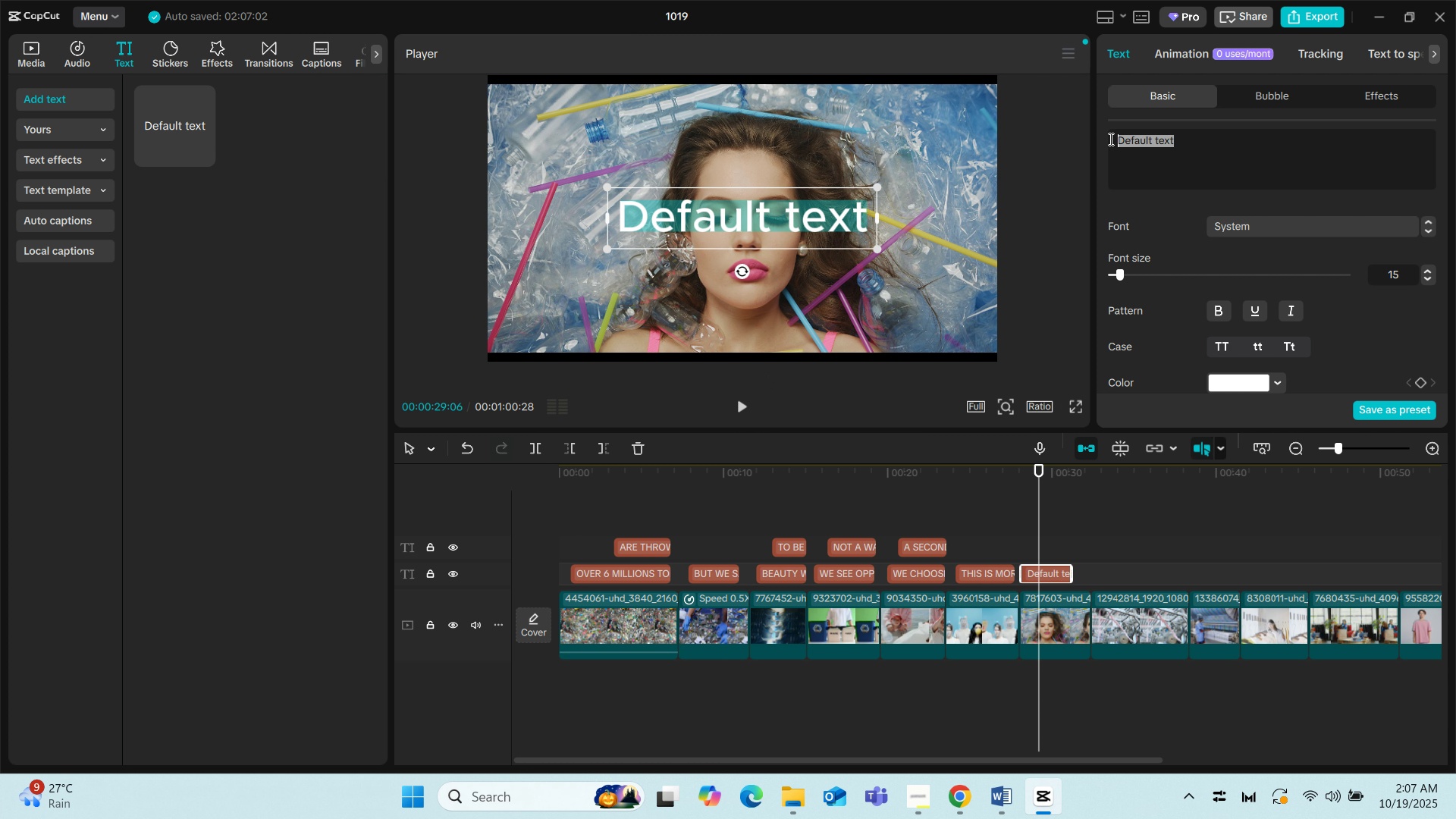 
type(EVERY PIECE )
 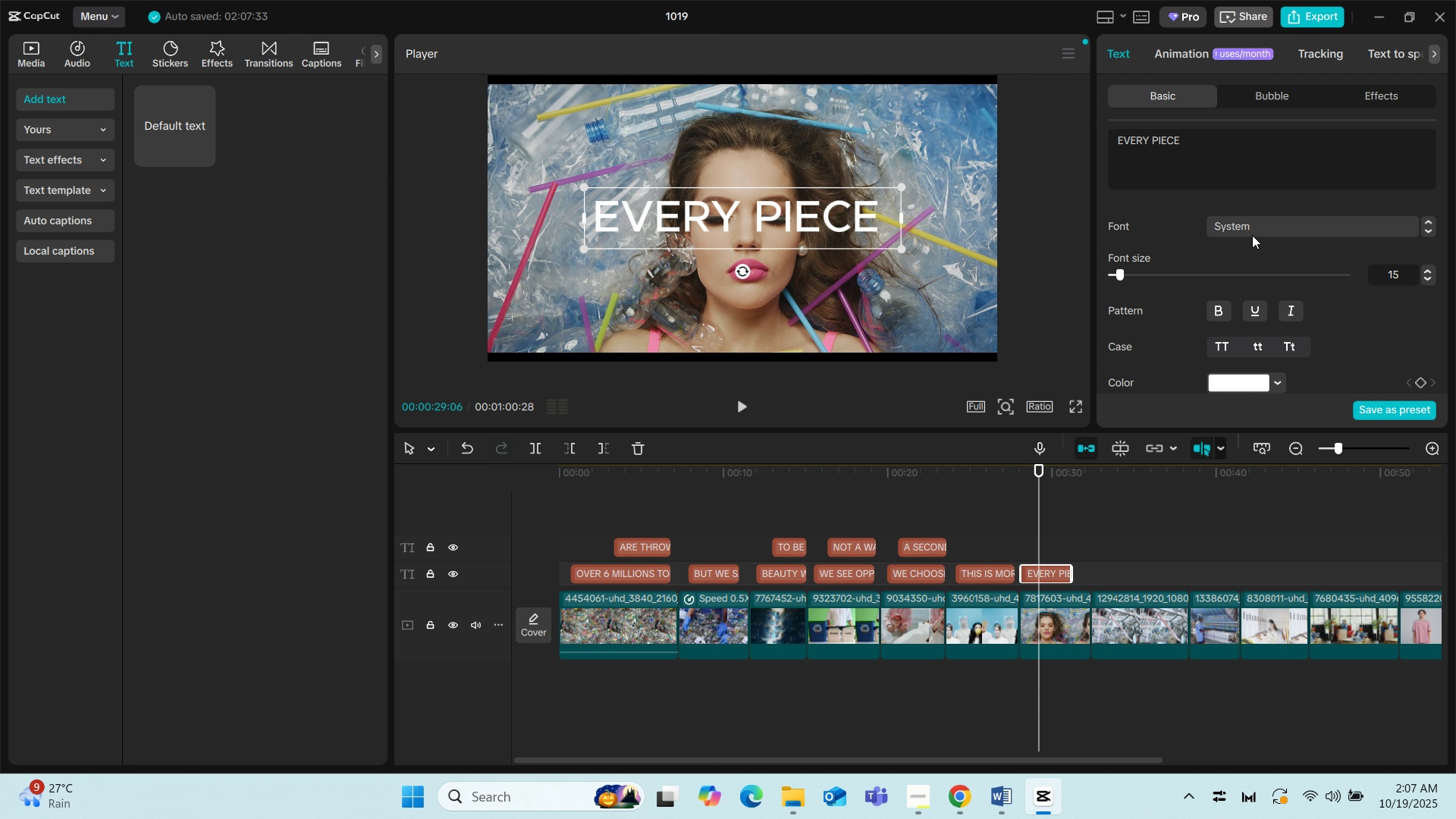 
wait(5.47)
 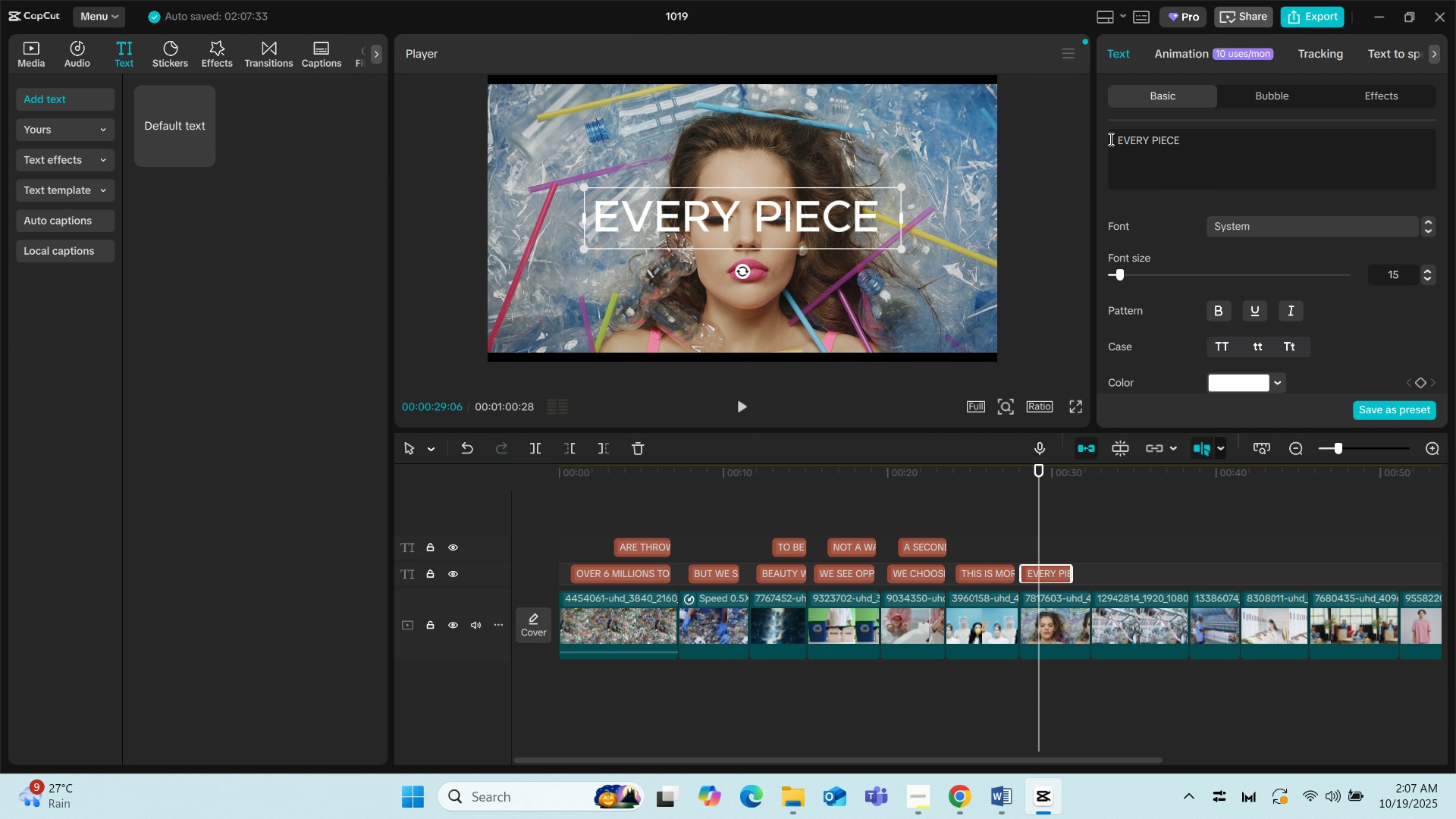 
triple_click([1425, 230])
 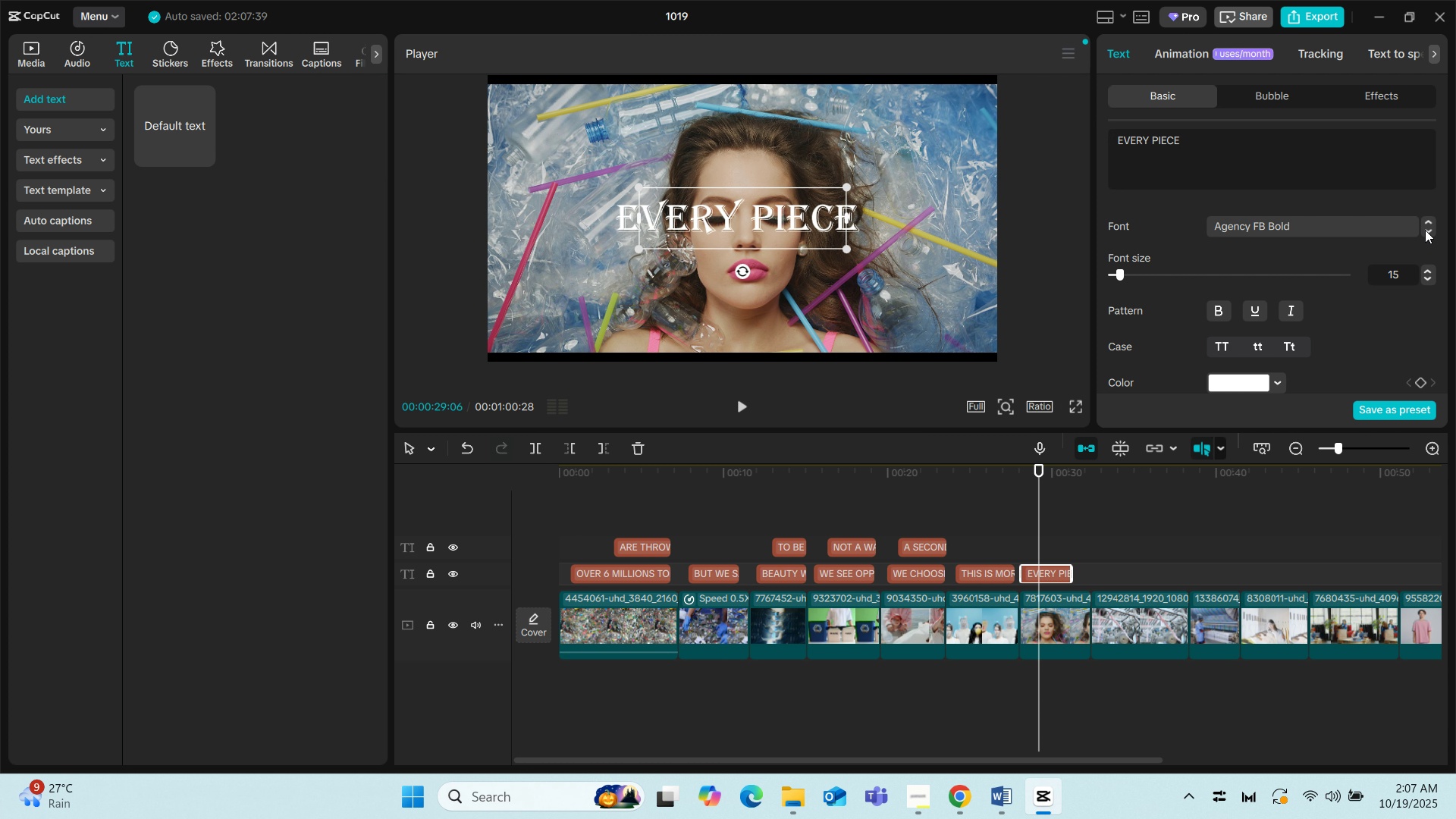 
triple_click([1425, 230])
 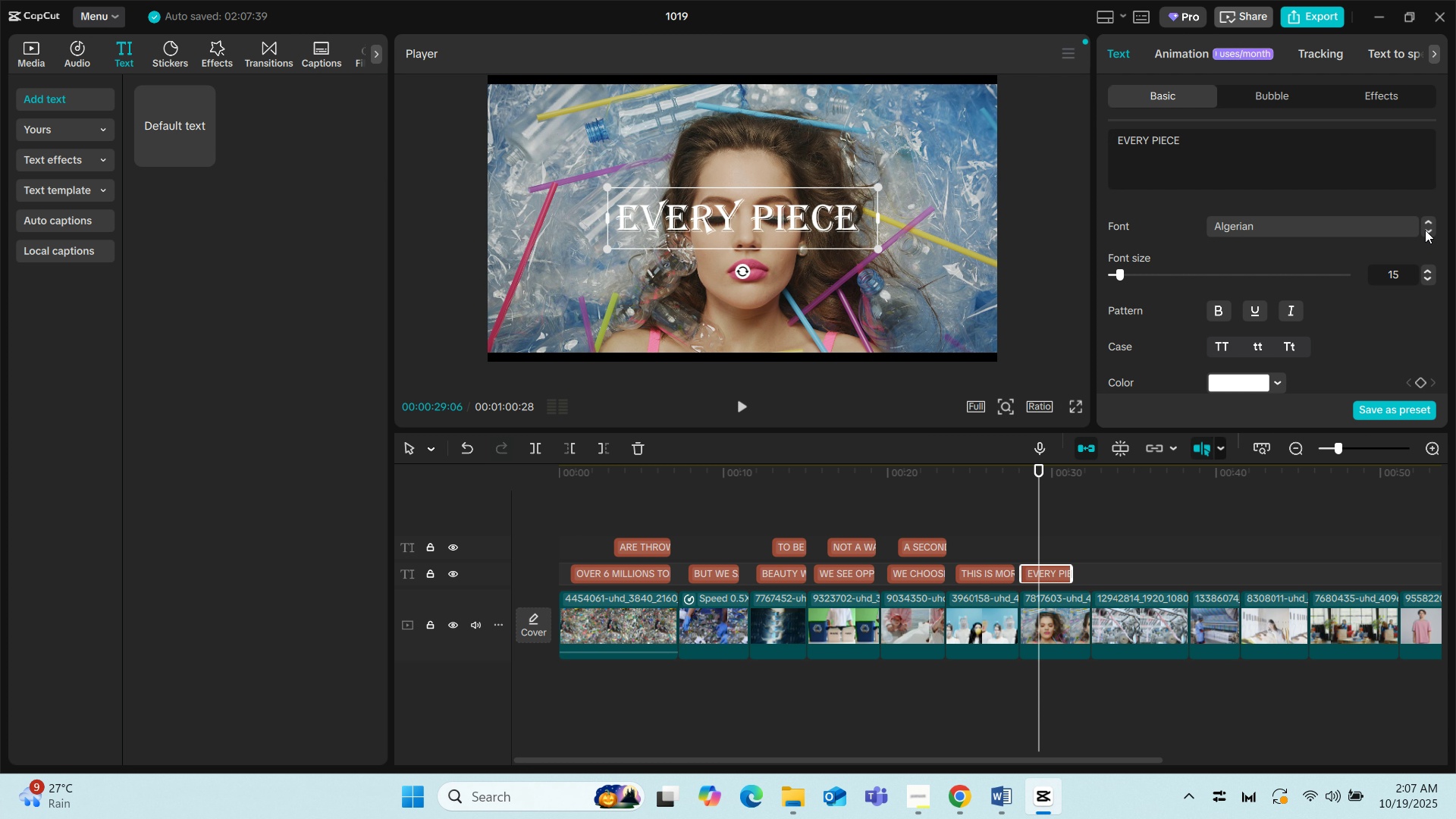 
left_click([1425, 230])
 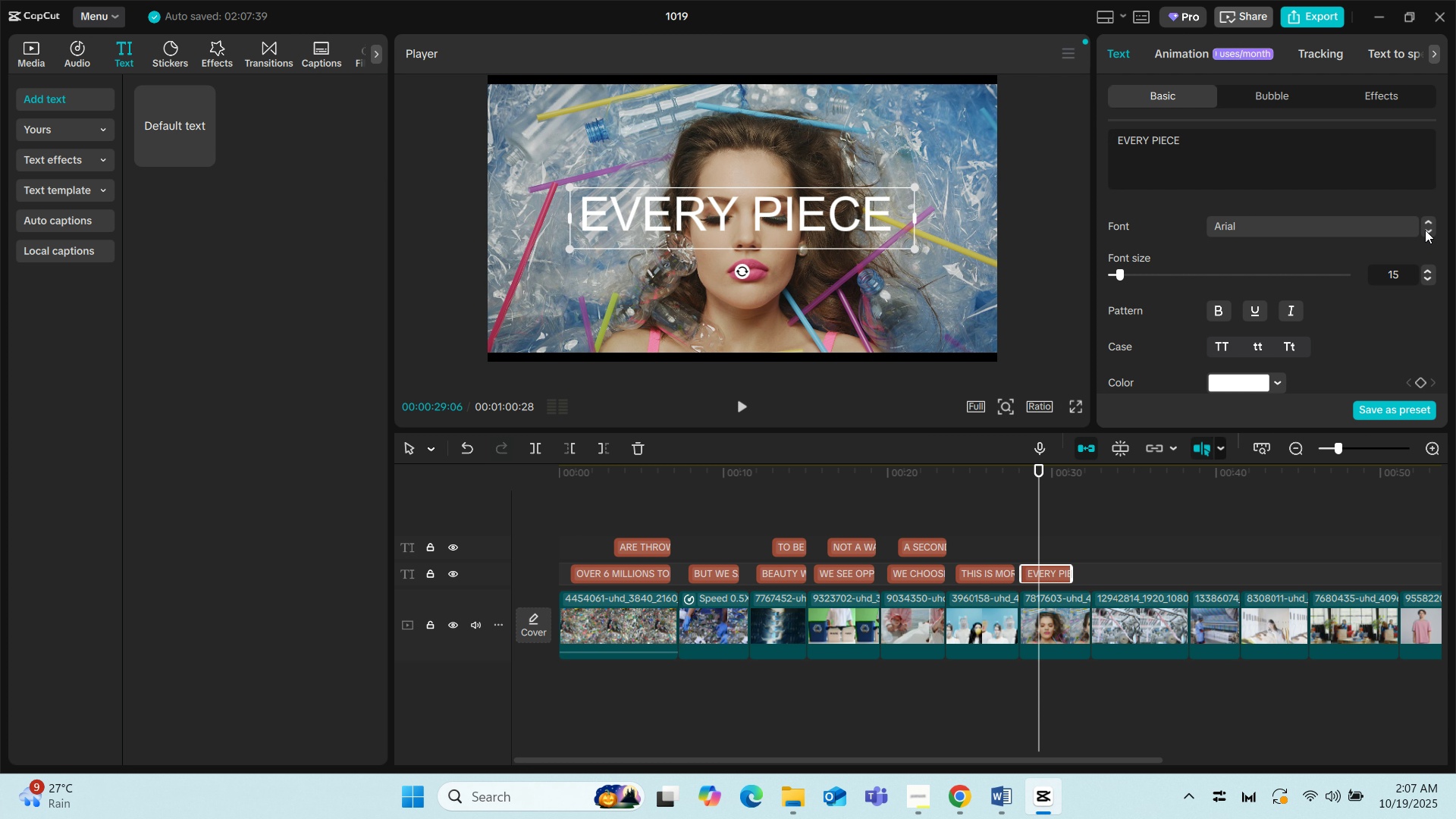 
left_click([1425, 230])
 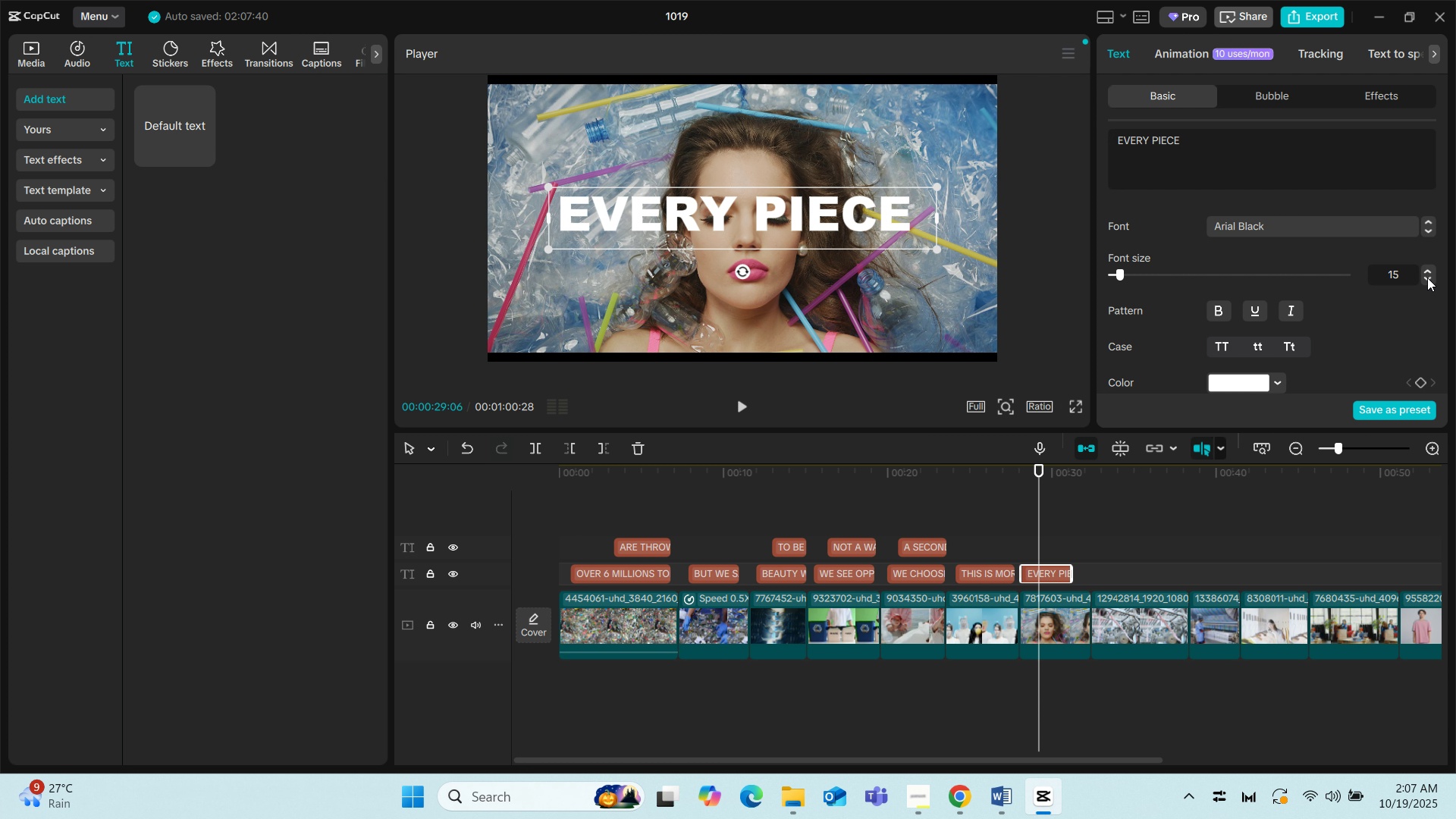 
left_click([1427, 278])
 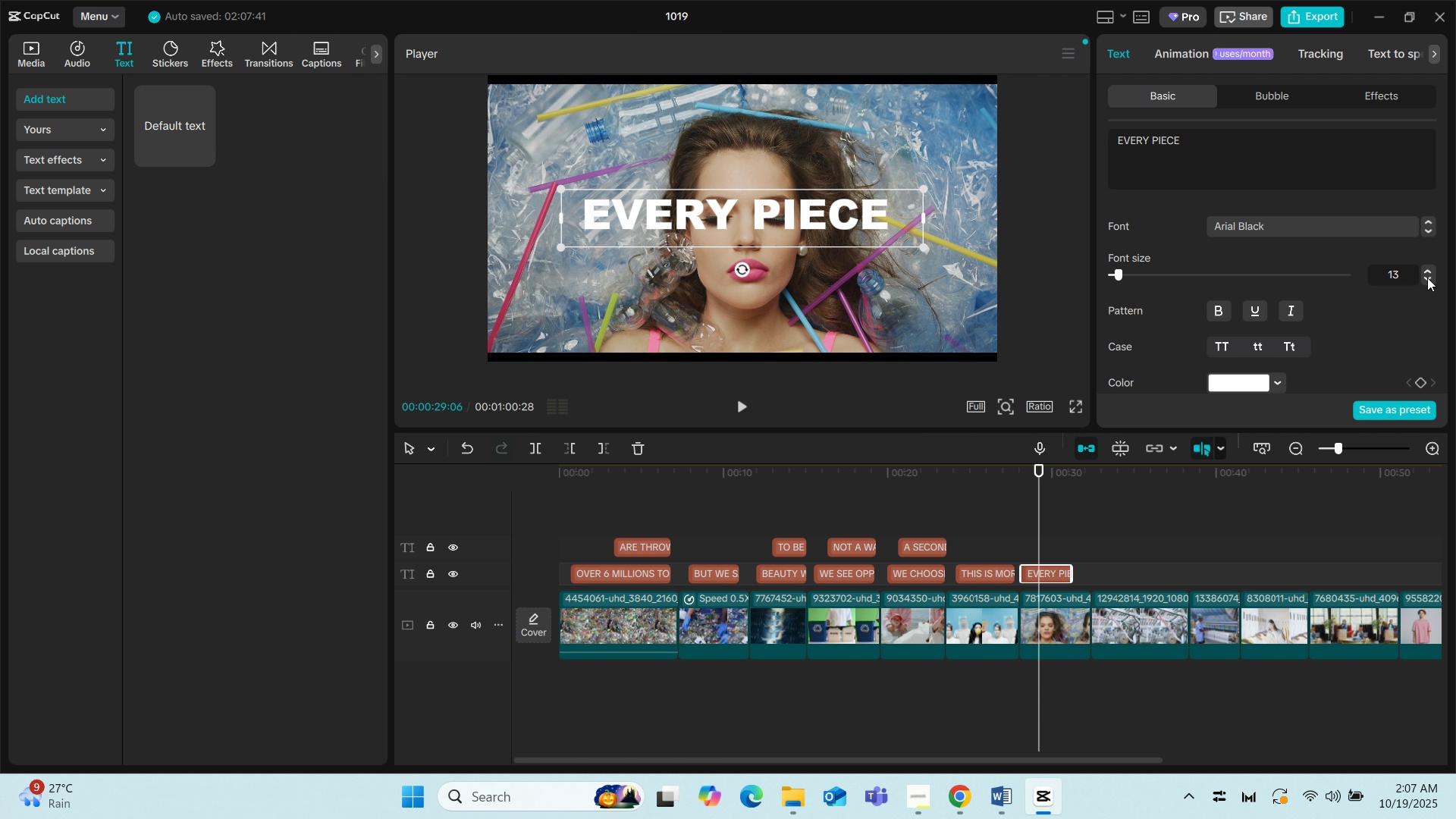 
left_click([1427, 278])
 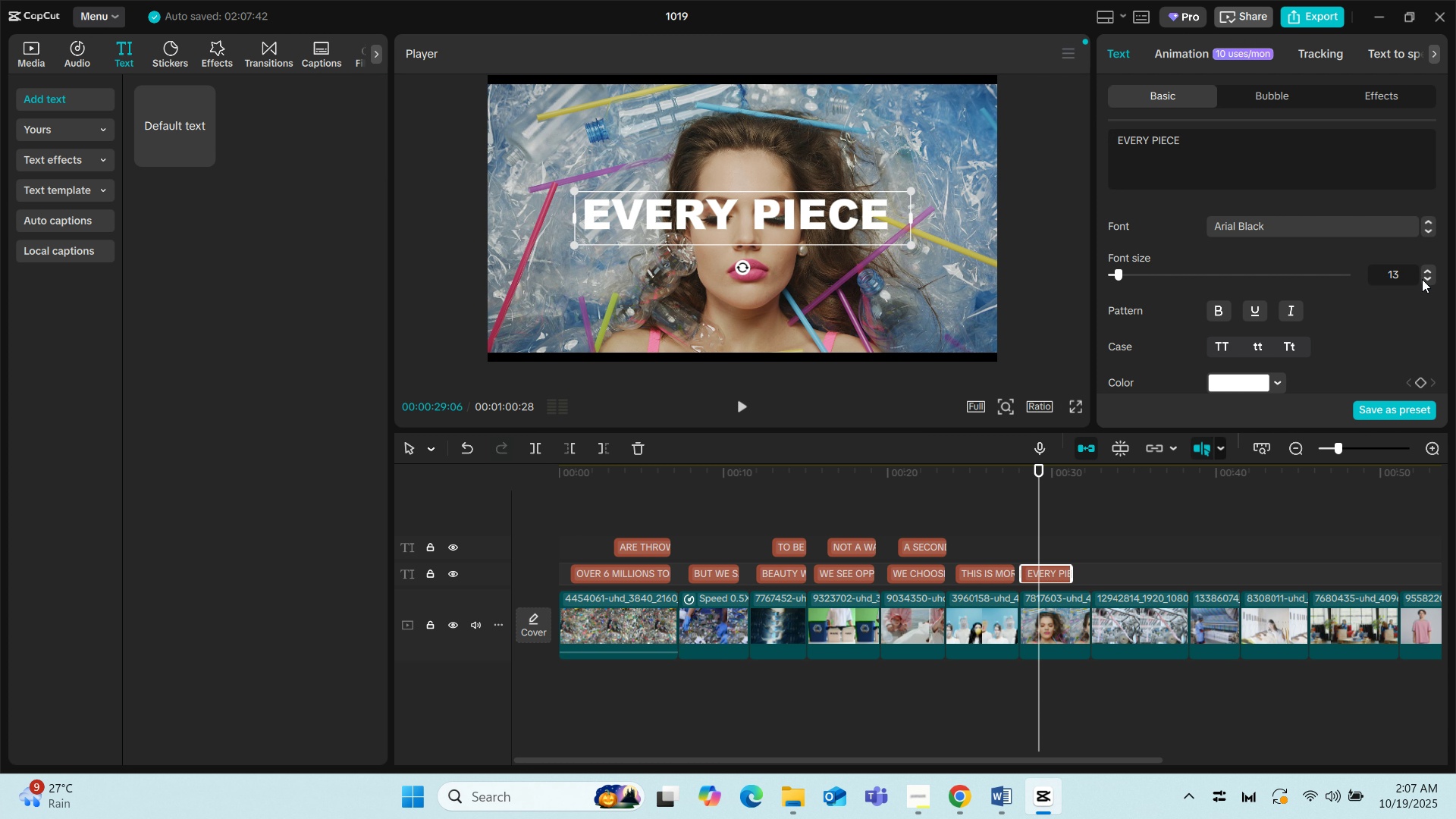 
scroll: coordinate [1169, 334], scroll_direction: down, amount: 19.0
 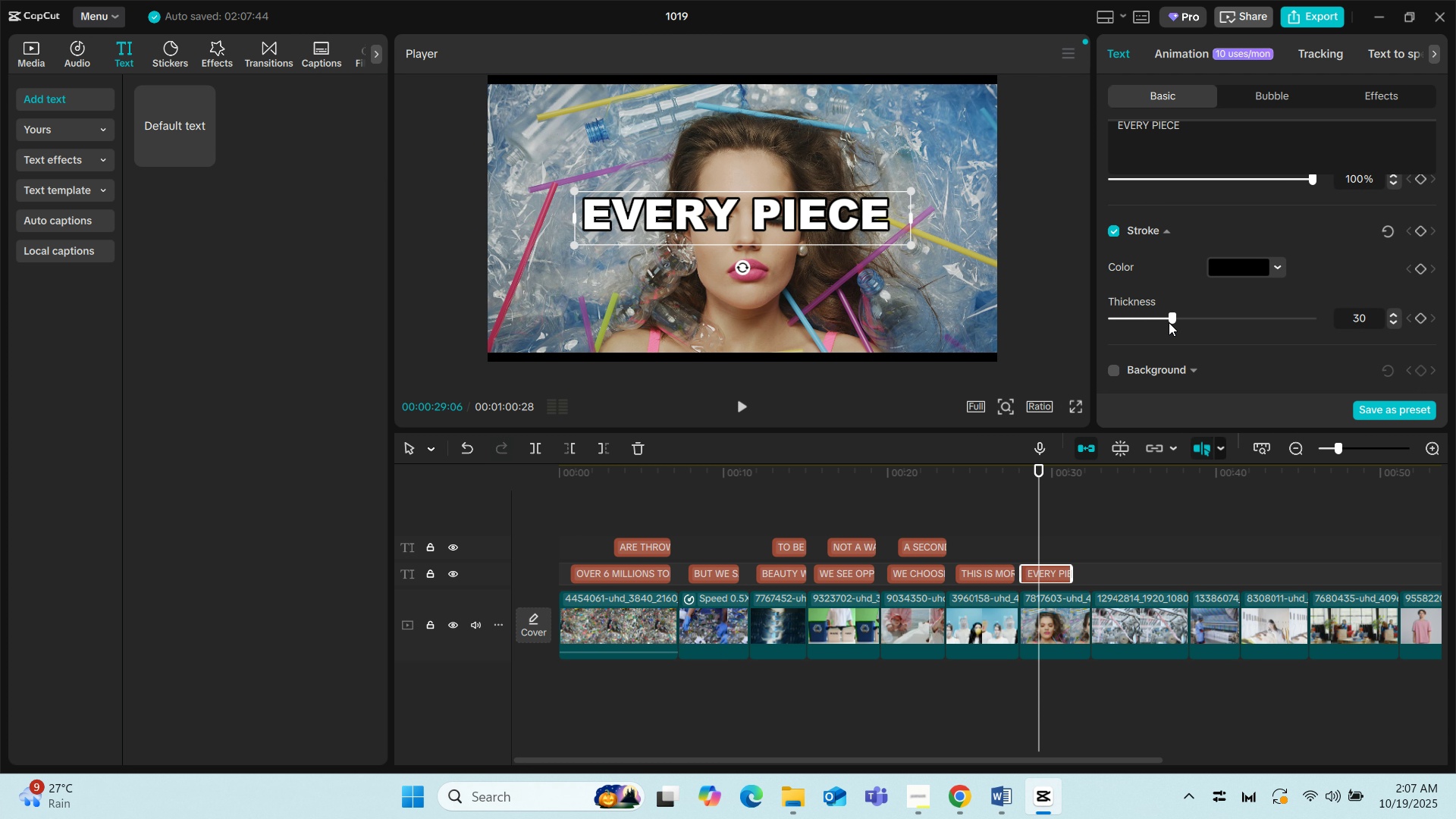 
left_click_drag(start_coordinate=[1169, 321], to_coordinate=[1141, 324])
 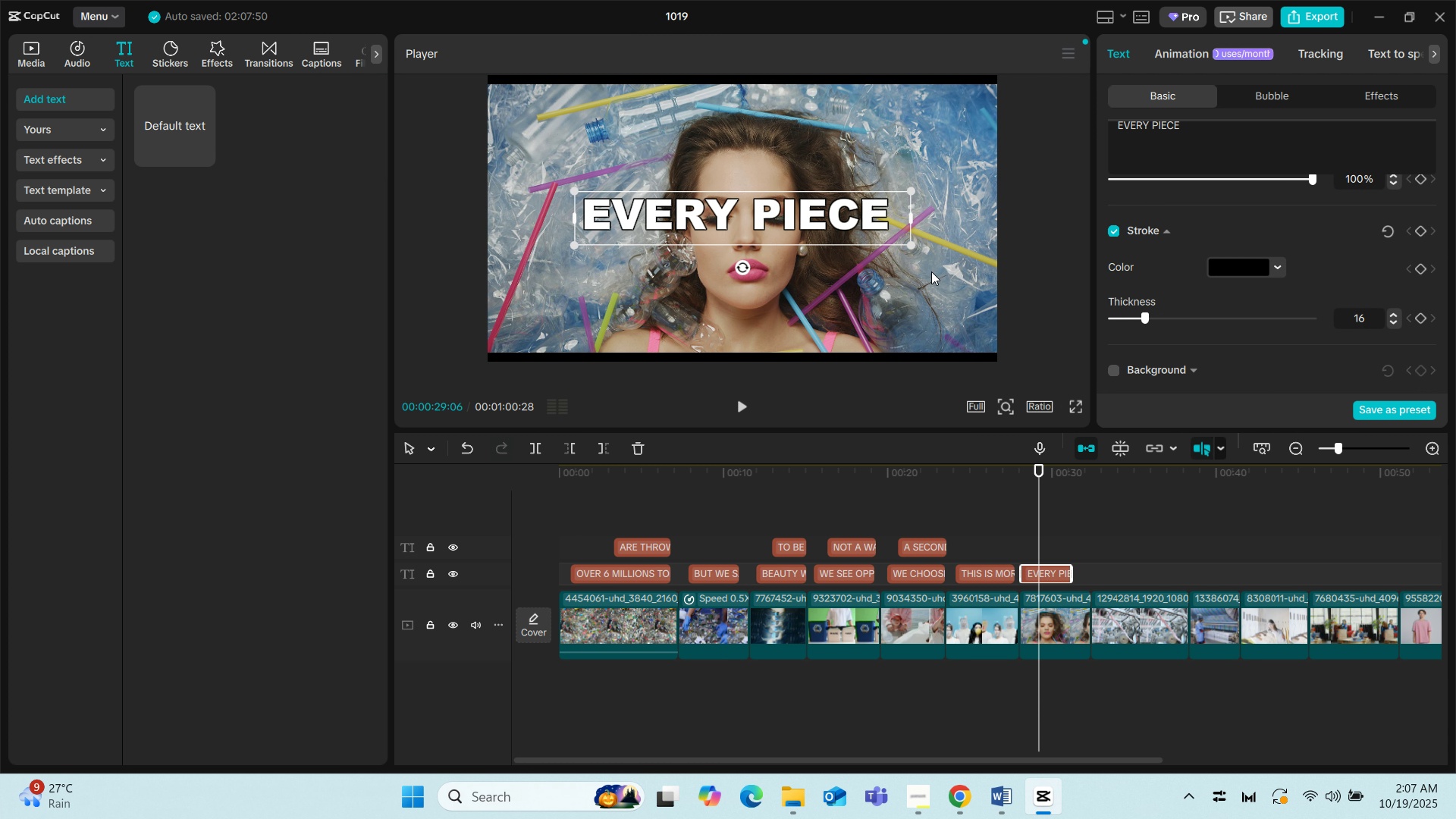 
left_click([931, 271])
 